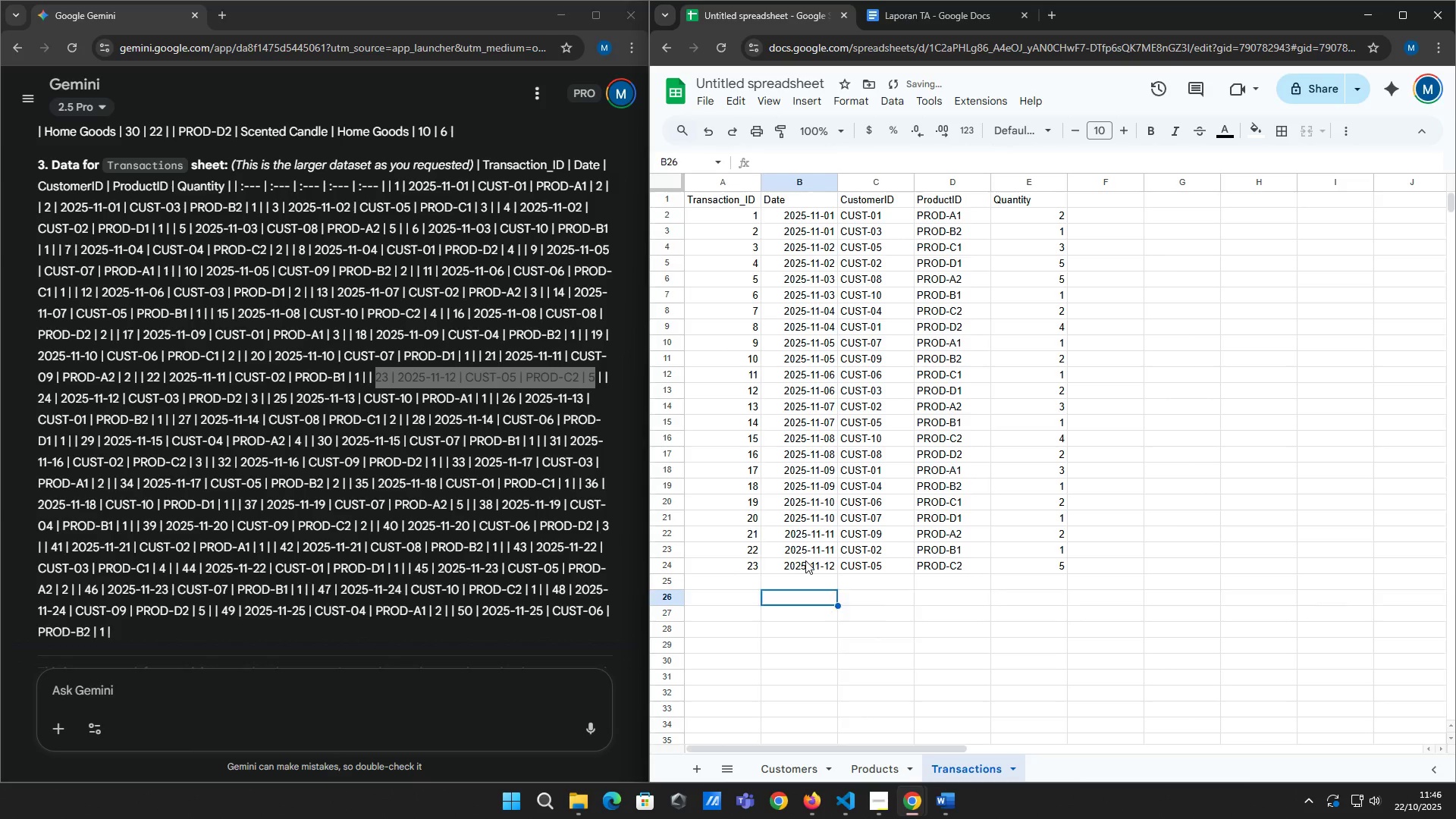 
key(ArrowLeft)
 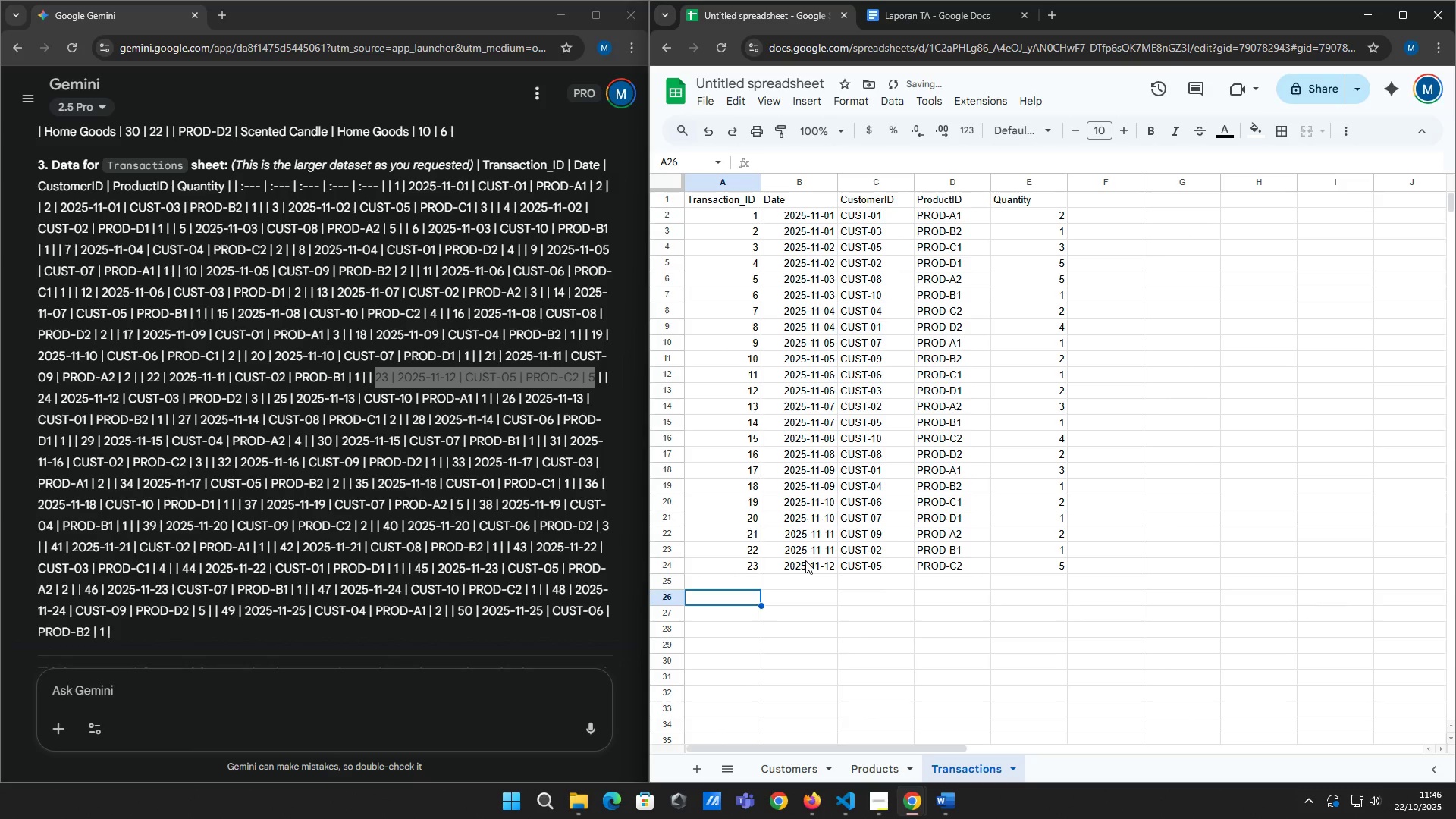 
key(ArrowUp)
 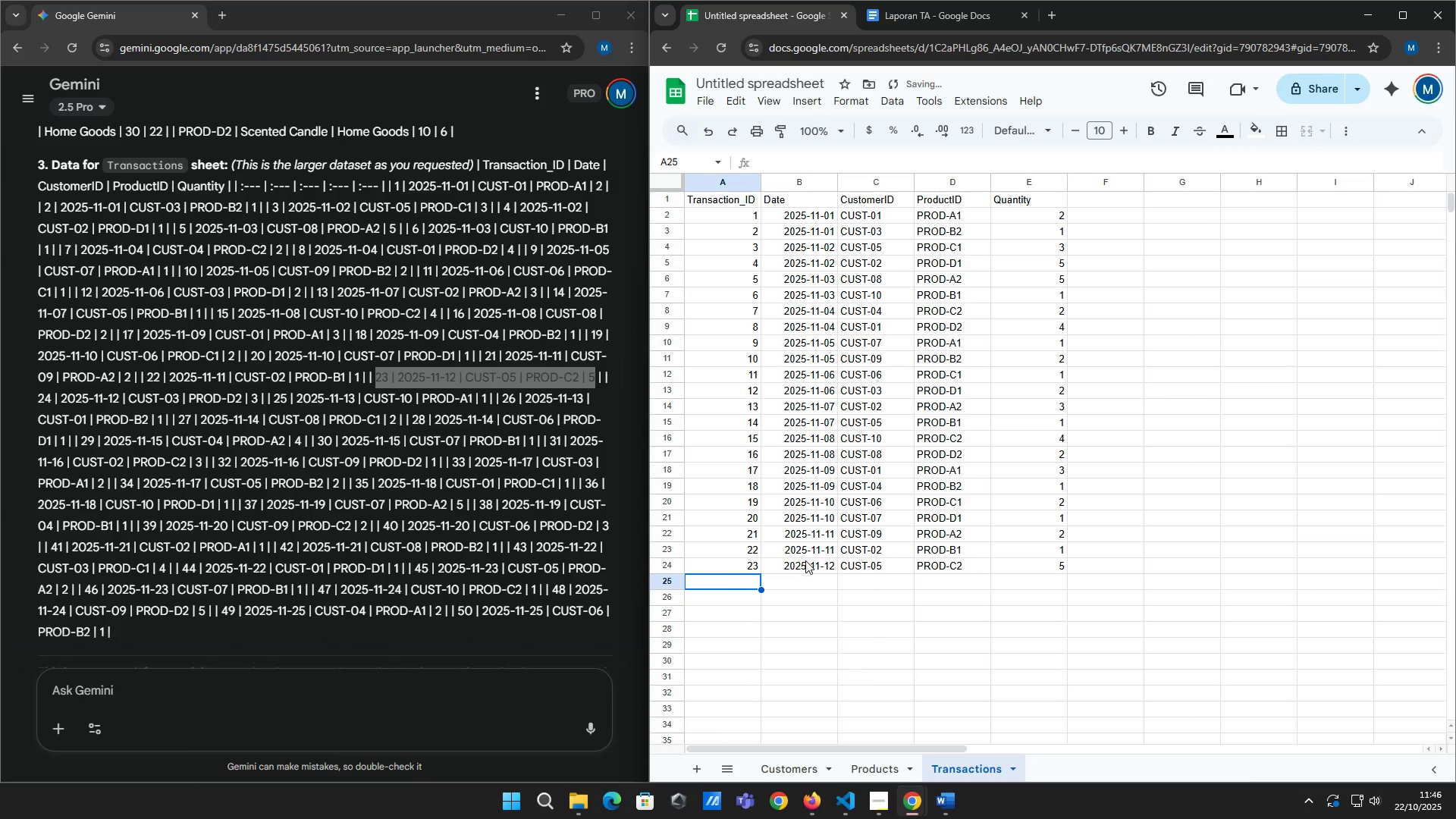 
type(24)
key(Tab)
 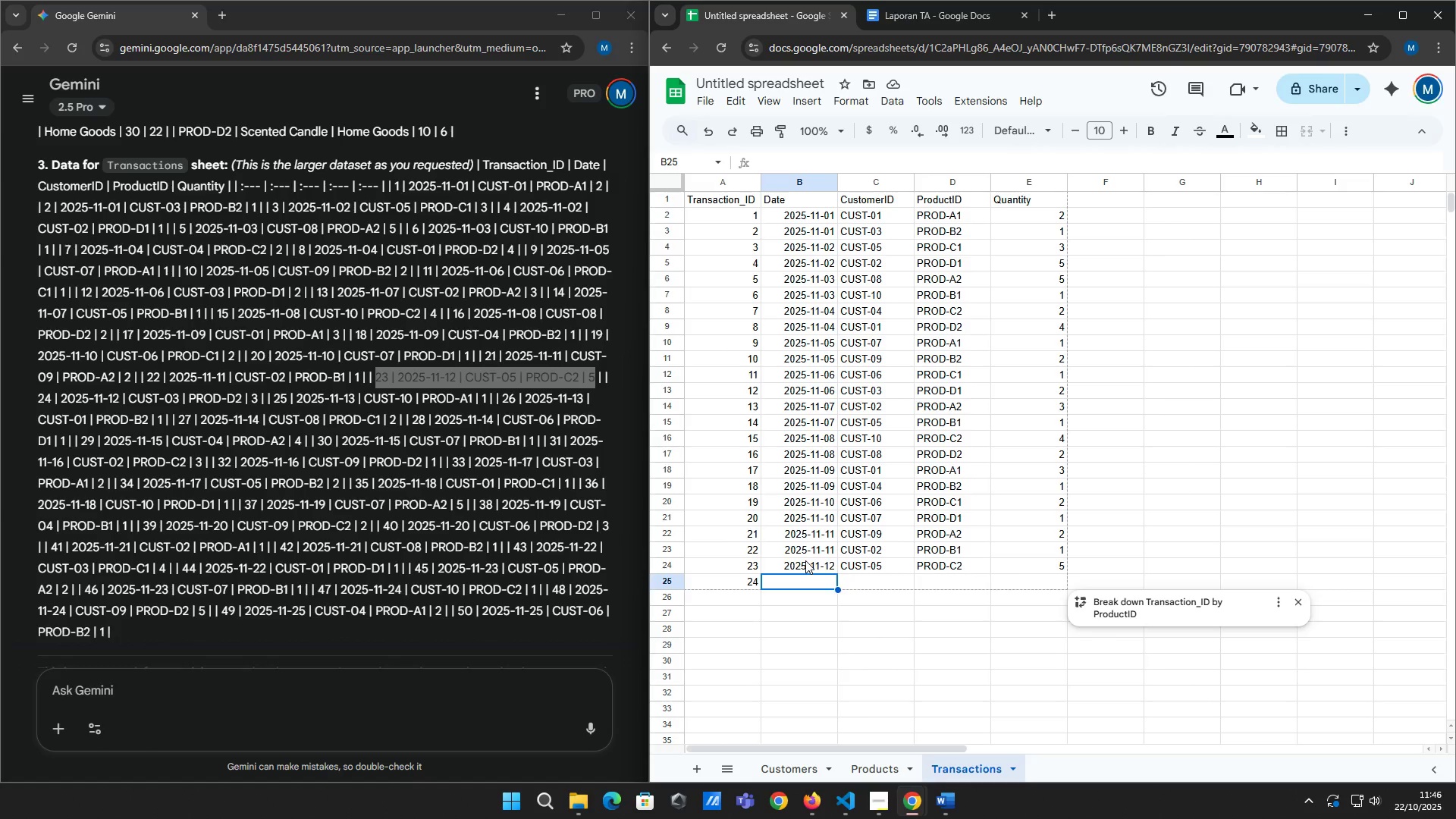 
wait(12.06)
 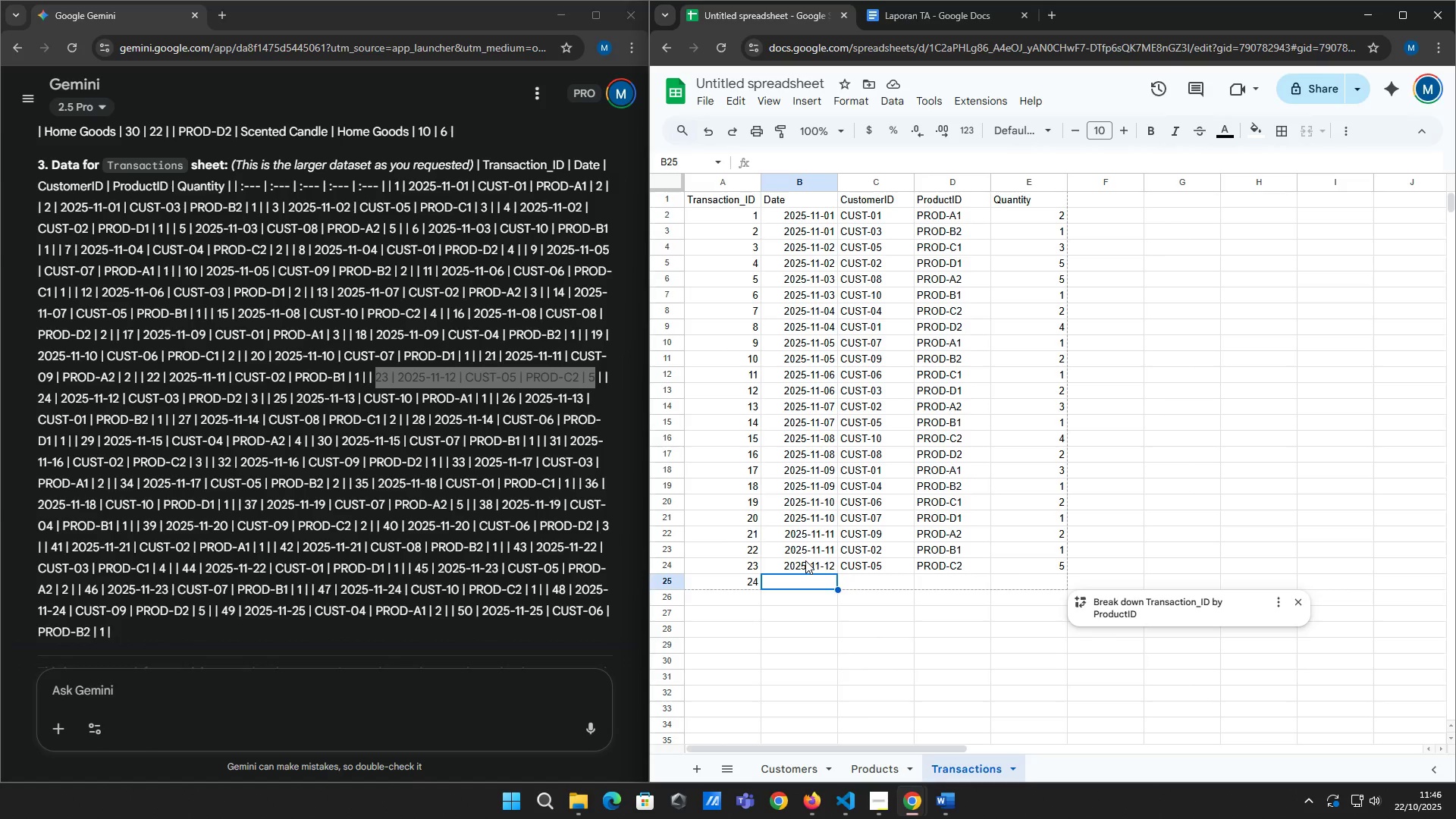 
left_click_drag(start_coordinate=[36, 397], to_coordinate=[176, 406])
 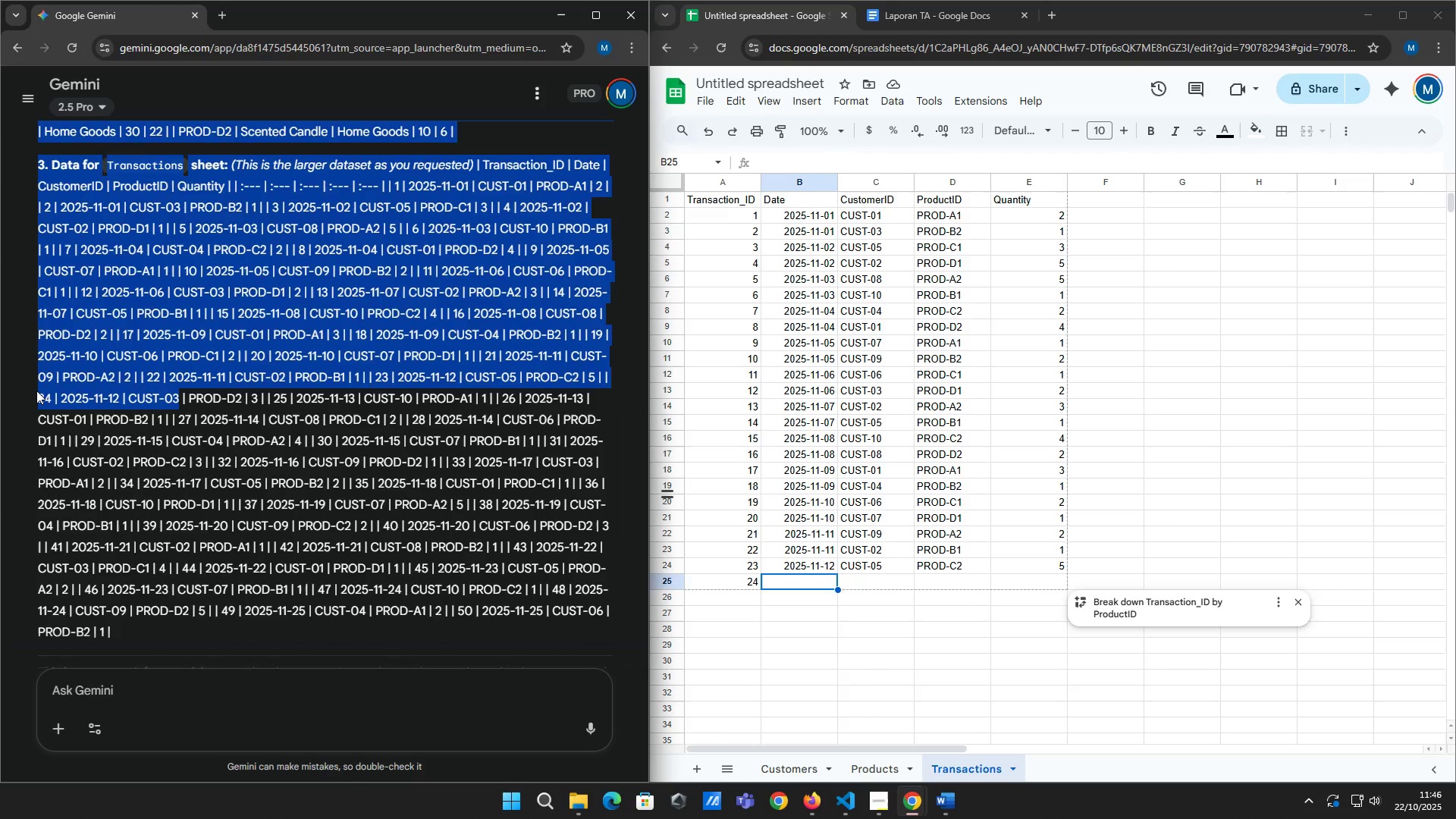 
double_click([36, 394])
 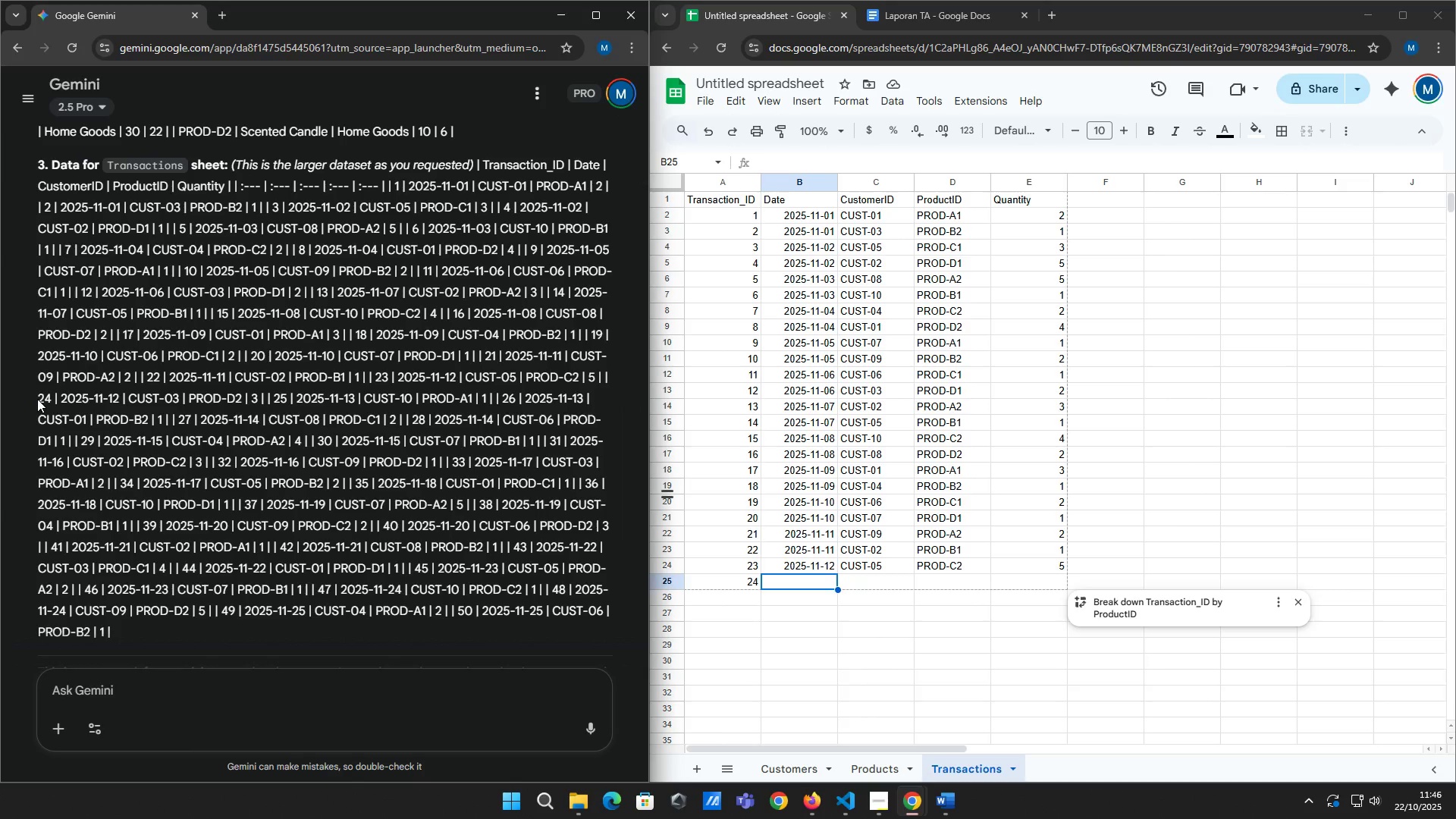 
left_click_drag(start_coordinate=[37, 399], to_coordinate=[61, 398])
 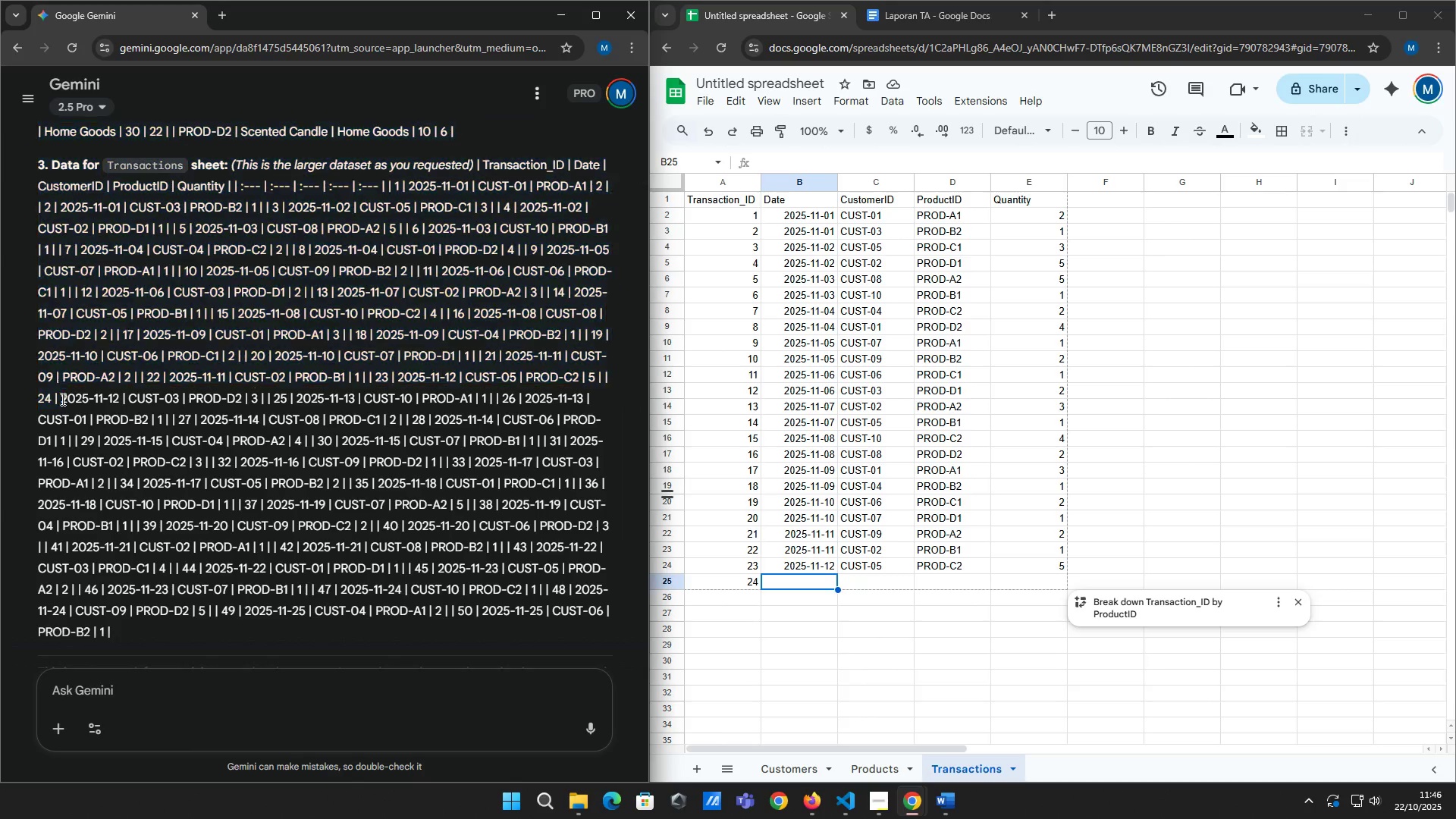 
left_click([61, 398])
 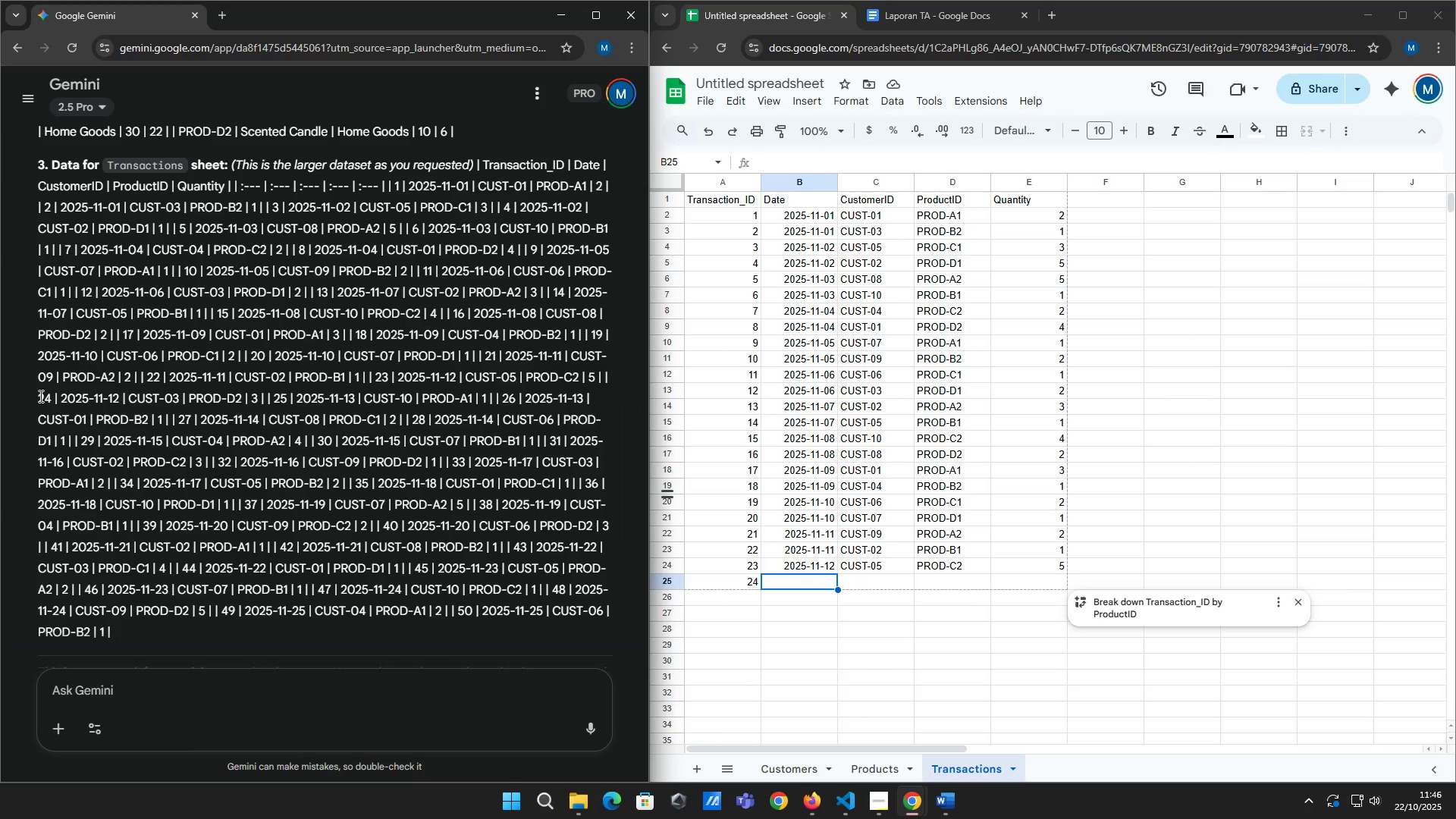 
left_click_drag(start_coordinate=[39, 396], to_coordinate=[259, 398])
 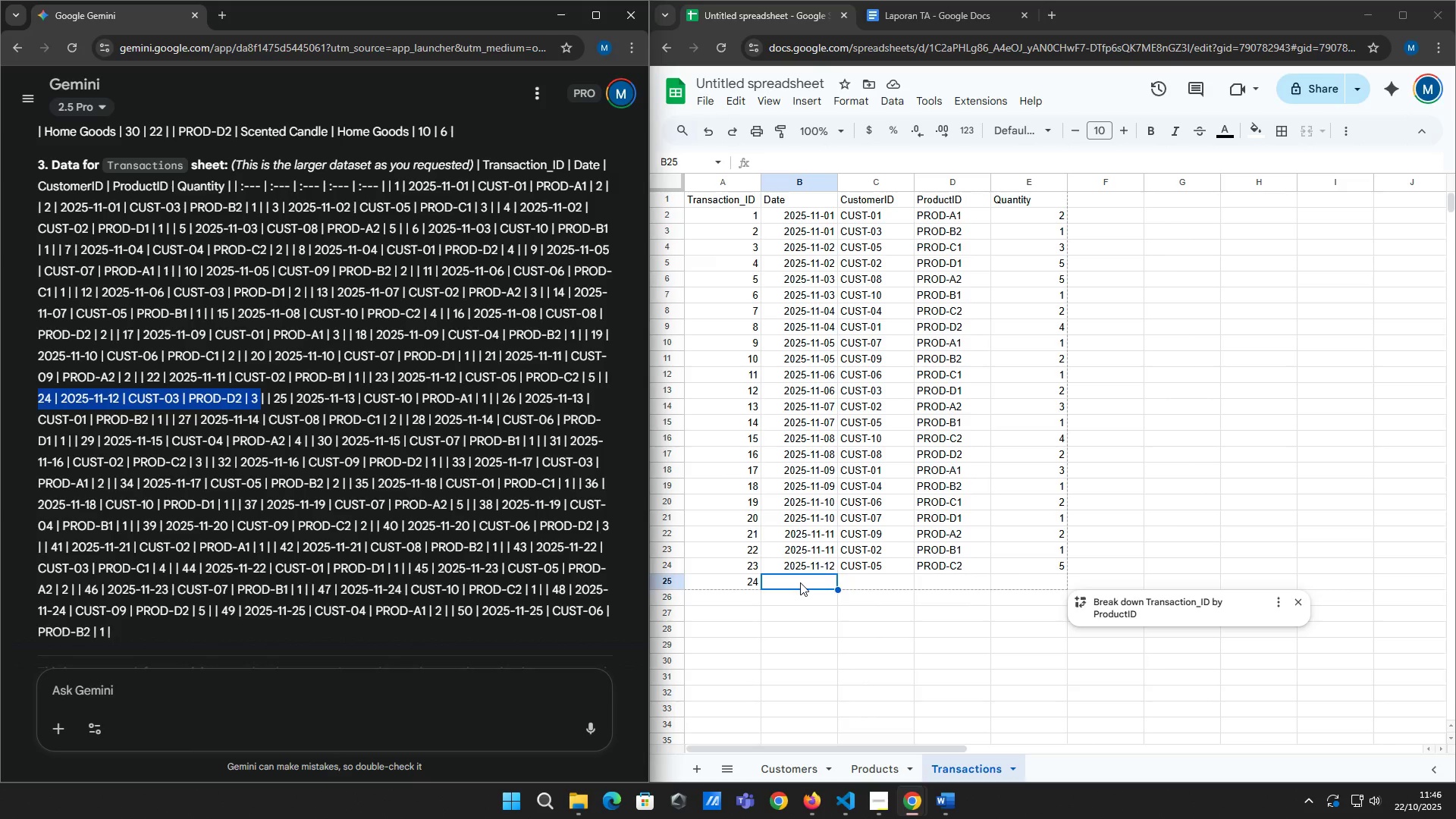 
left_click([800, 582])
 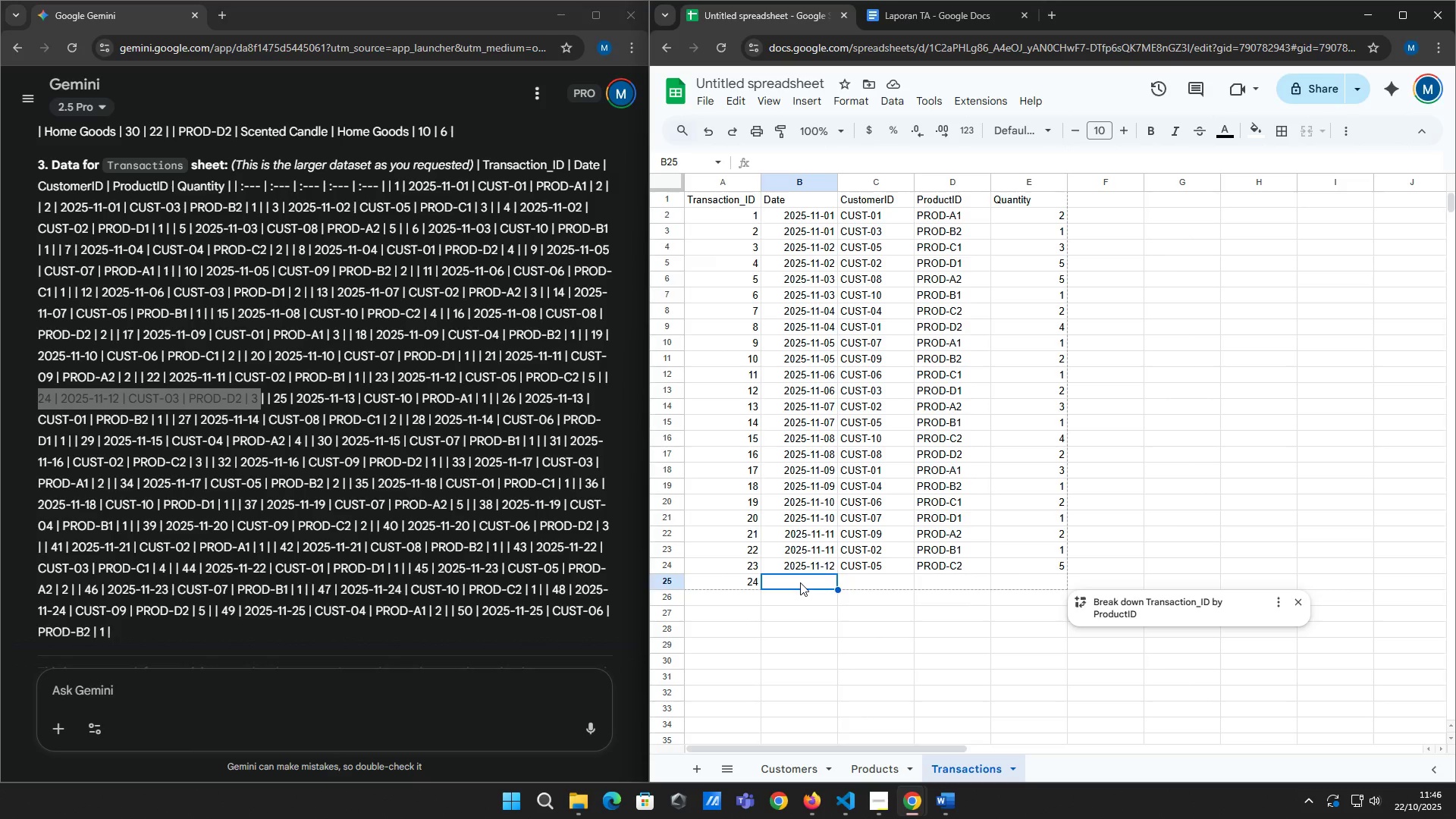 
type(2025-11-12)
key(Tab)
type(cust-)
 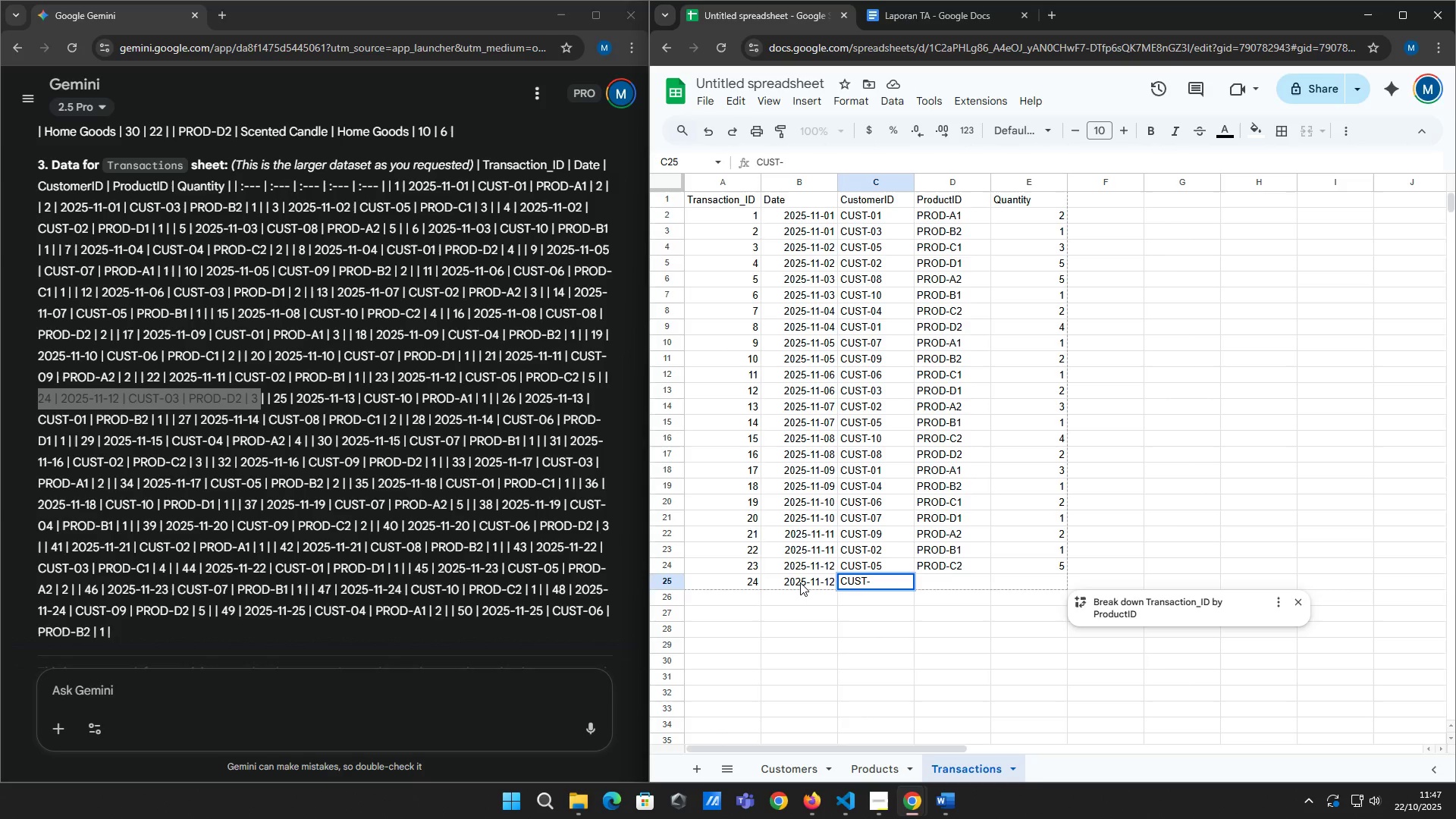 
wait(5.34)
 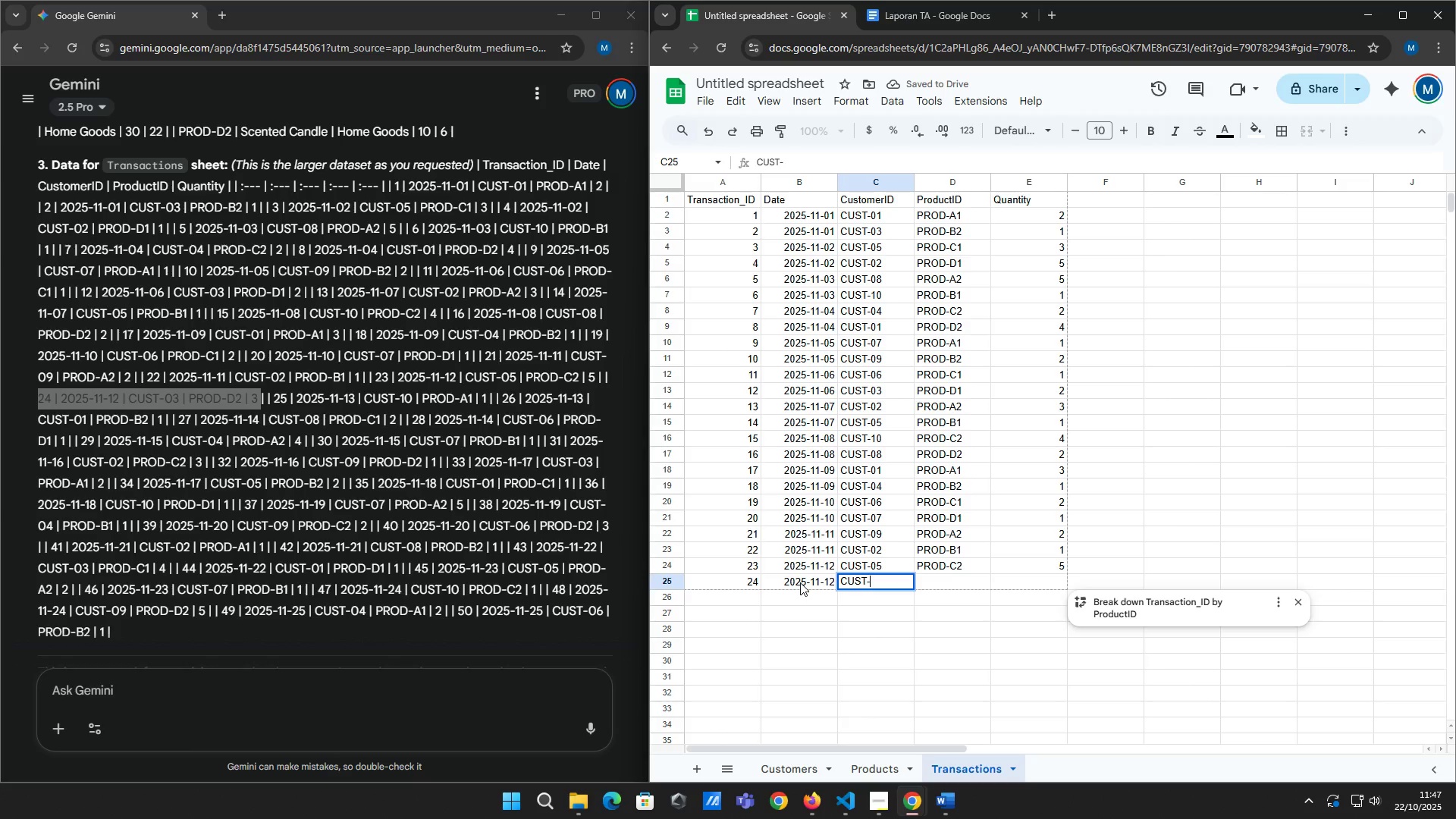 
type(03)
key(Tab)
type(prod-d2)
key(Tab)
type(3)
 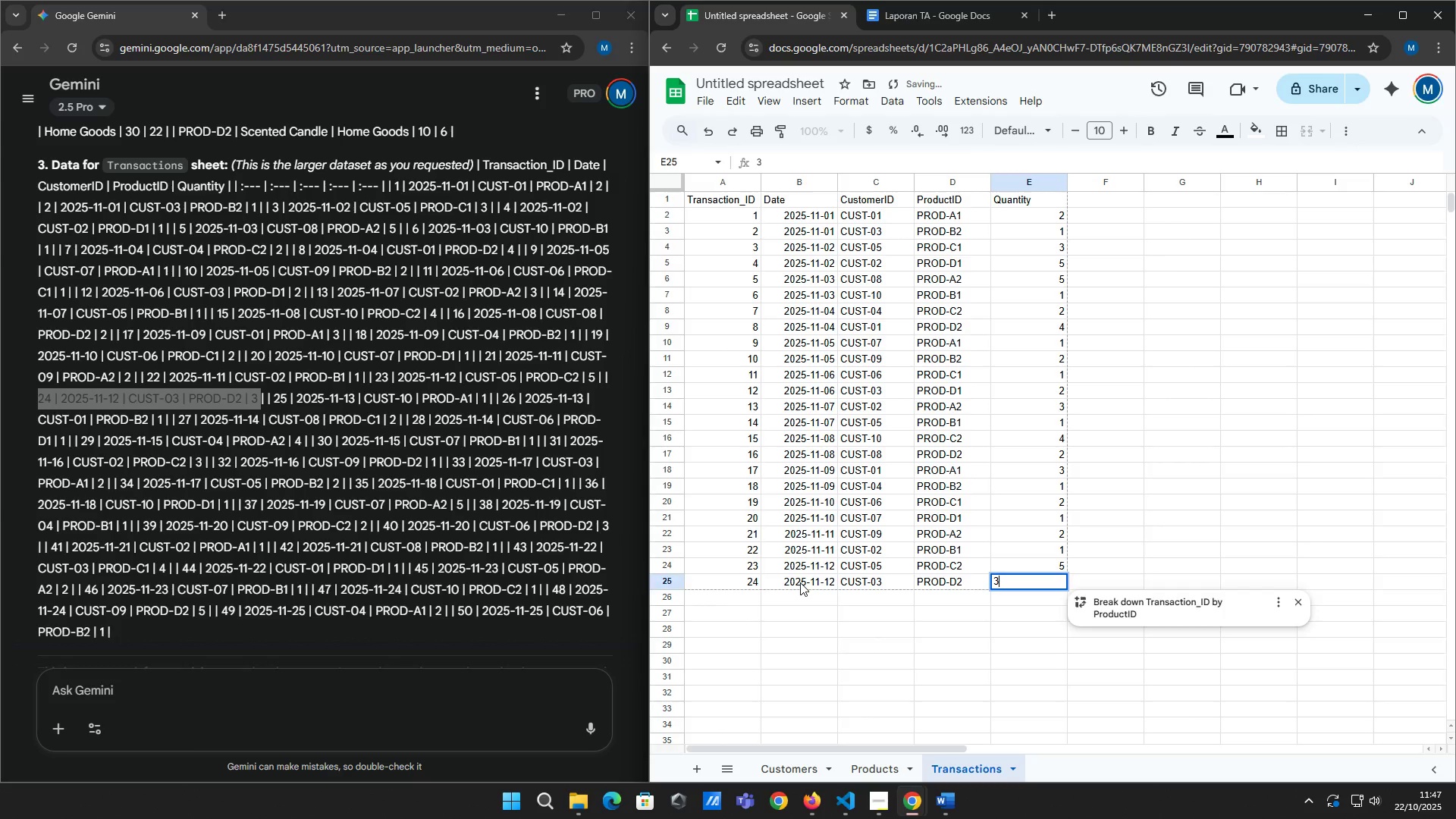 
key(Enter)
 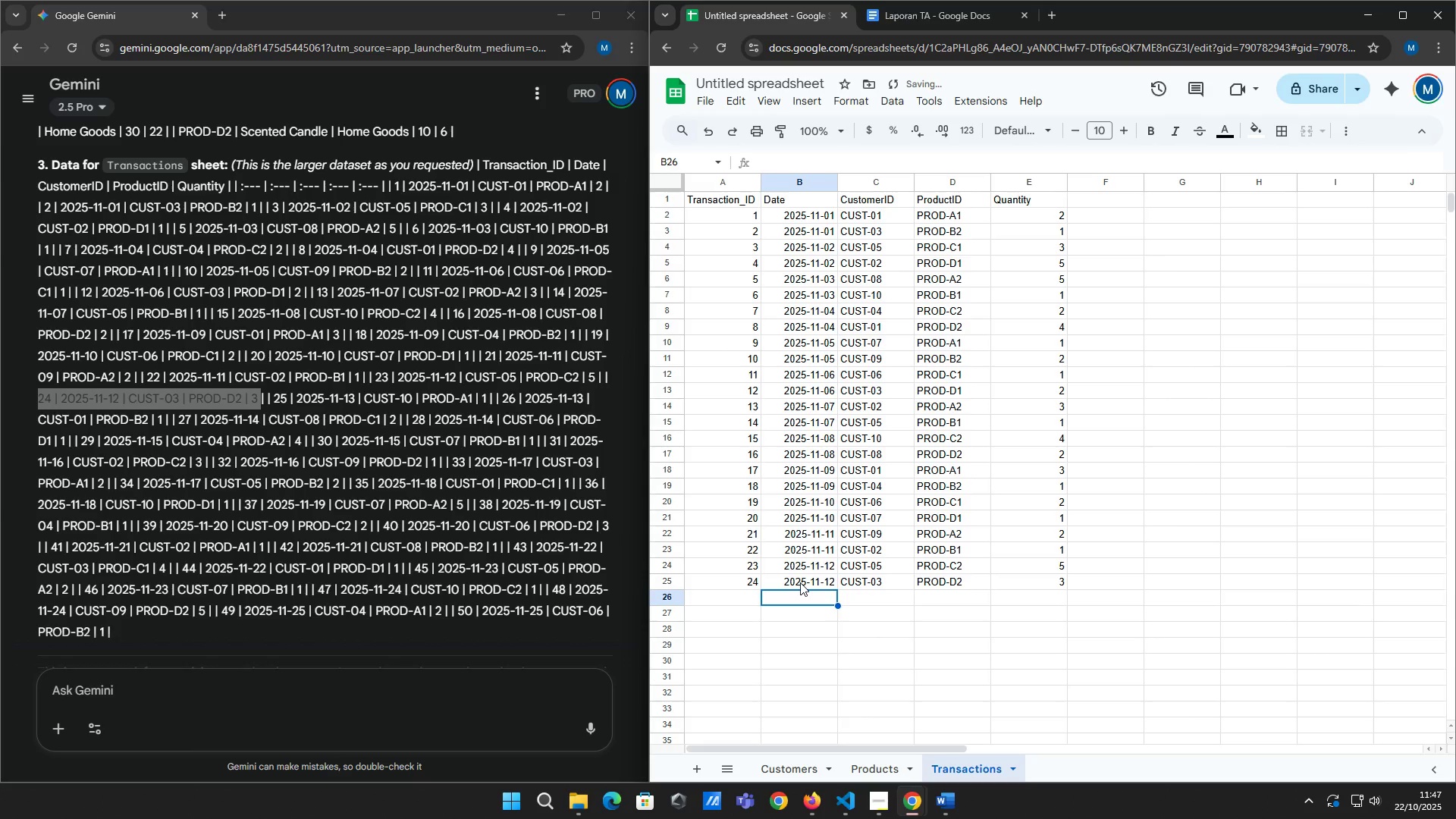 
key(ArrowDown)
 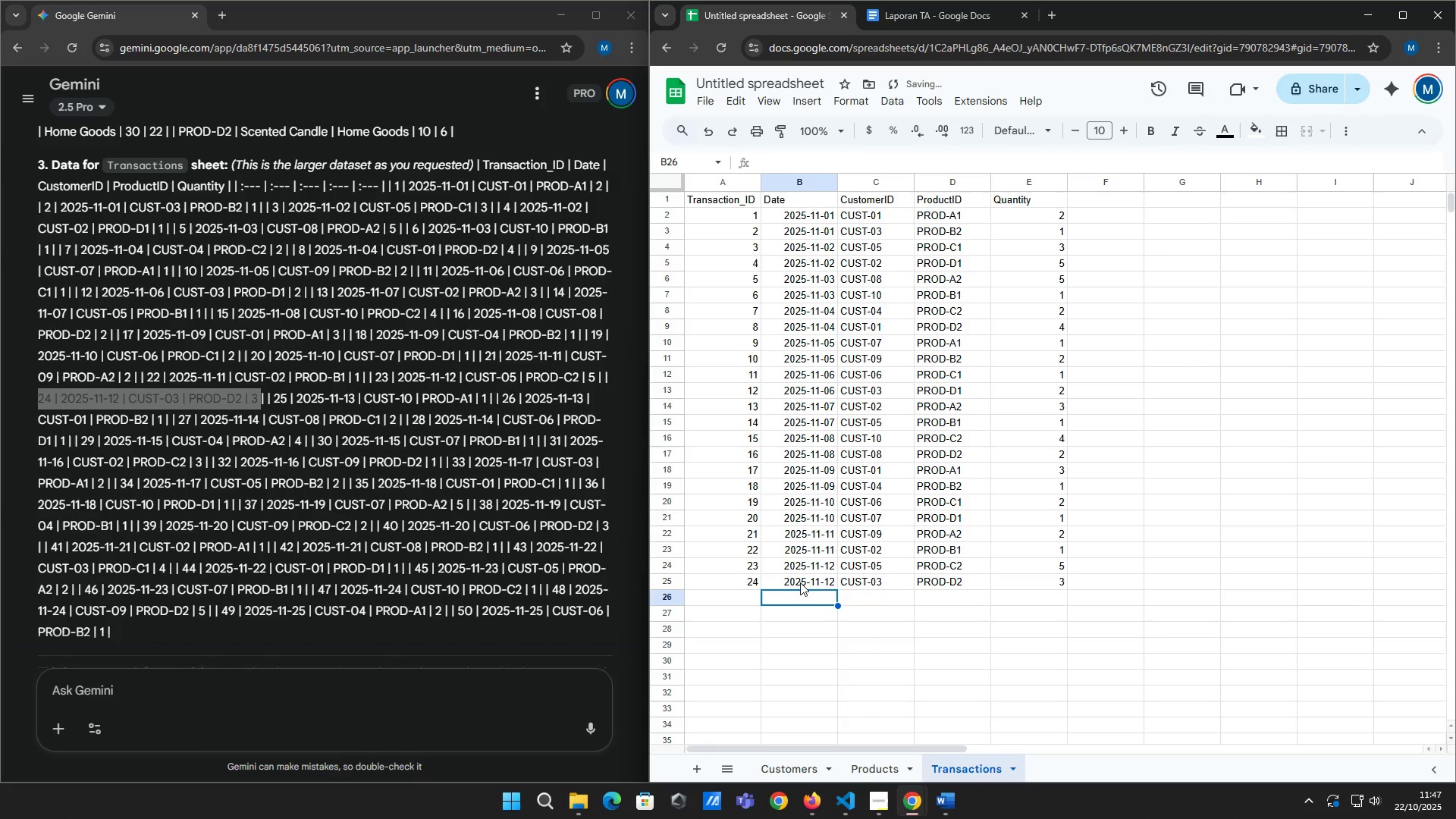 
key(ArrowUp)
 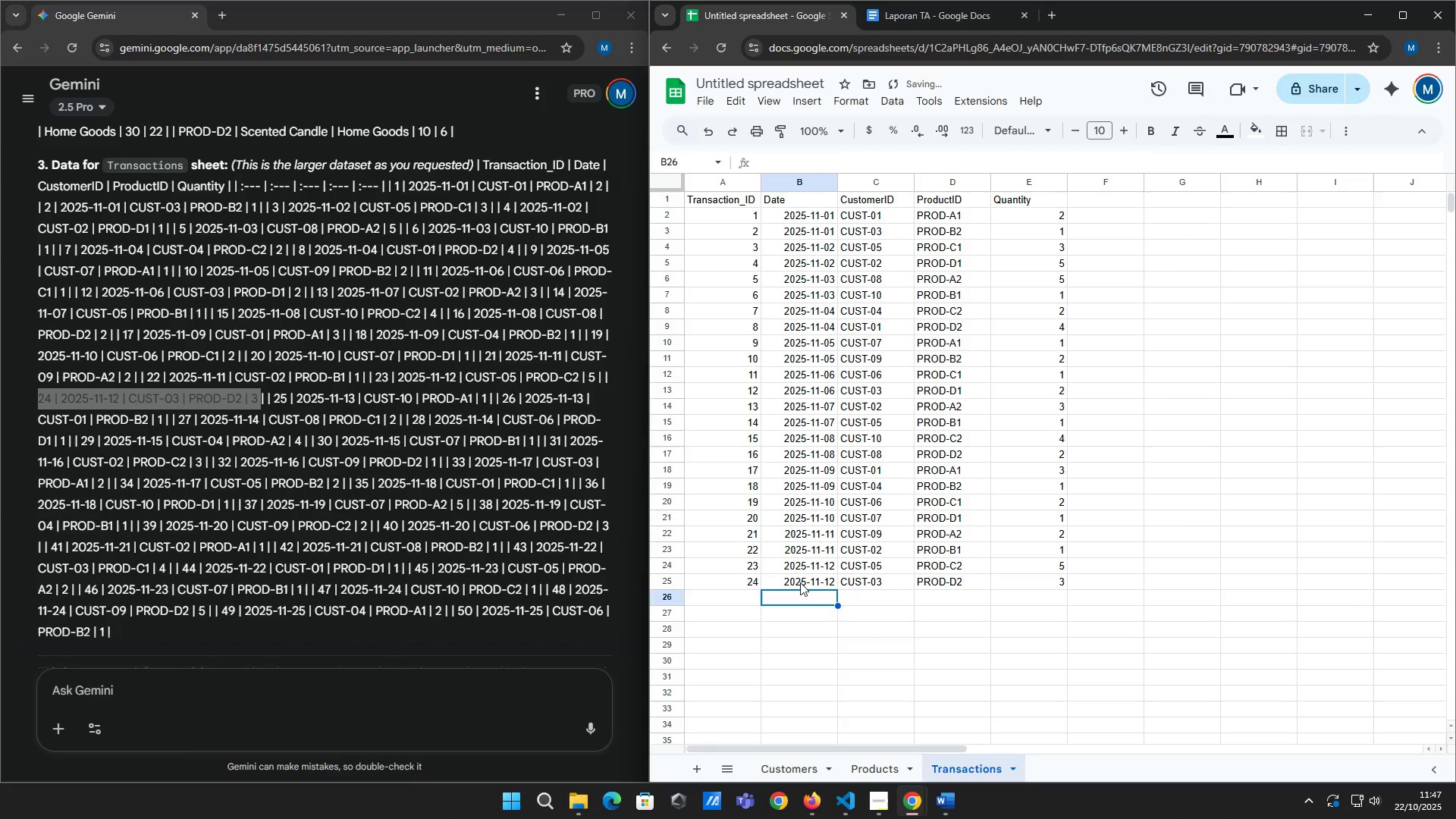 
key(ArrowLeft)
 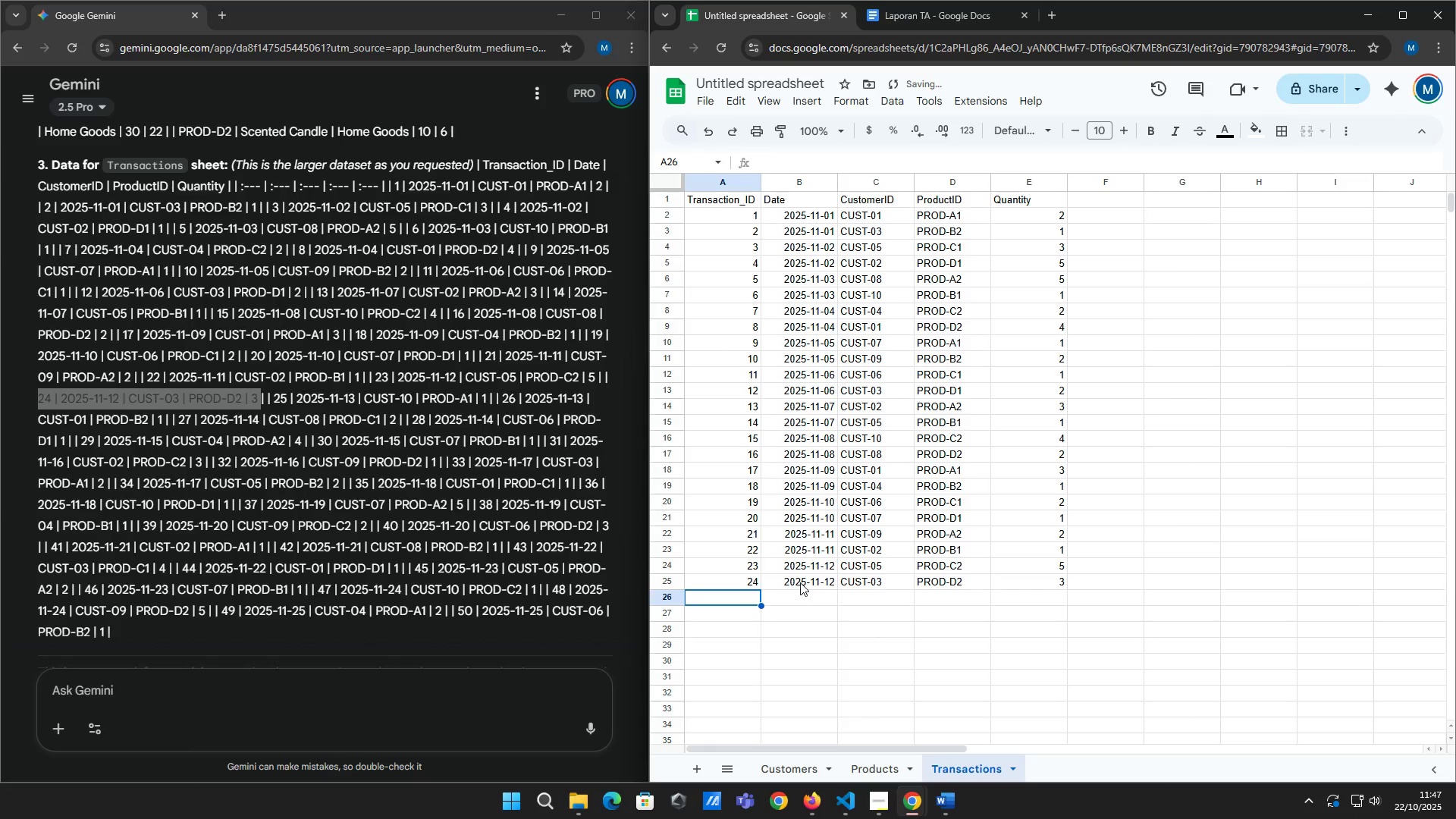 
type(25)
key(Tab)
 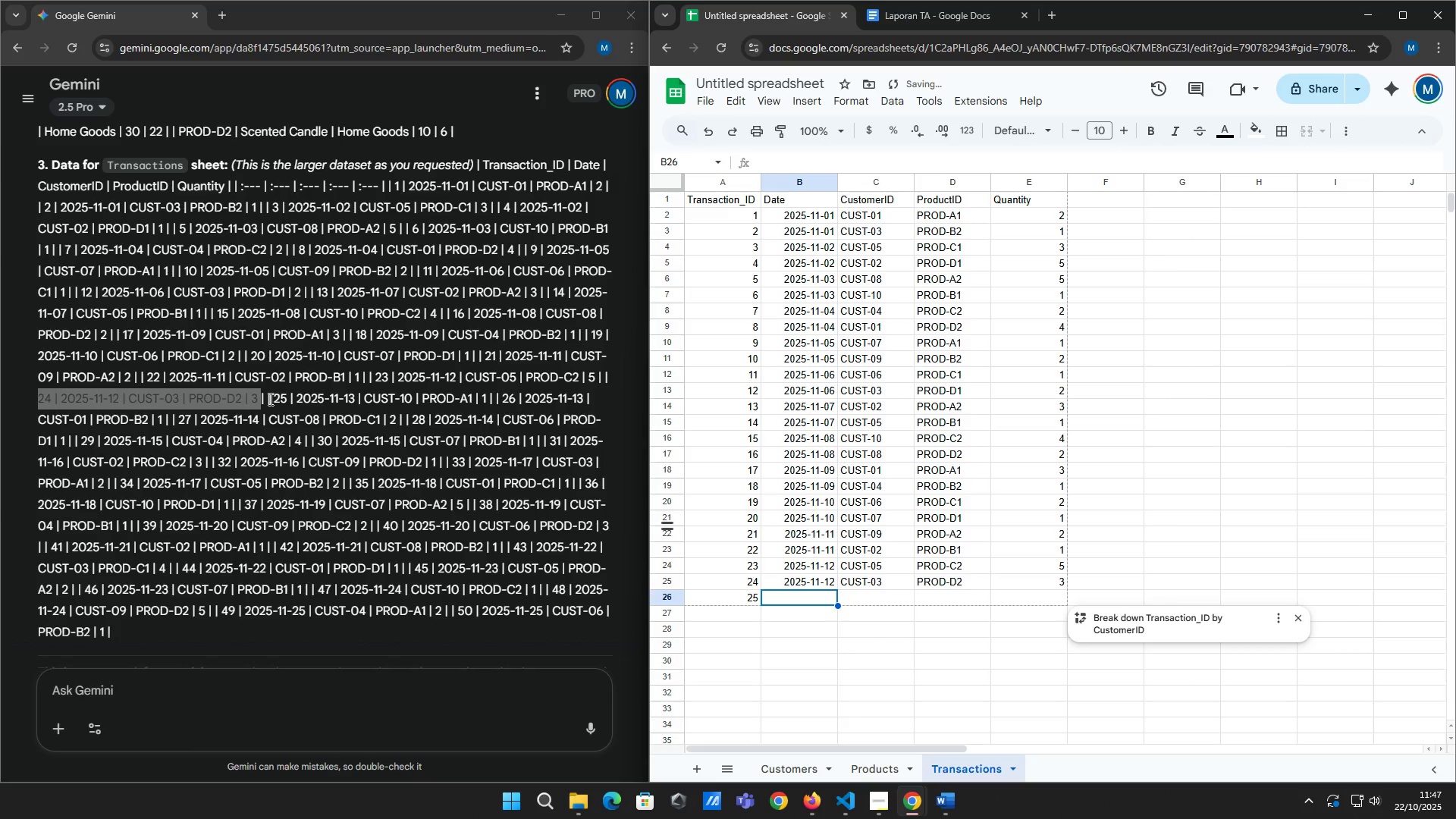 
left_click_drag(start_coordinate=[269, 398], to_coordinate=[488, 399])
 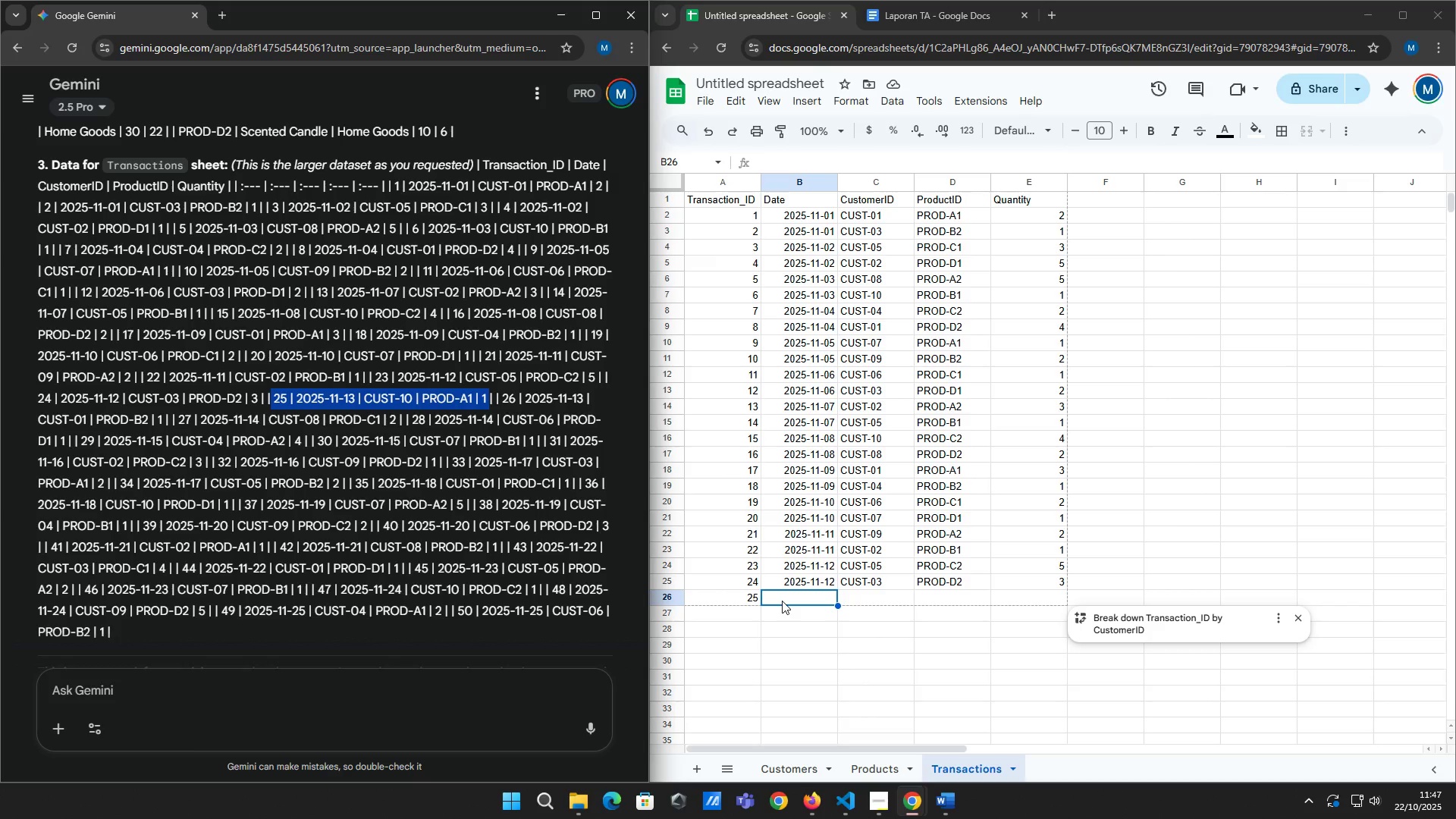 
left_click([782, 601])
 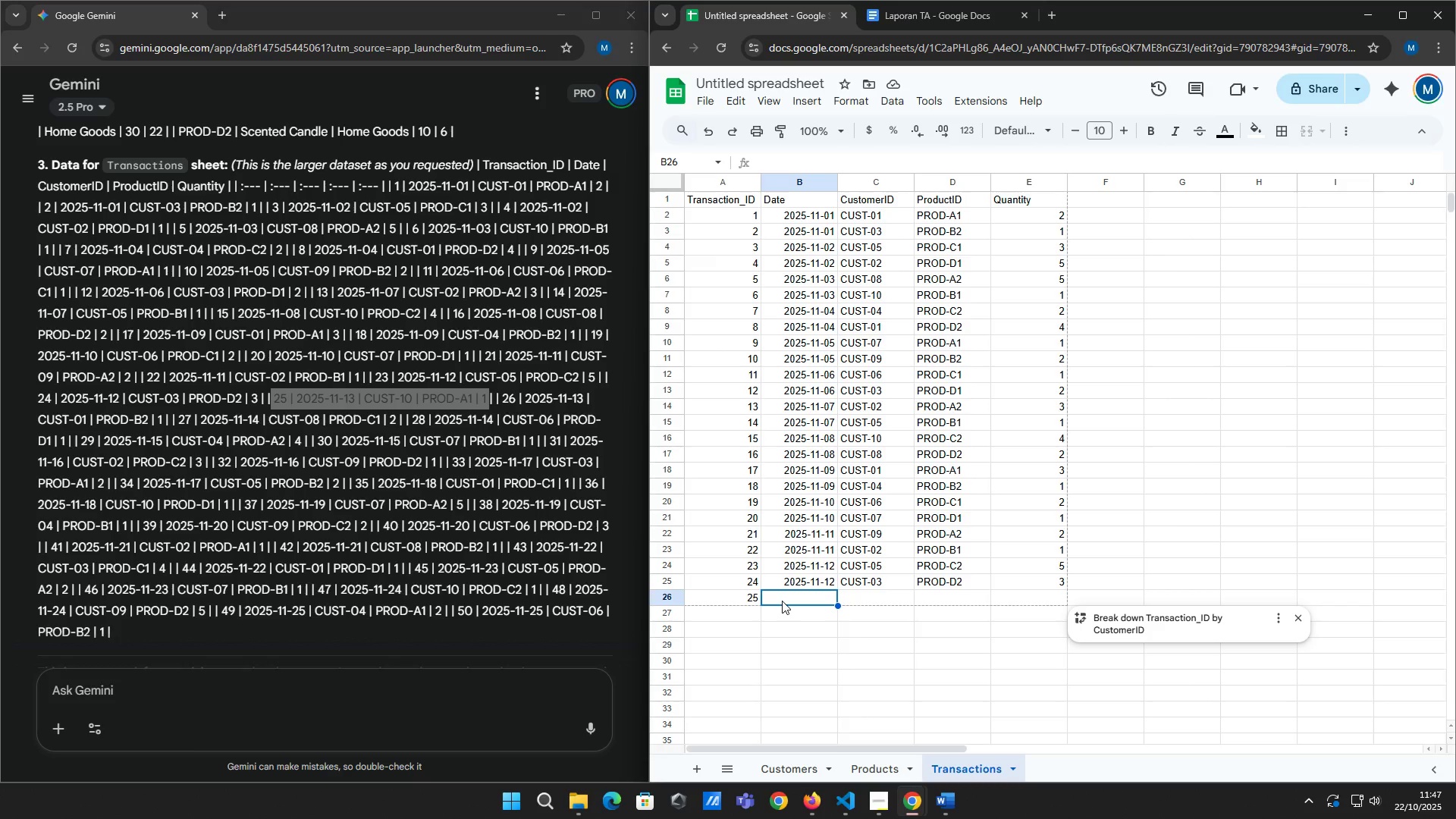 
type(2025-11-13)
key(Tab)
type(cust-10)
key(Tab)
type(prod-a1)
key(Tab)
type(1)
 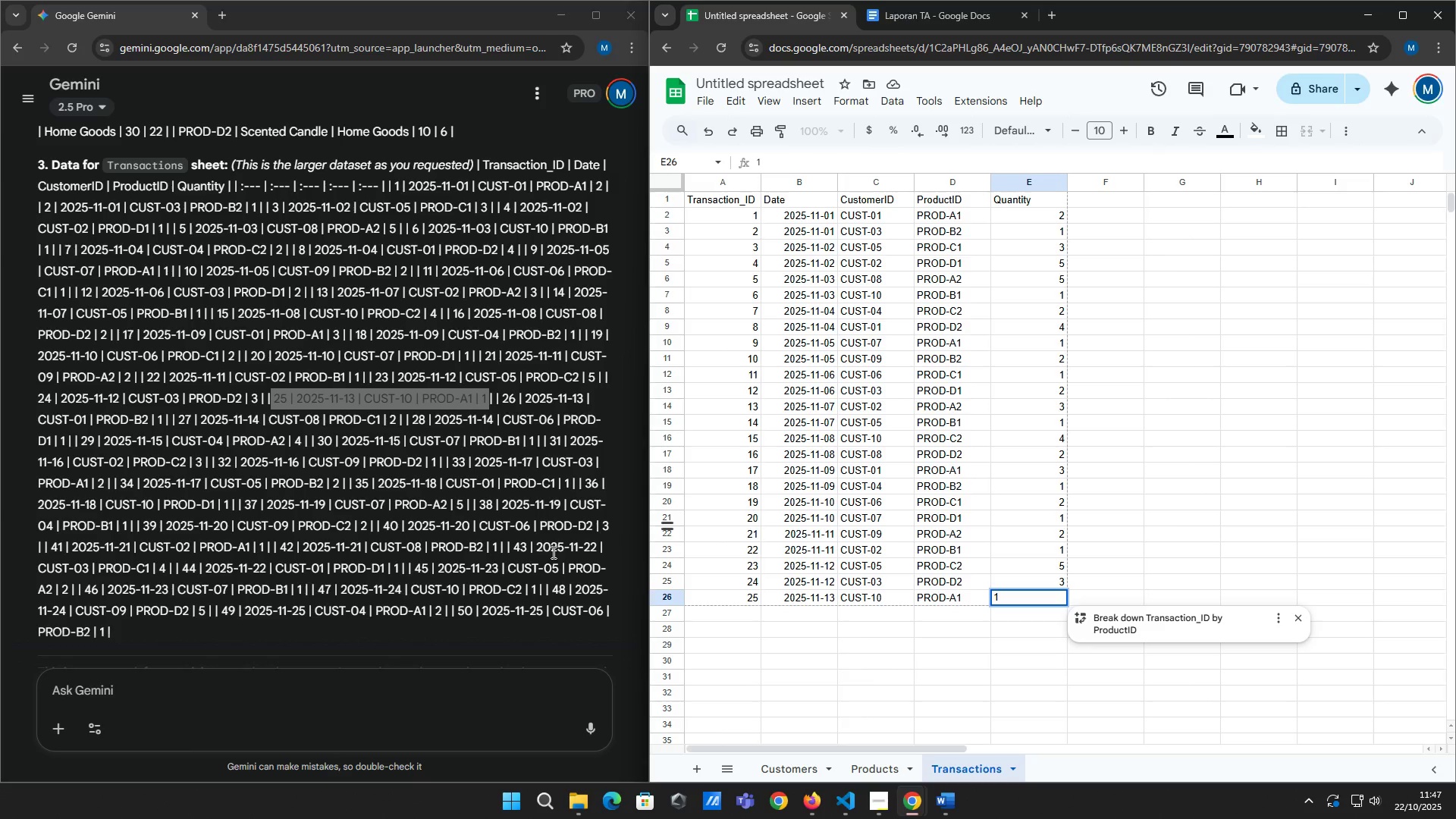 
wait(13.0)
 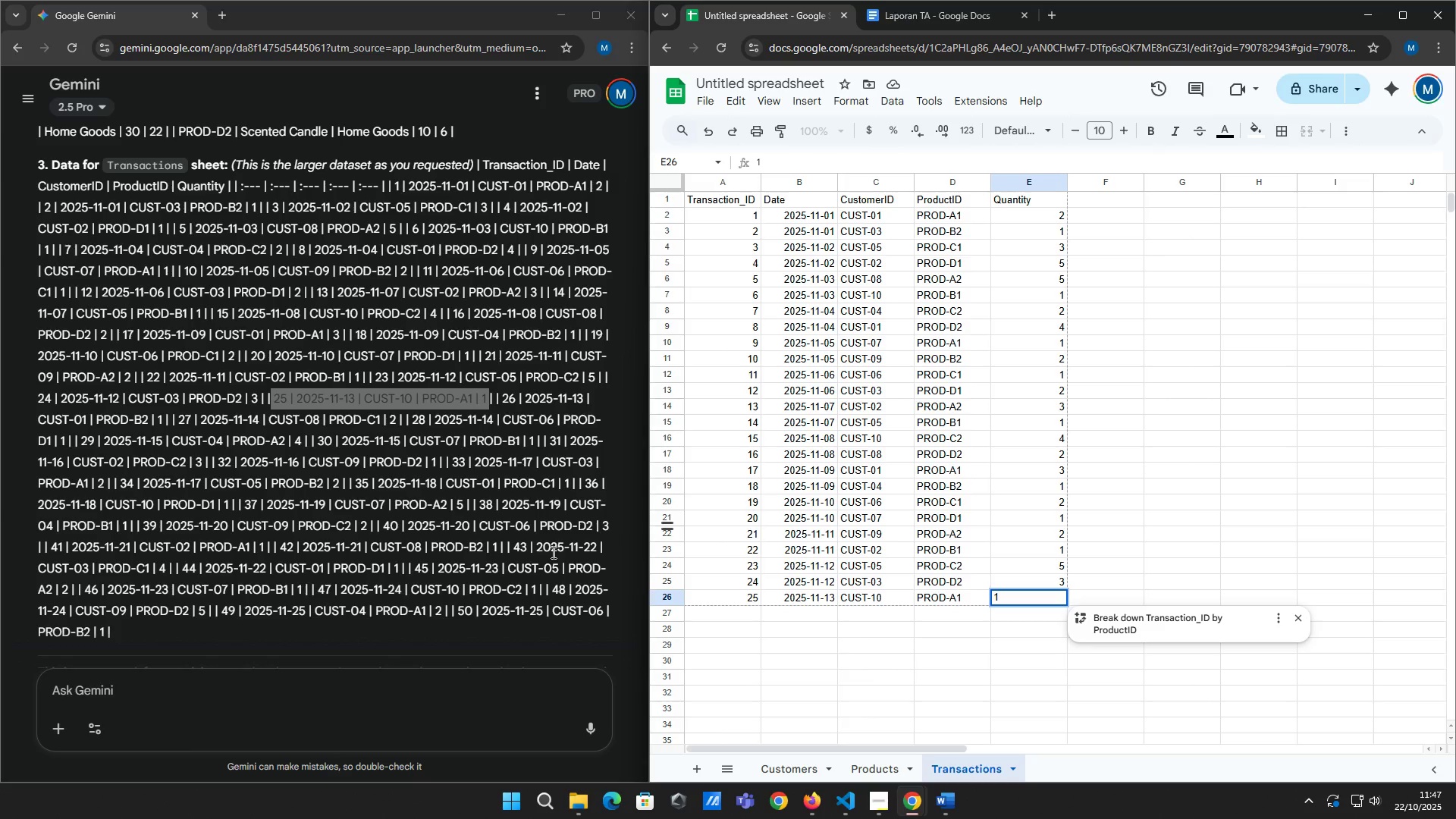 
left_click([734, 616])
 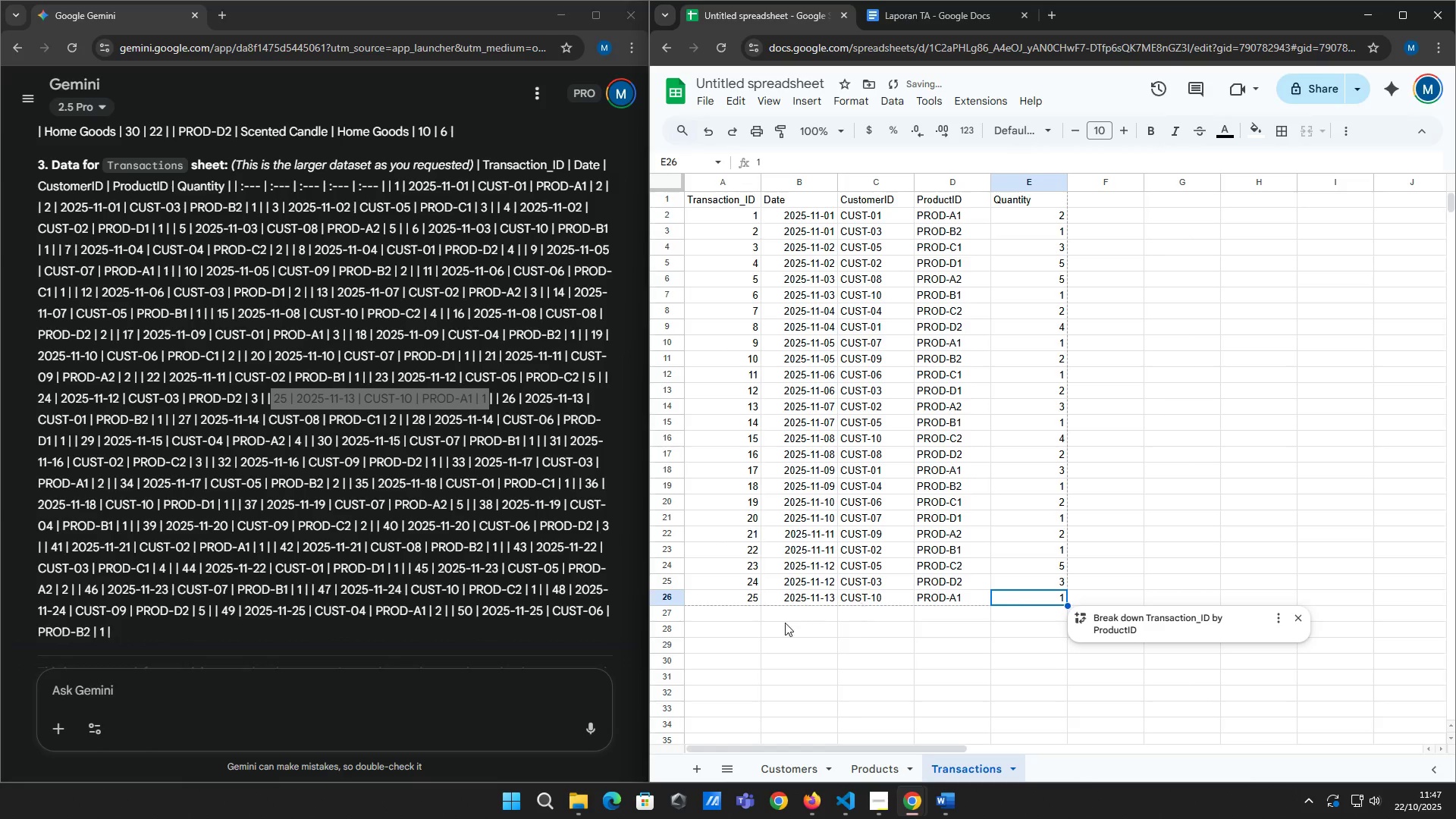 
left_click([752, 617])
 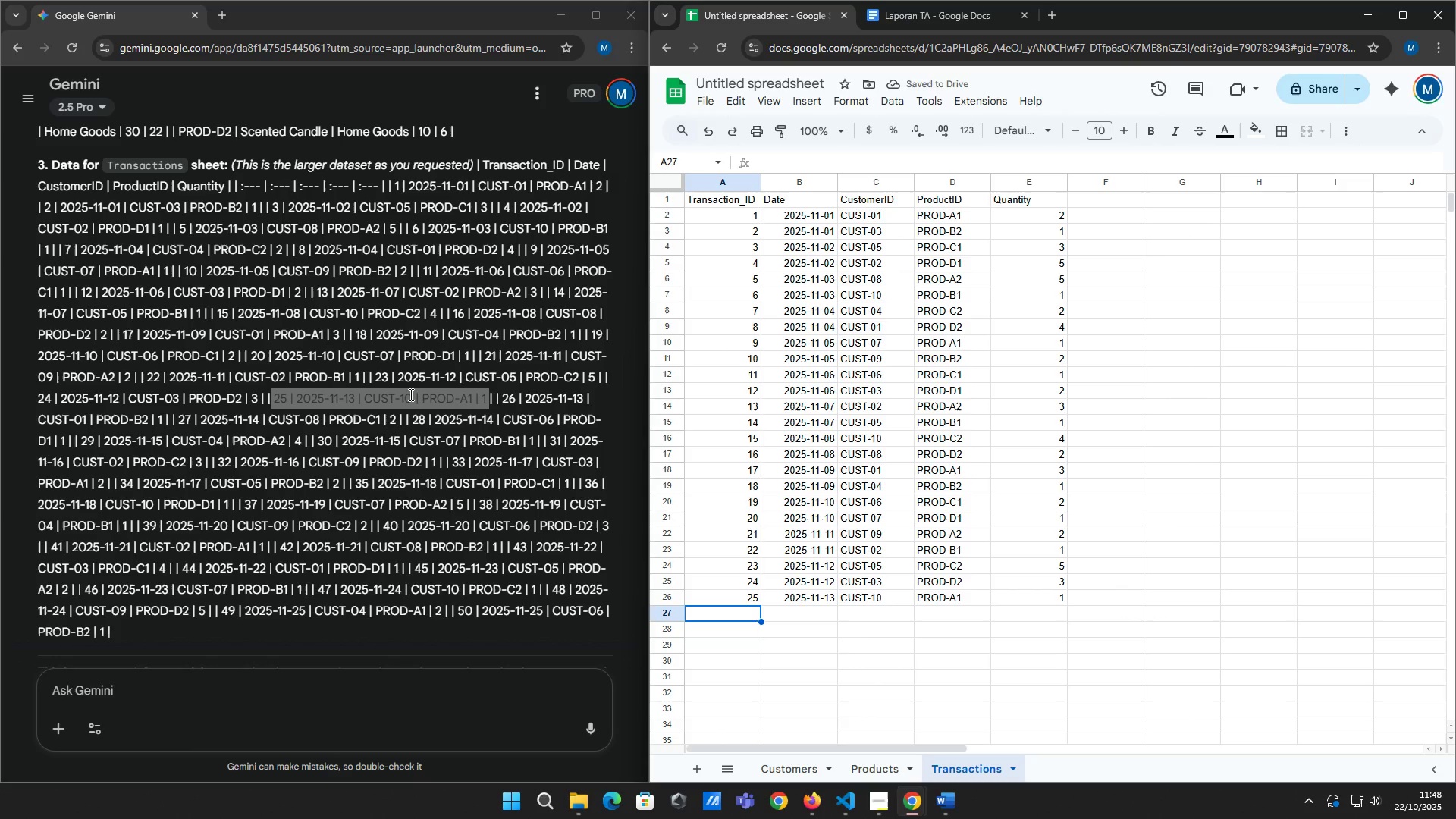 
wait(8.12)
 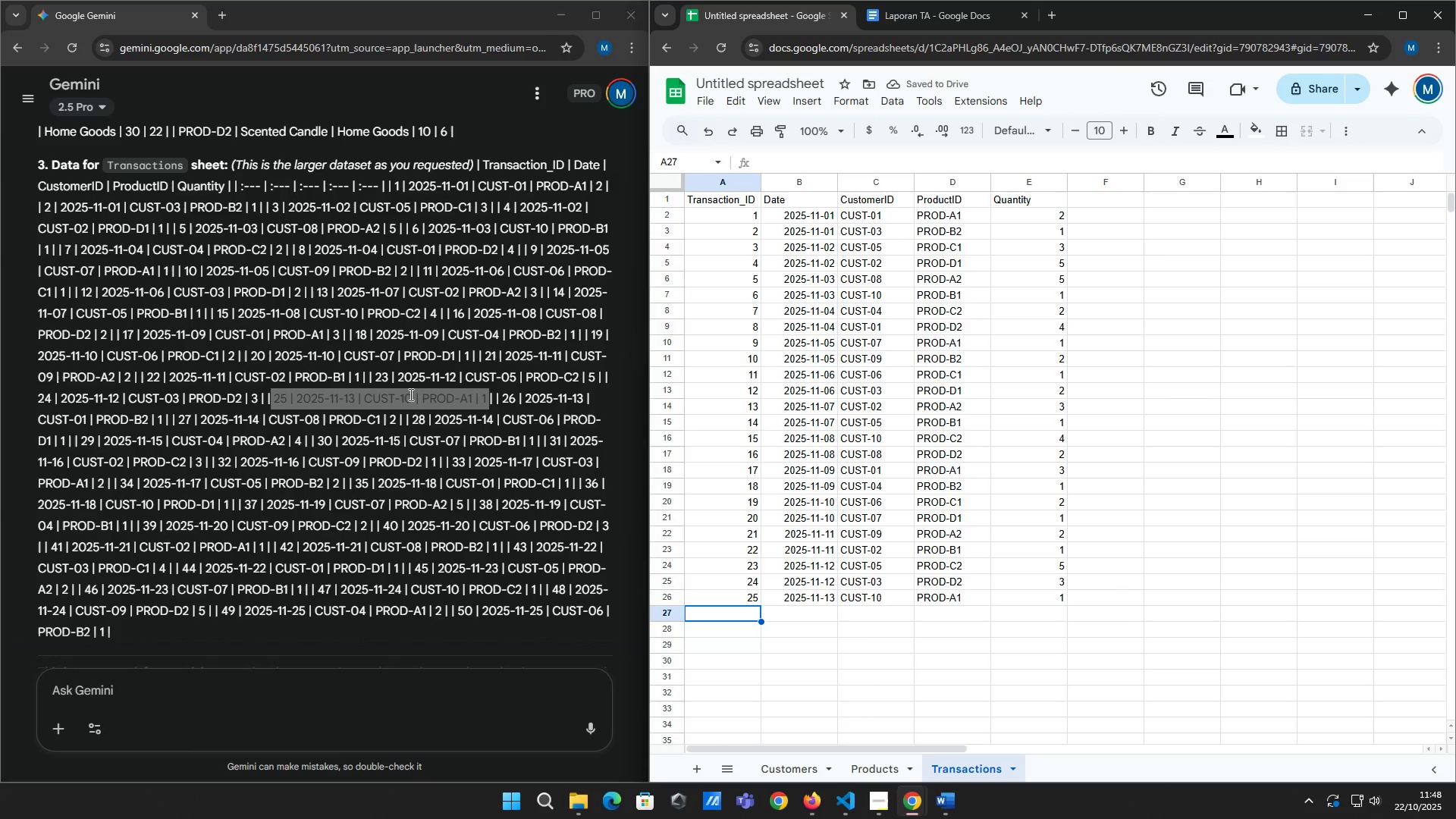 
type(26)
 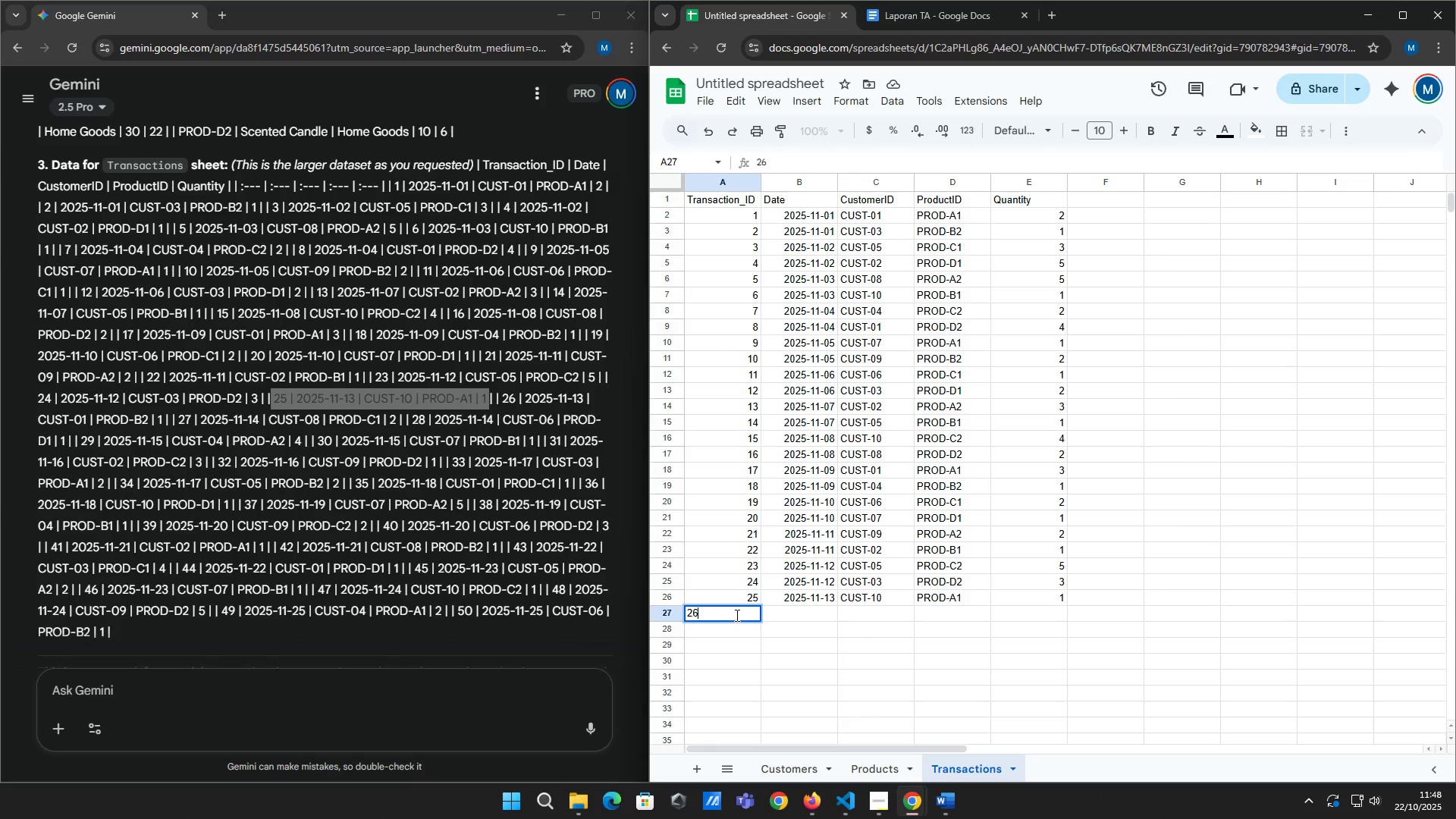 
wait(13.65)
 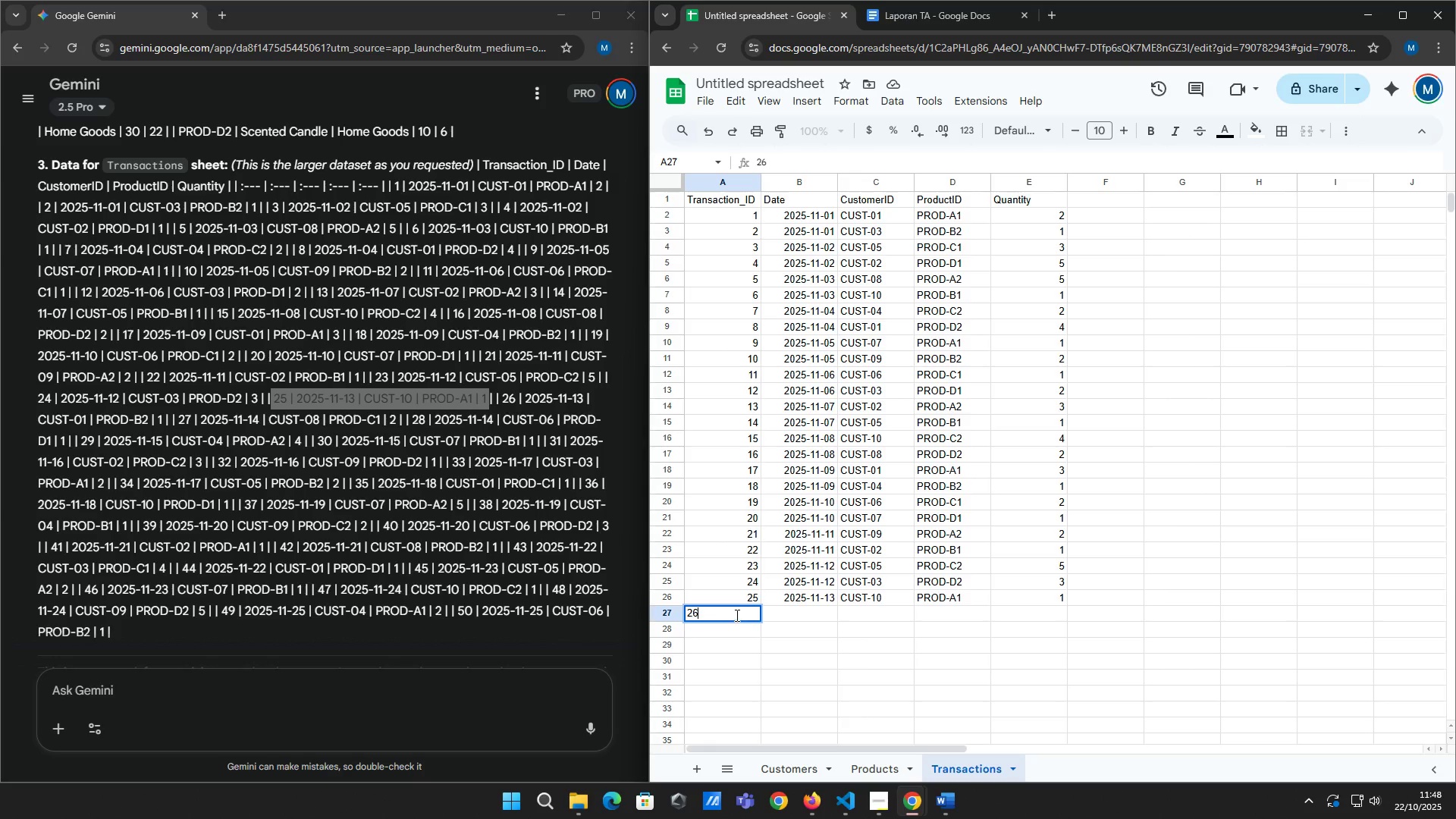 
left_click_drag(start_coordinate=[502, 397], to_coordinate=[162, 419])
 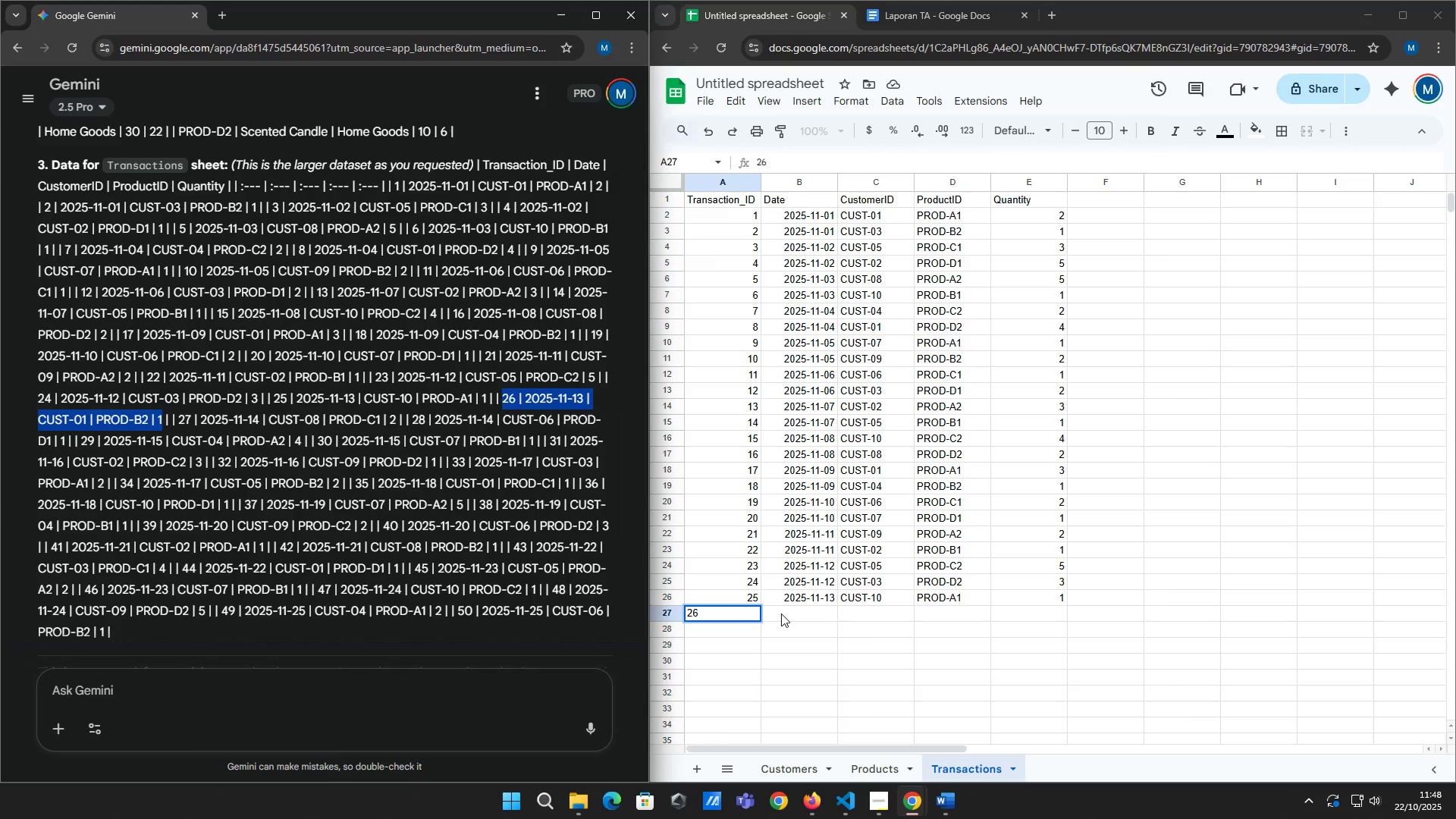 
left_click([782, 613])
 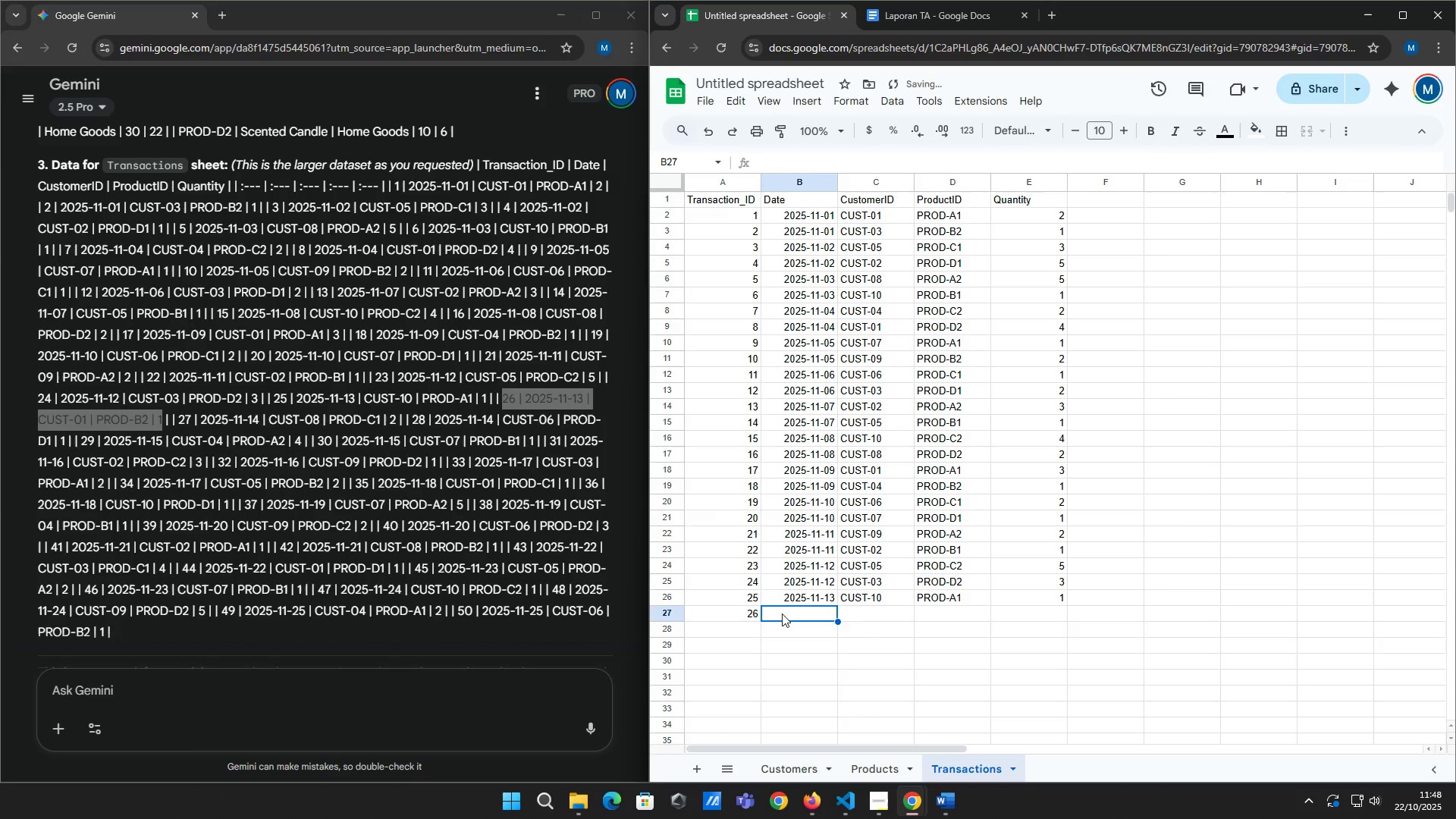 
type(2025-11-13)
key(Tab)
type(cust-01)
key(Tab)
type(prod-b2)
key(Tab)
type(1)
 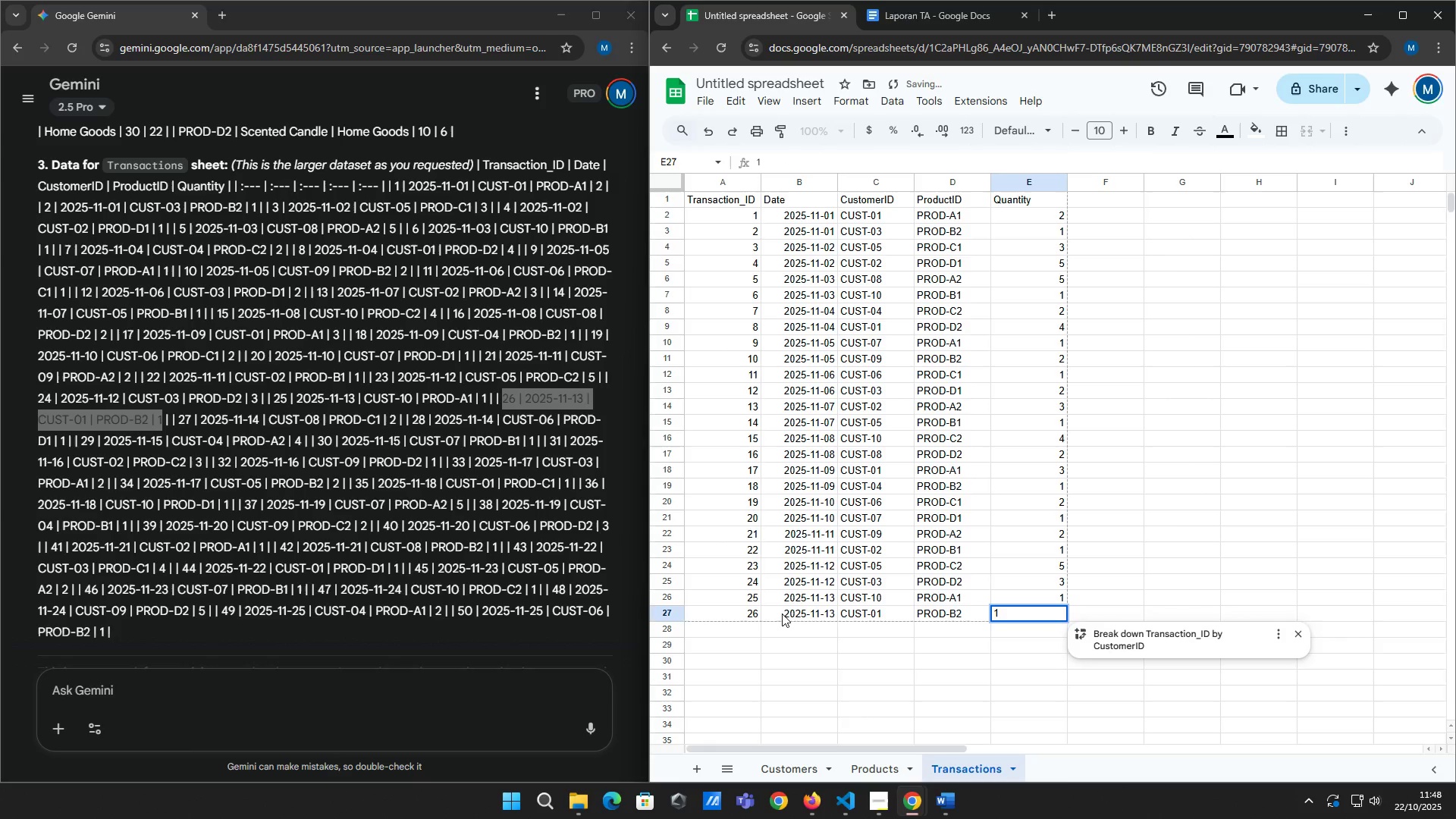 
key(Enter)
 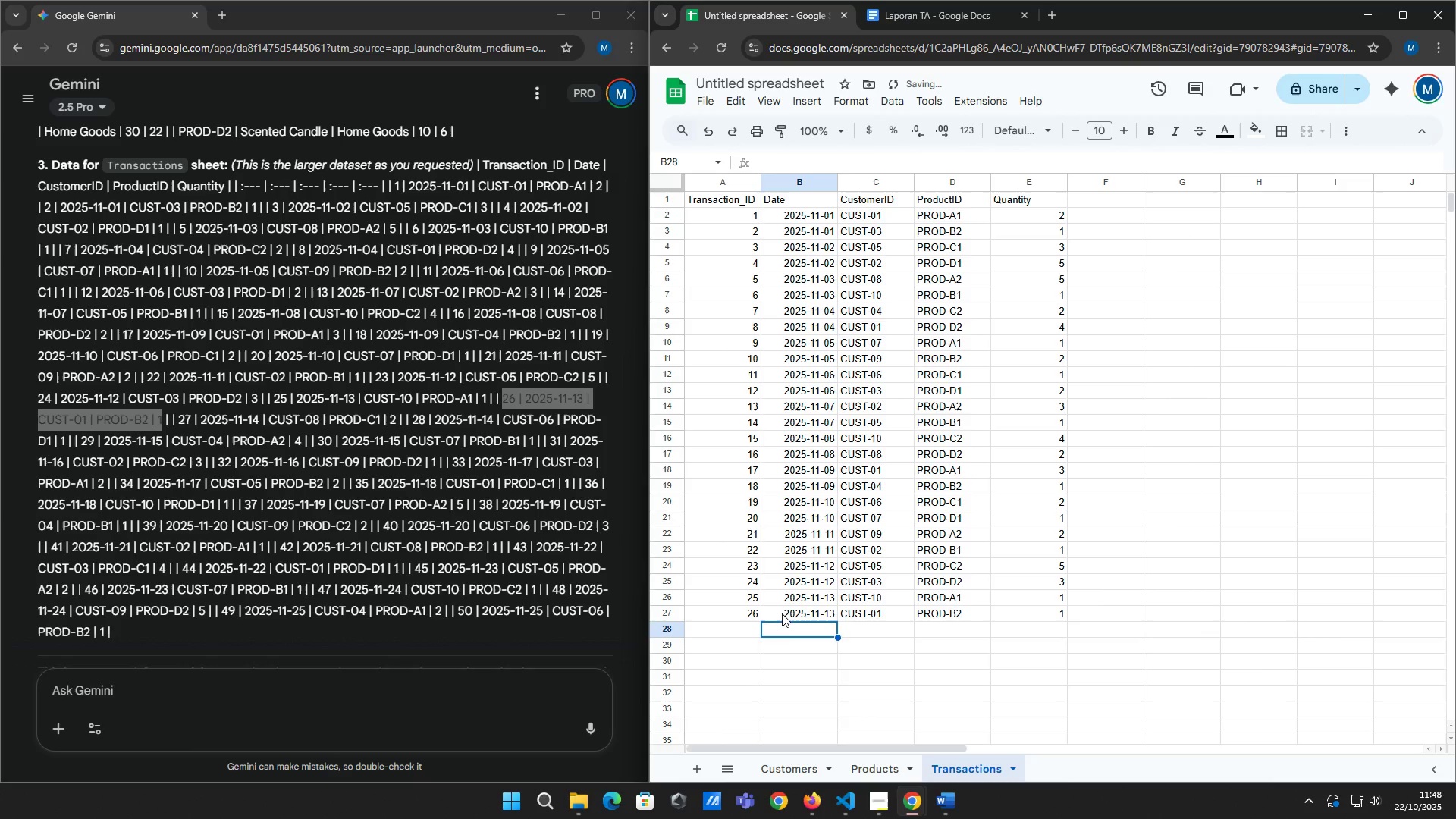 
key(ArrowLeft)
 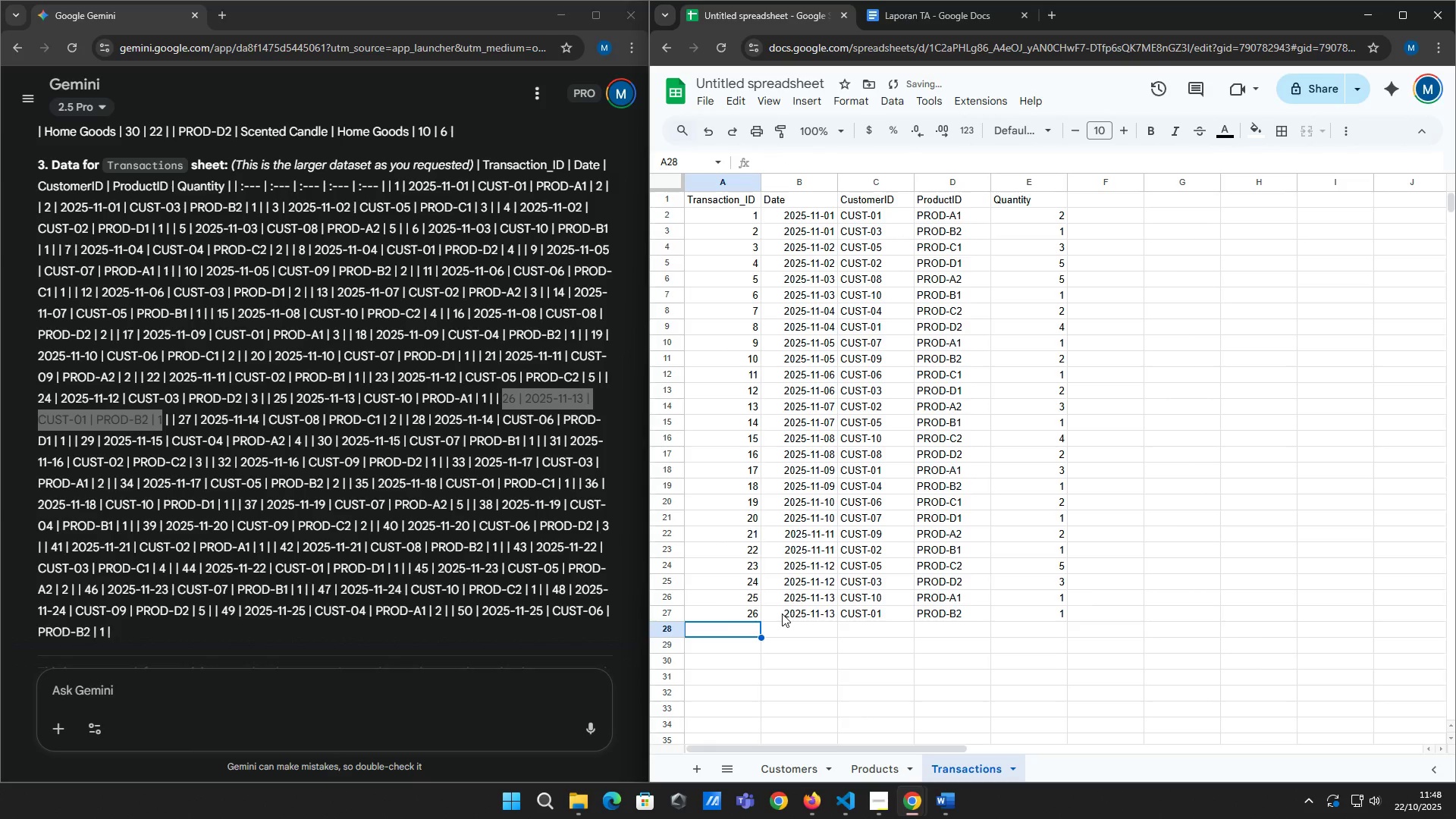 
type(27)
 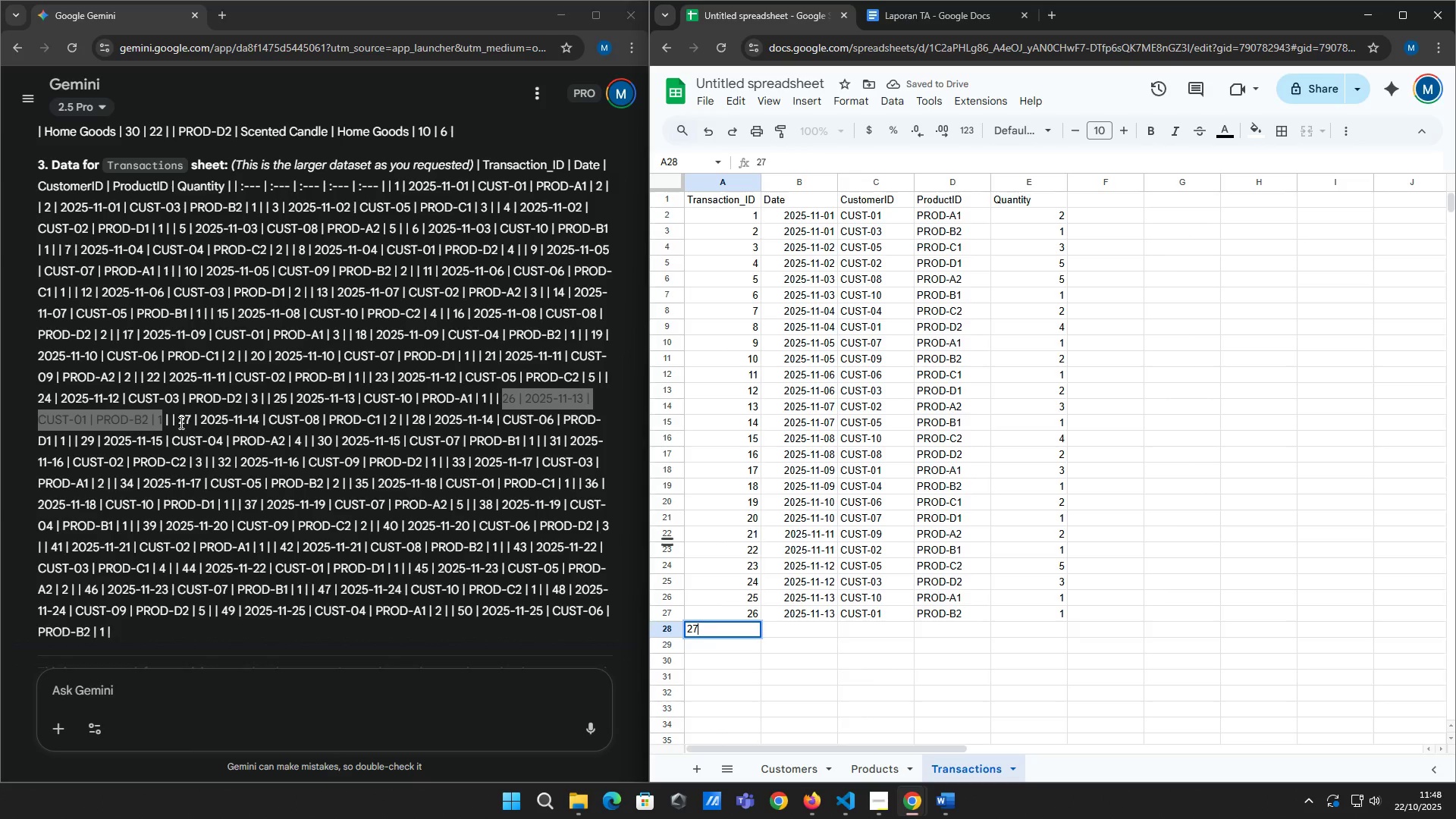 
left_click_drag(start_coordinate=[177, 418], to_coordinate=[394, 420])
 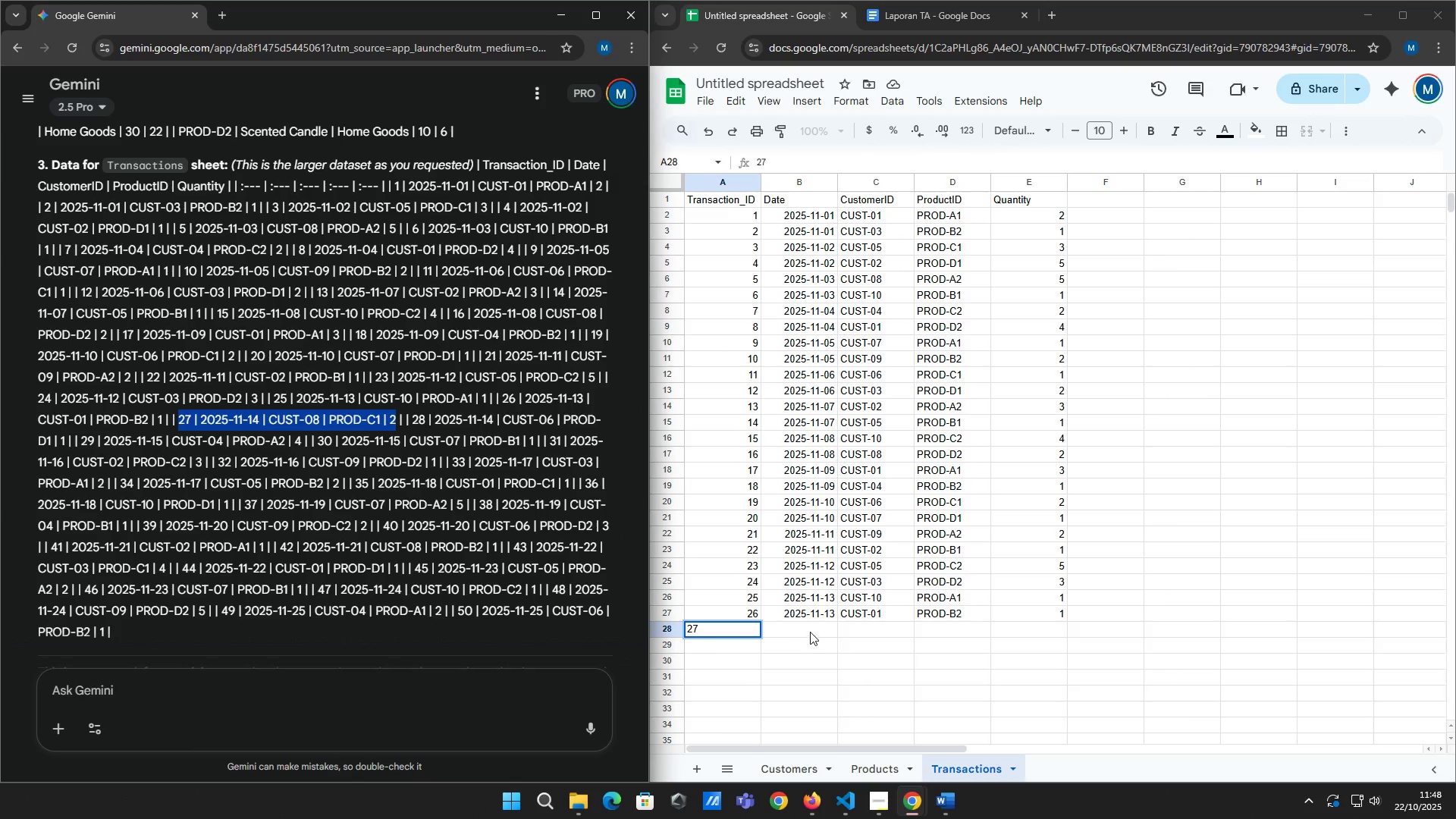 
left_click([810, 632])
 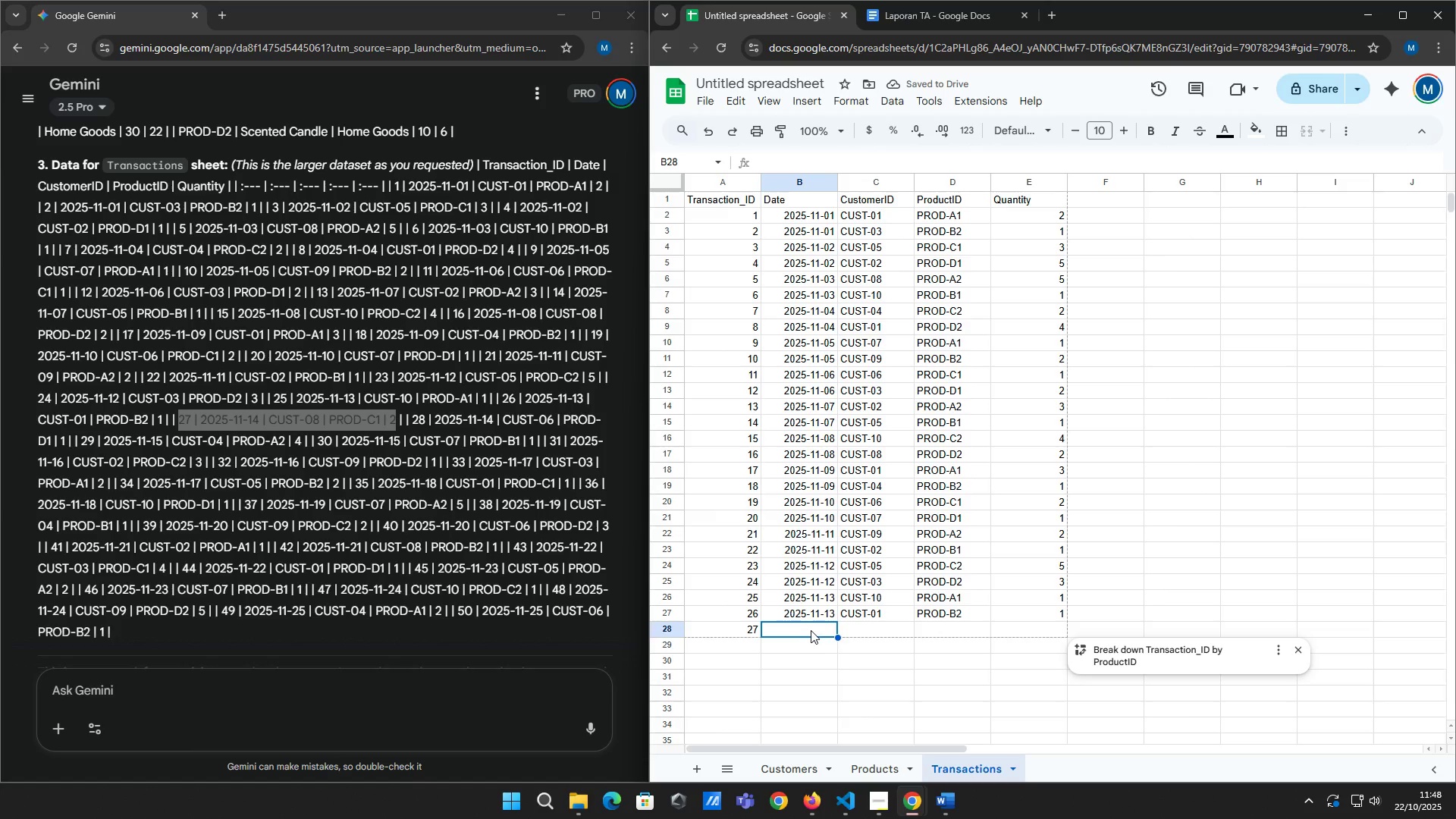 
wait(5.21)
 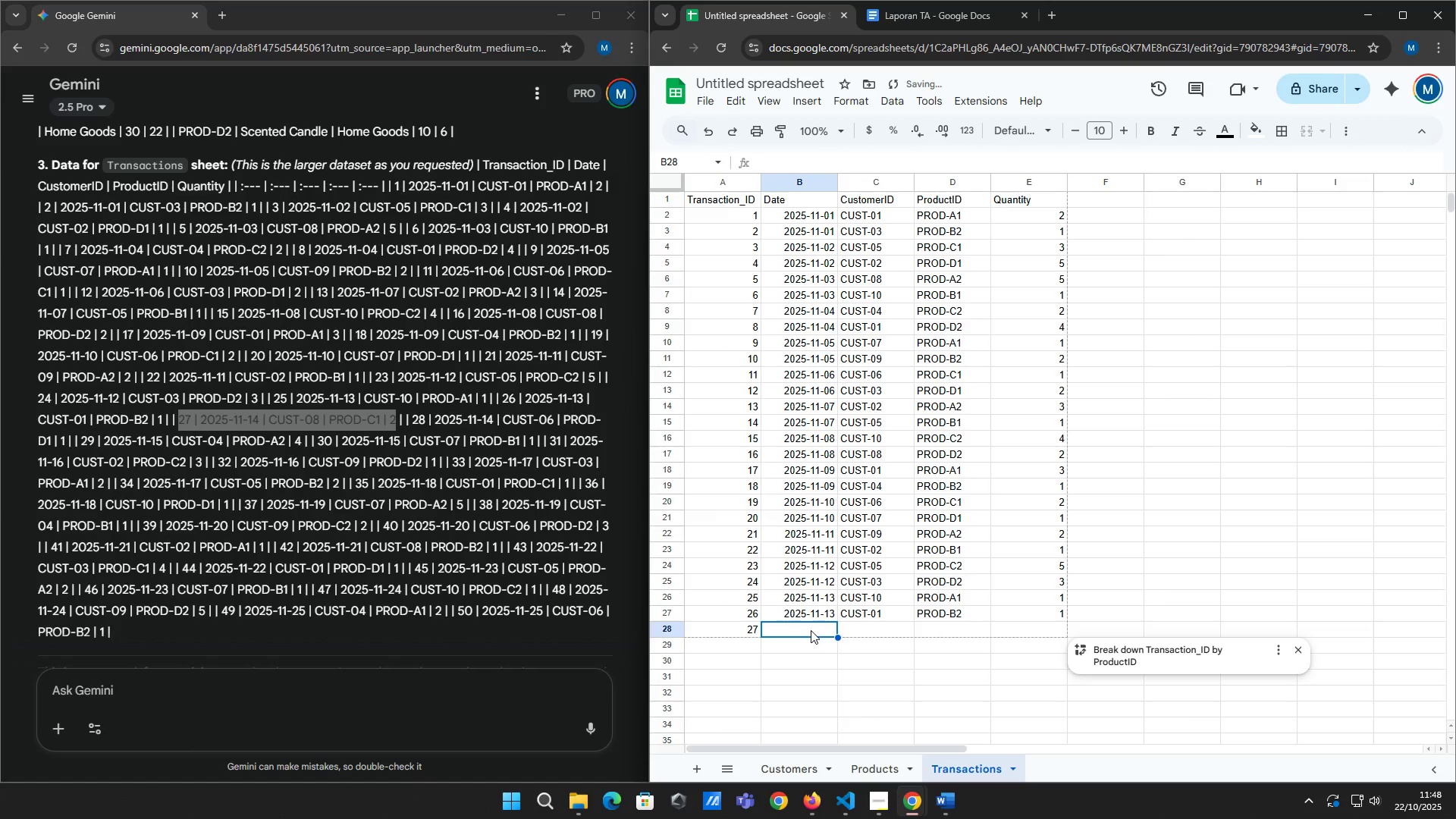 
type(2025-11-14)
key(Tab)
type(cust-08)
key(Tab)
type(prod-c1)
key(Tab)
type(2)
 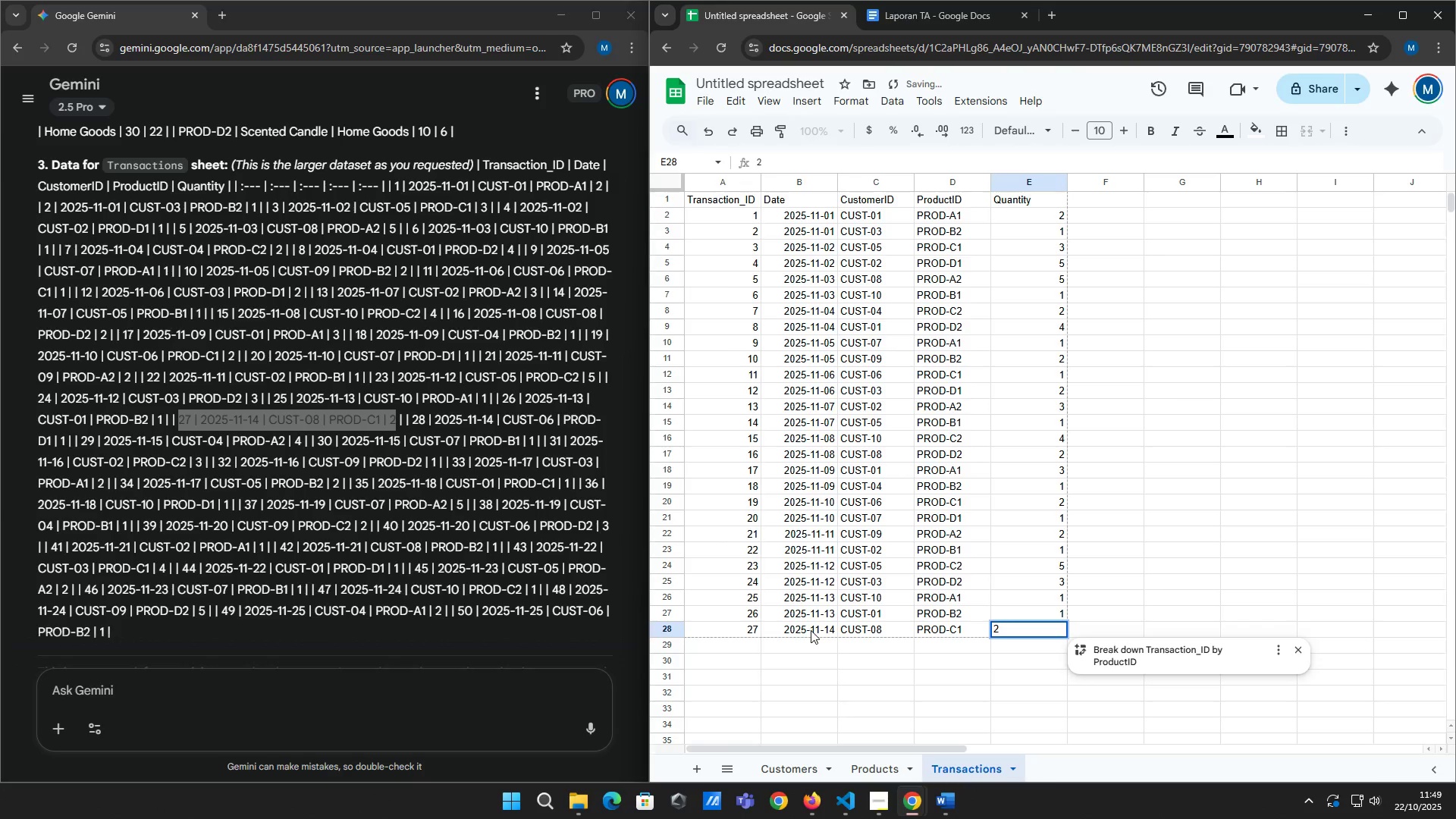 
key(Enter)
 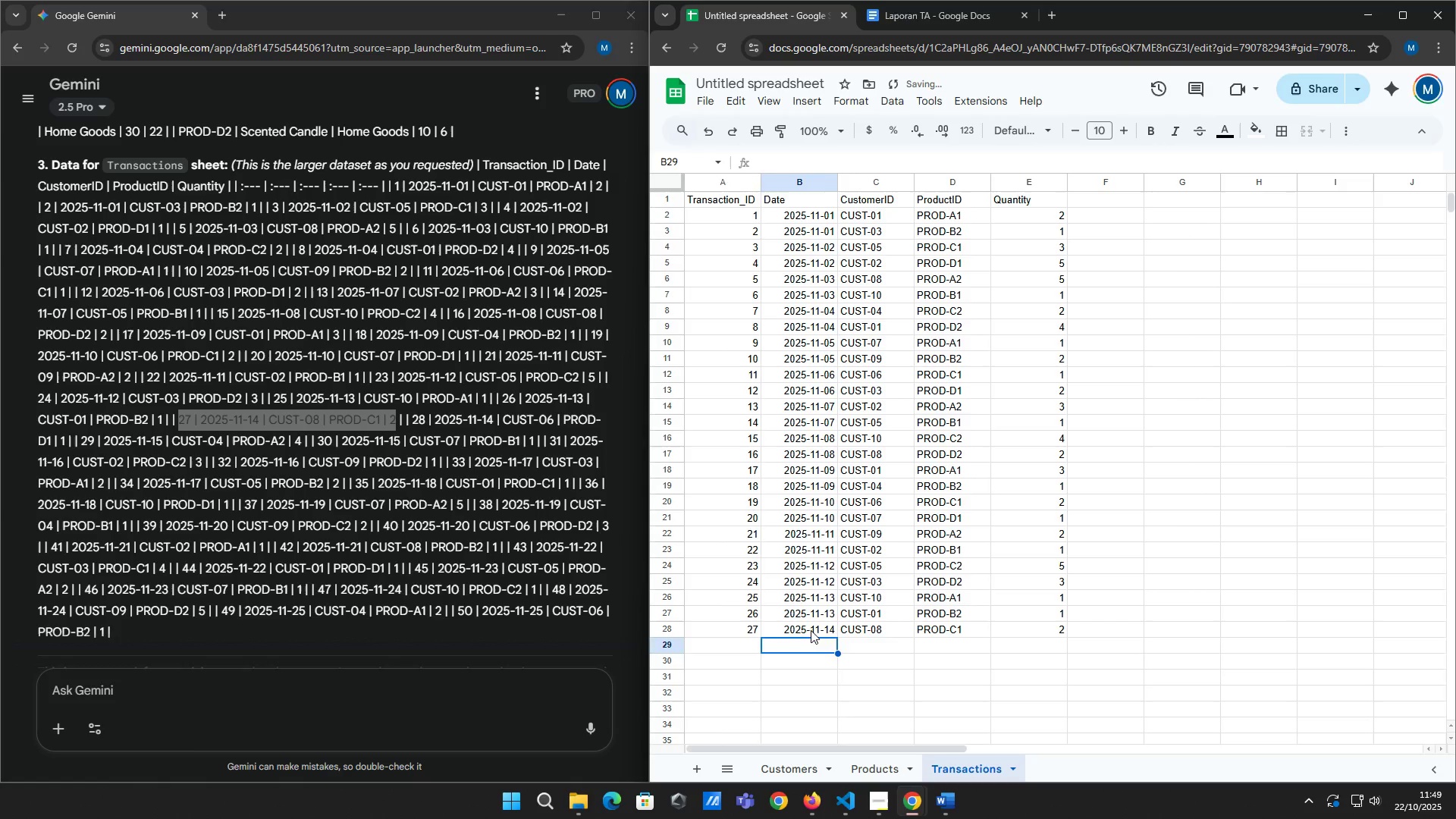 
key(ArrowLeft)
 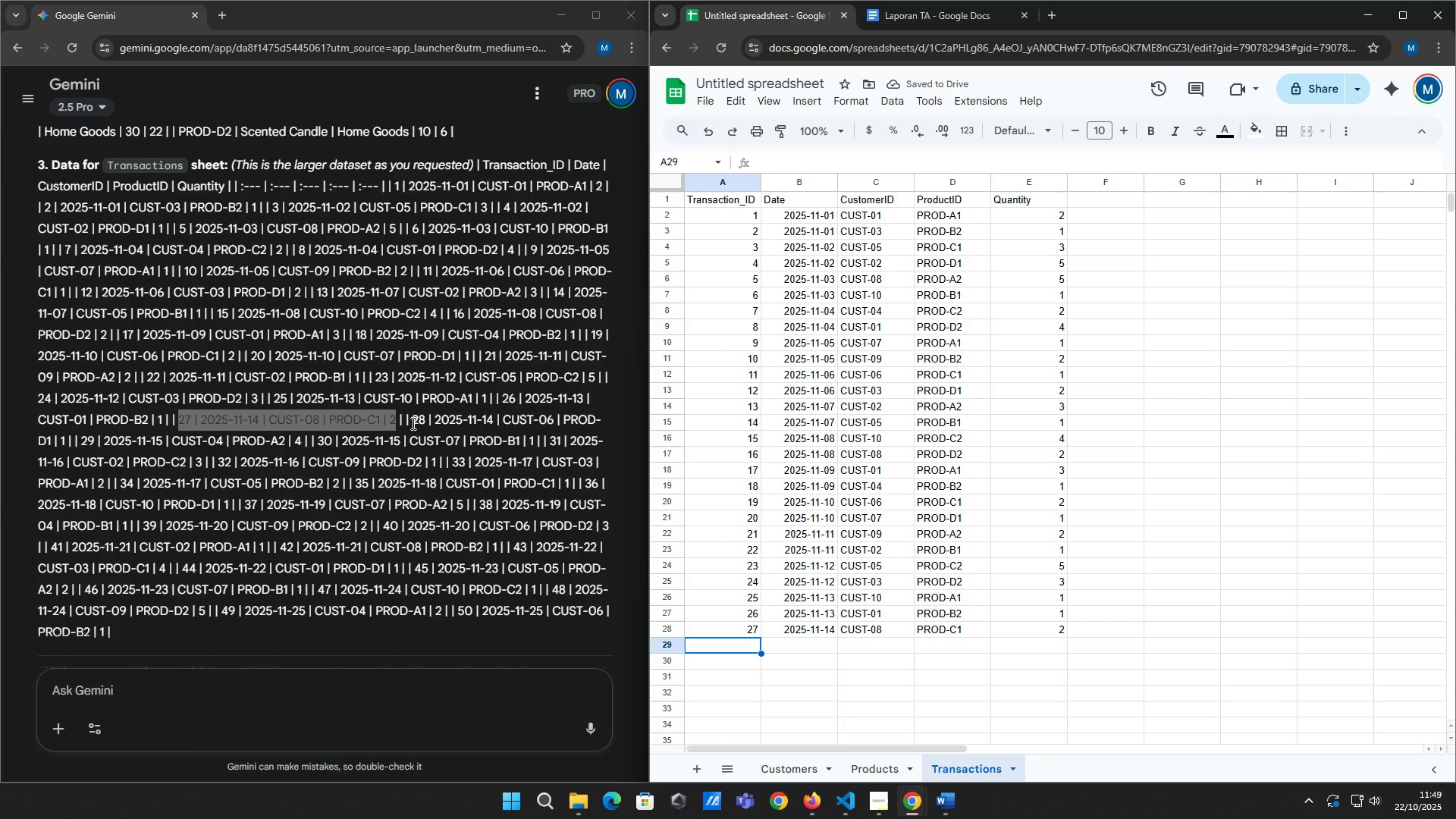 
left_click_drag(start_coordinate=[412, 421], to_coordinate=[69, 439])
 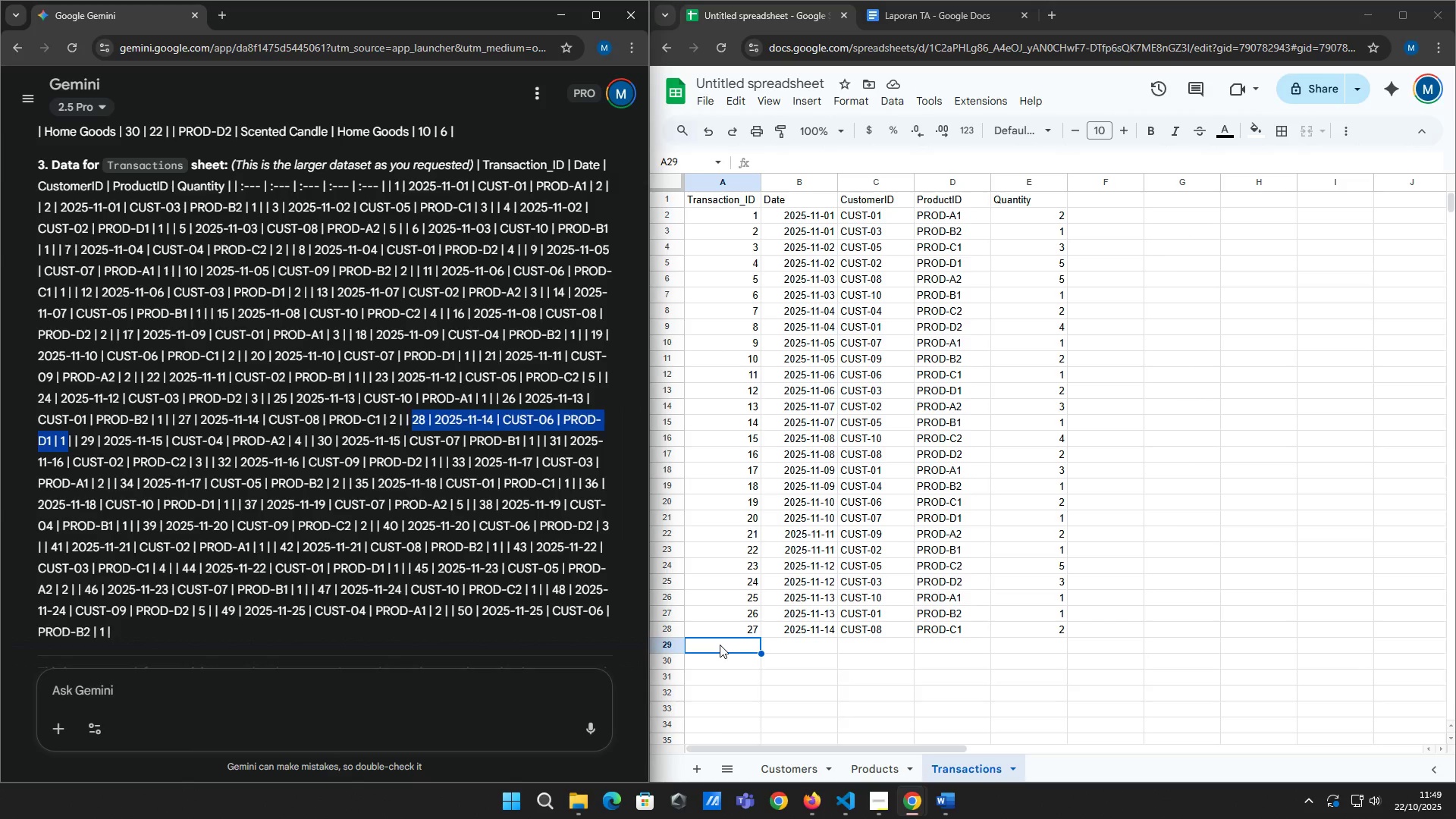 
left_click([720, 645])
 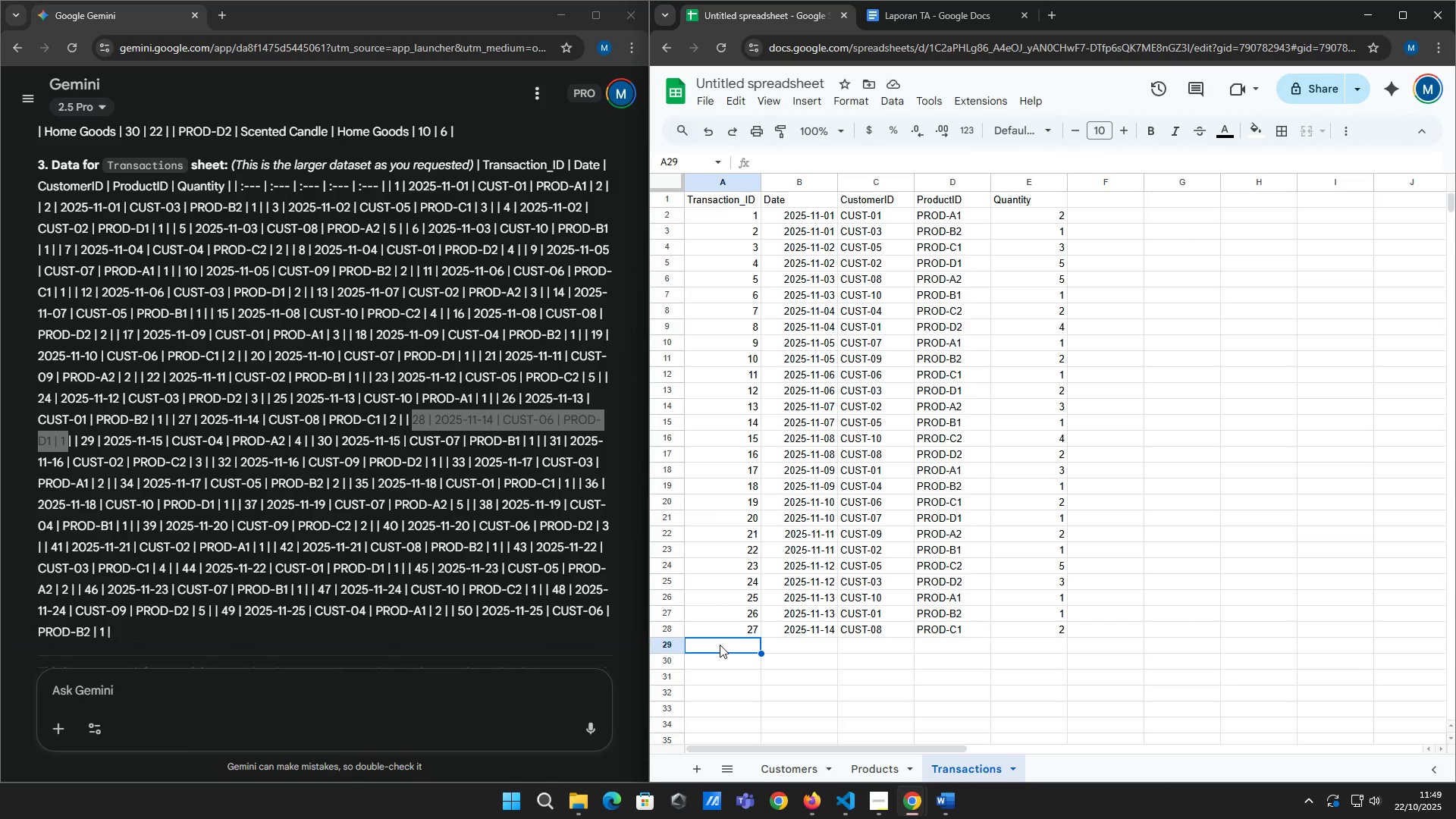 
type(28)
 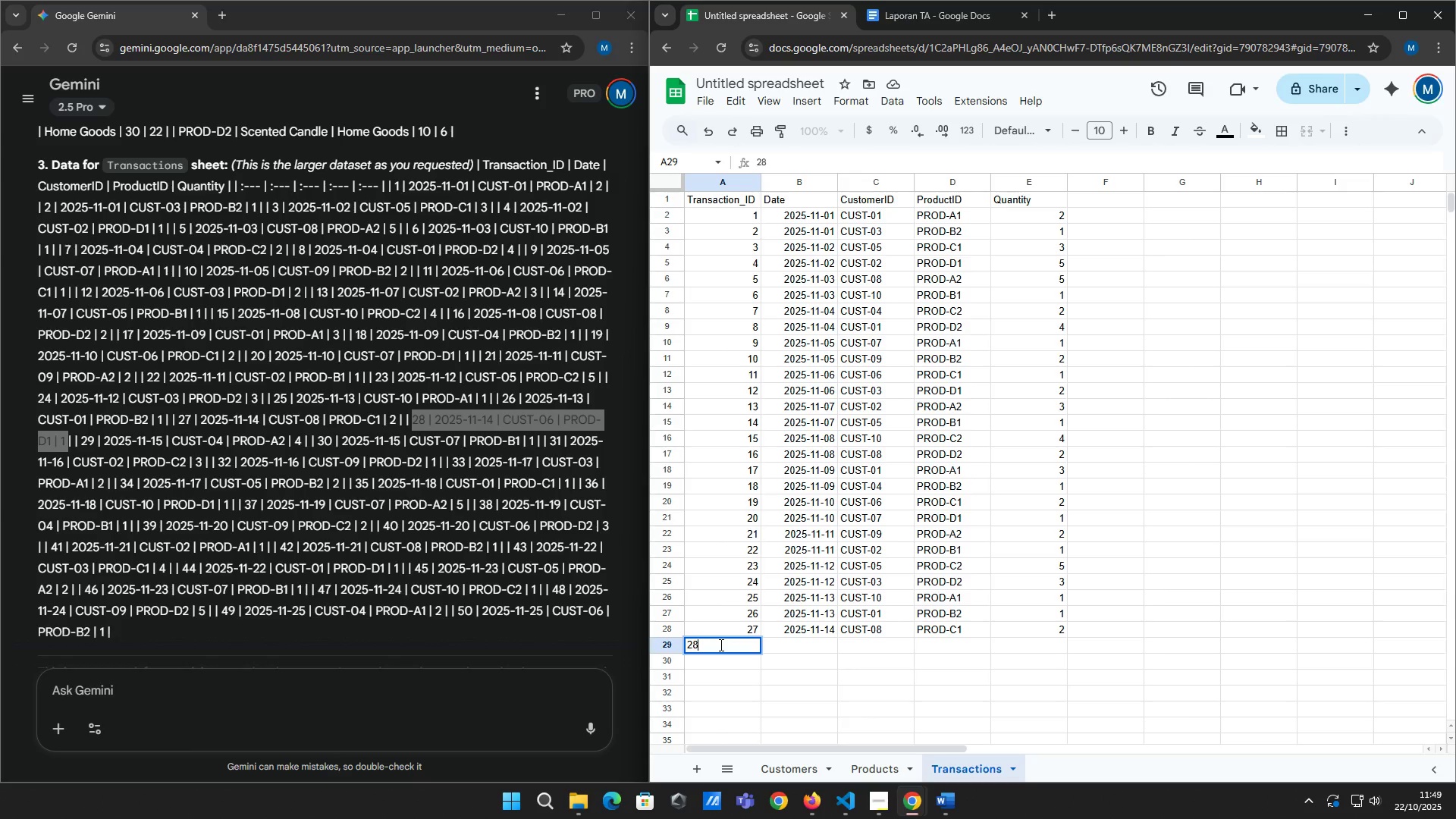 
wait(5.89)
 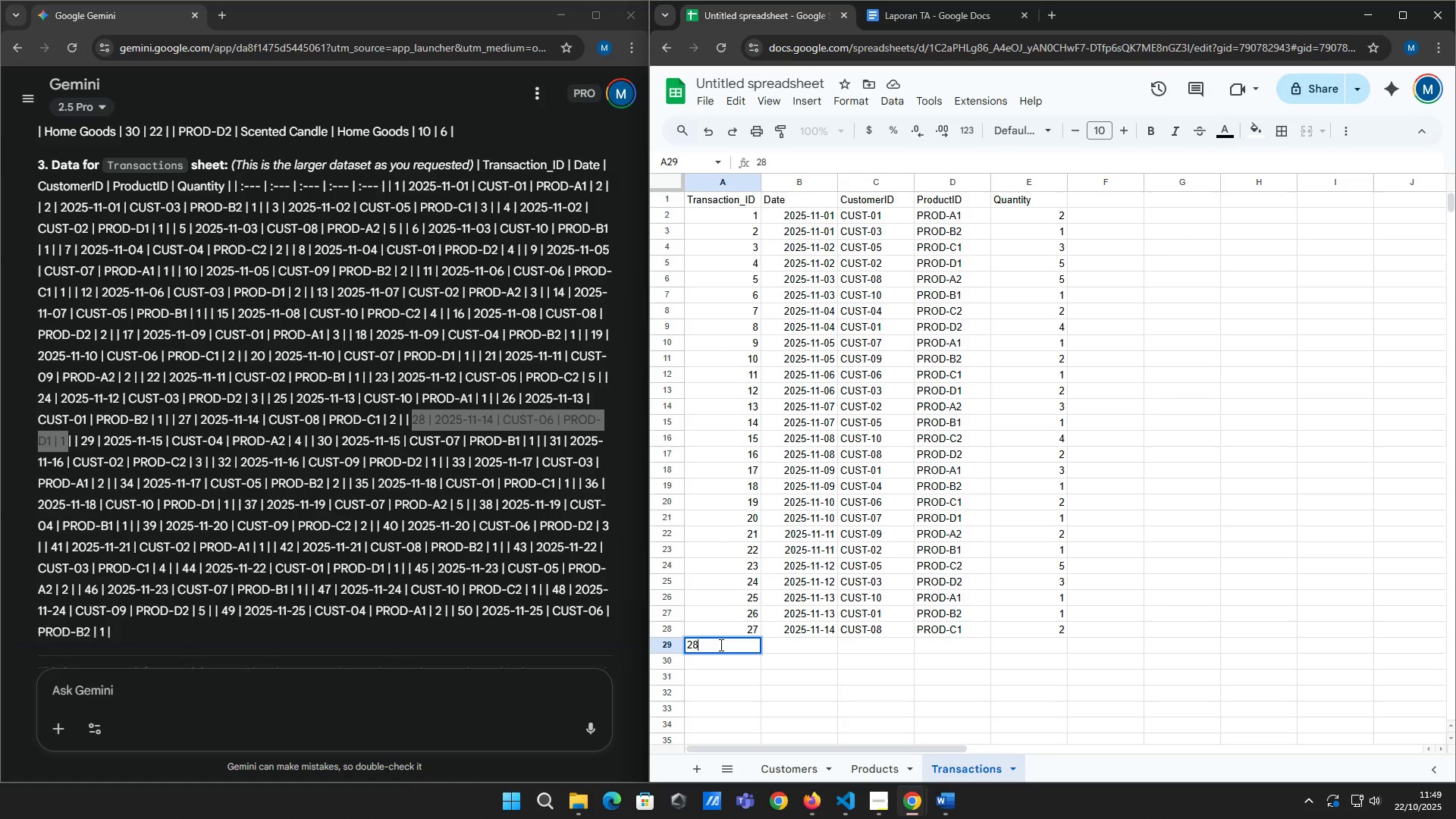 
key(Tab)
type(205)
key(Backspace)
type(25-)
 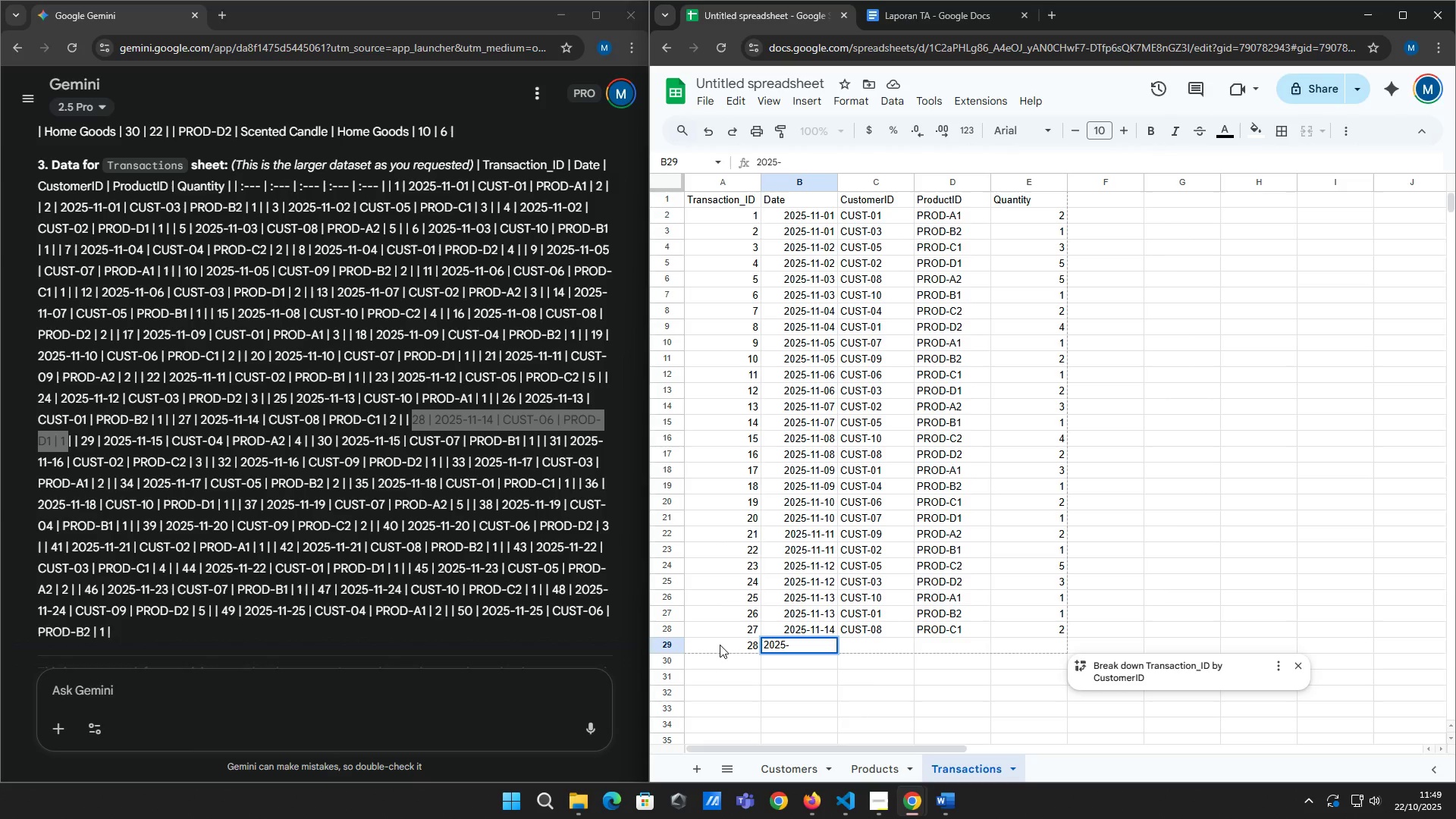 
type(11-14)
key(Tab)
type(cust-06)
key(Tab)
type(po)
key(Backspace)
type(rod-d1)
key(Tab)
type(1)
 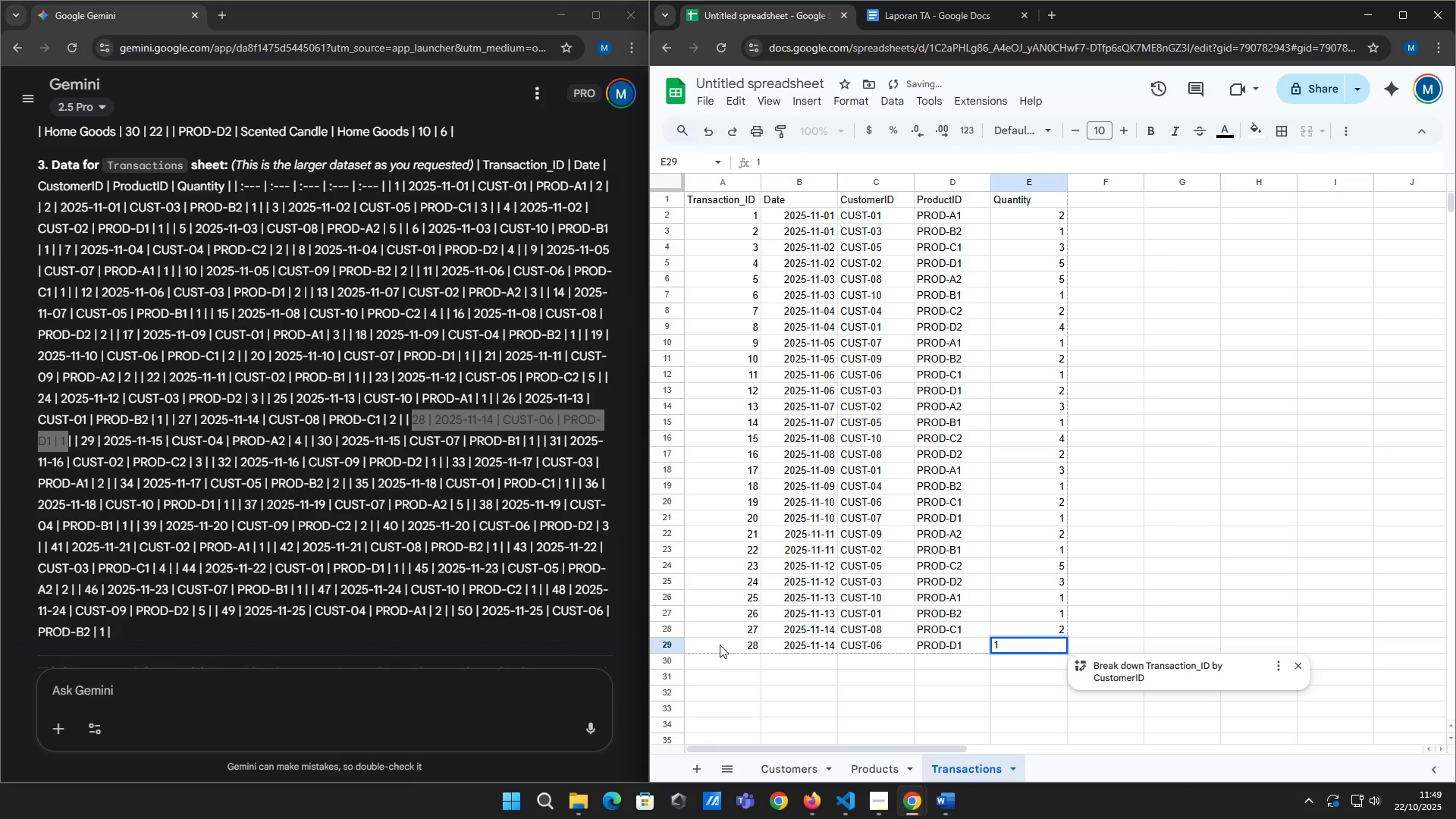 
key(Enter)
 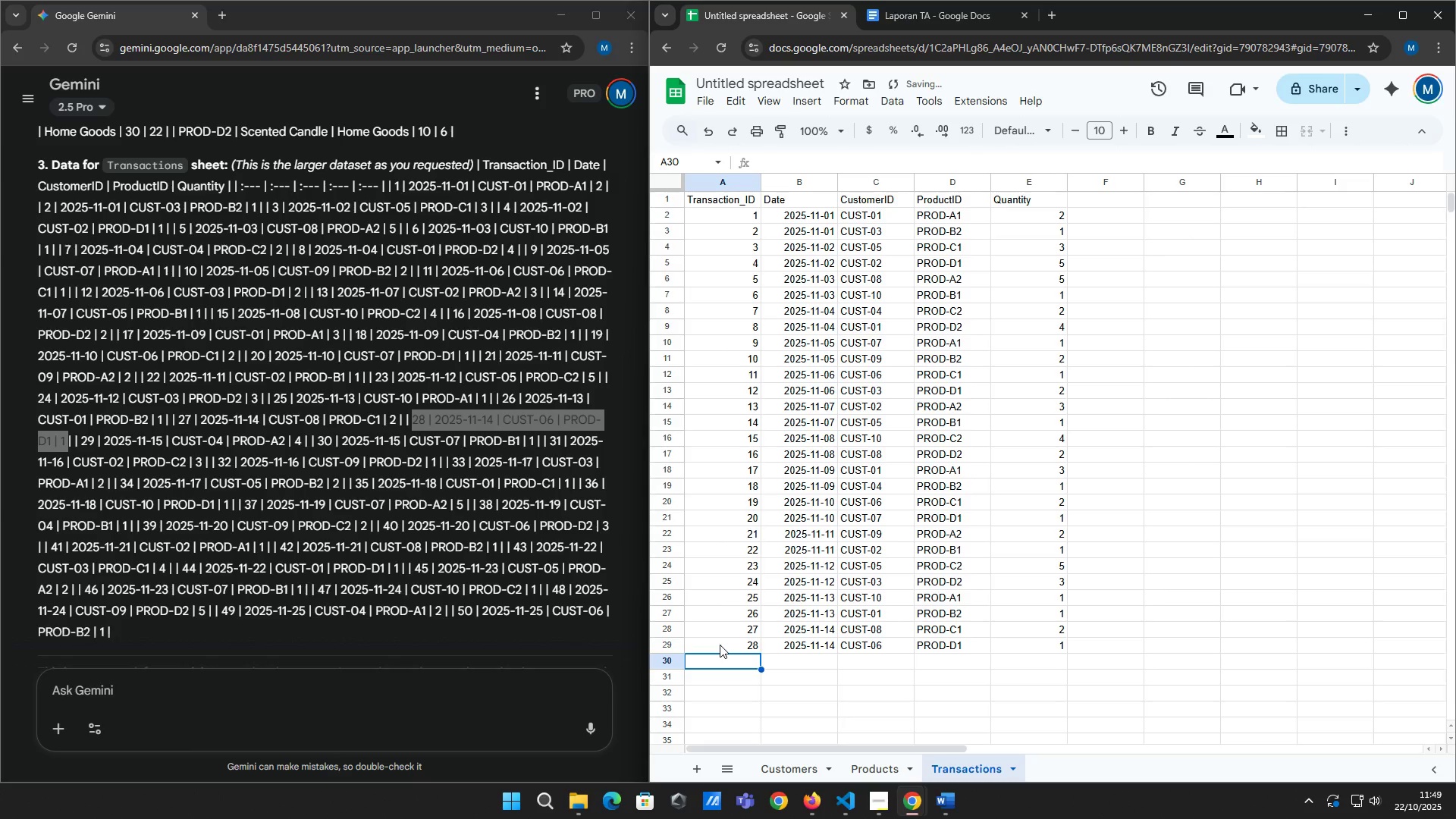 
type(29)
key(Tab)
 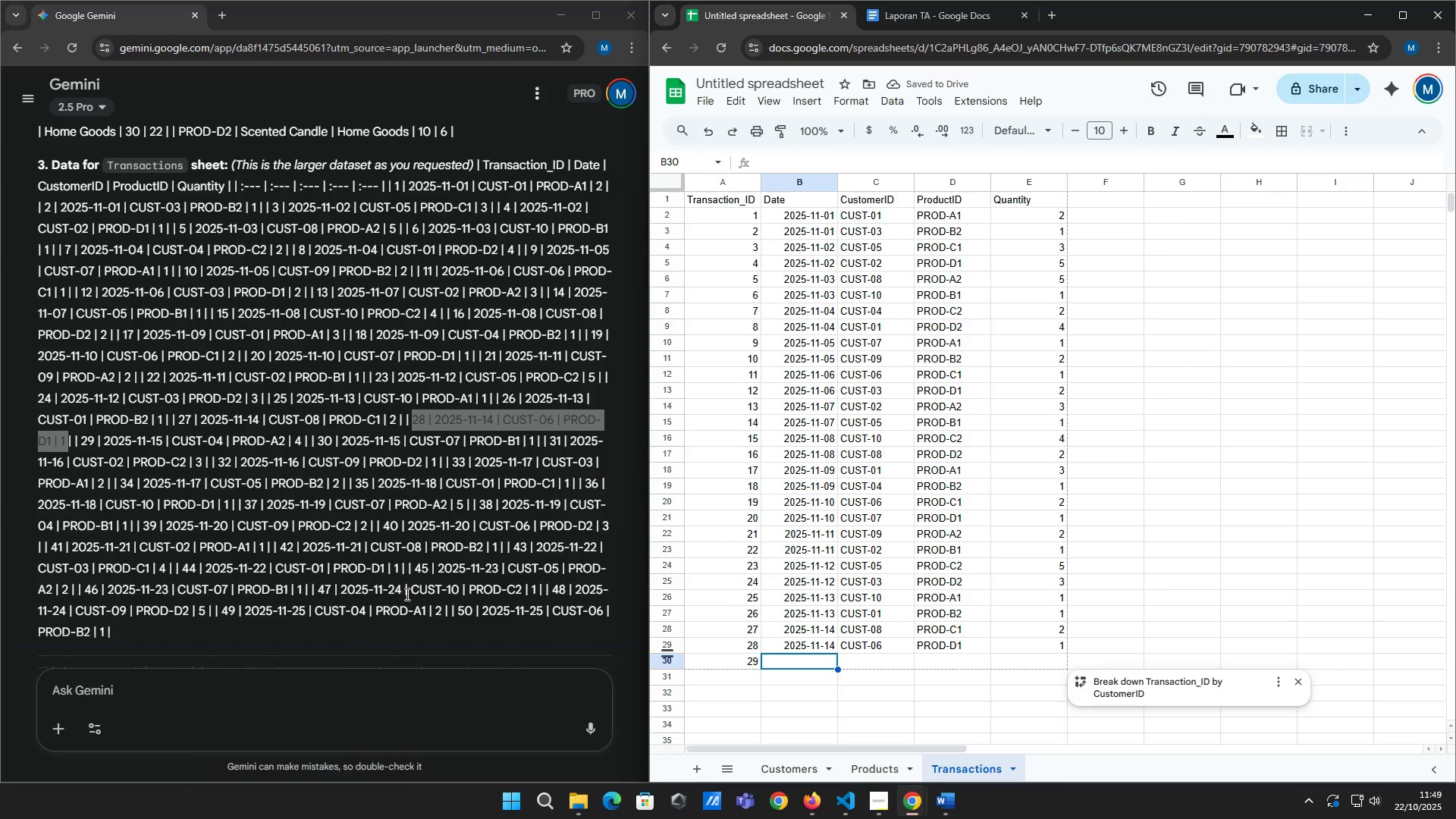 
left_click_drag(start_coordinate=[80, 441], to_coordinate=[299, 447])
 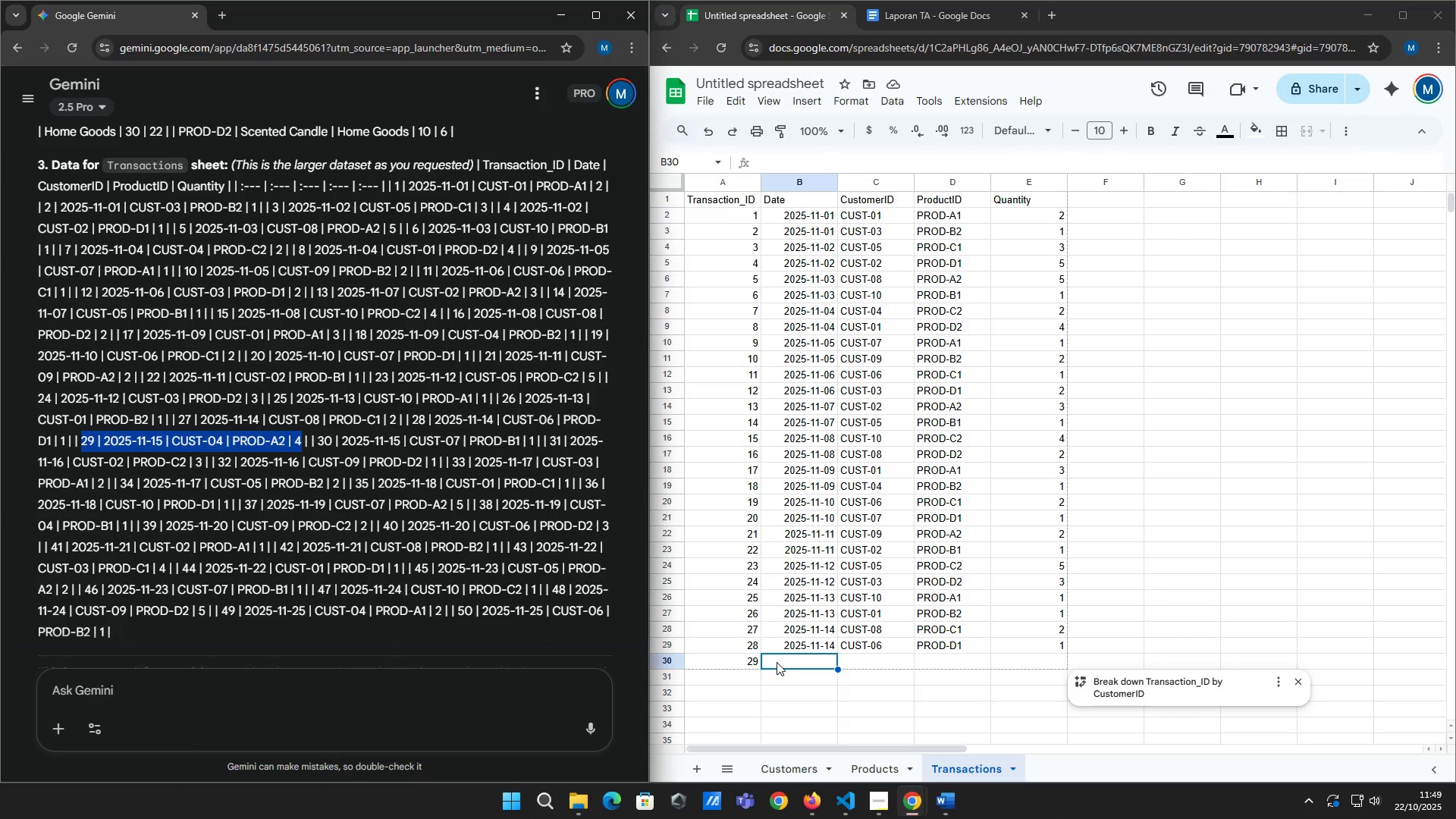 
left_click([777, 662])
 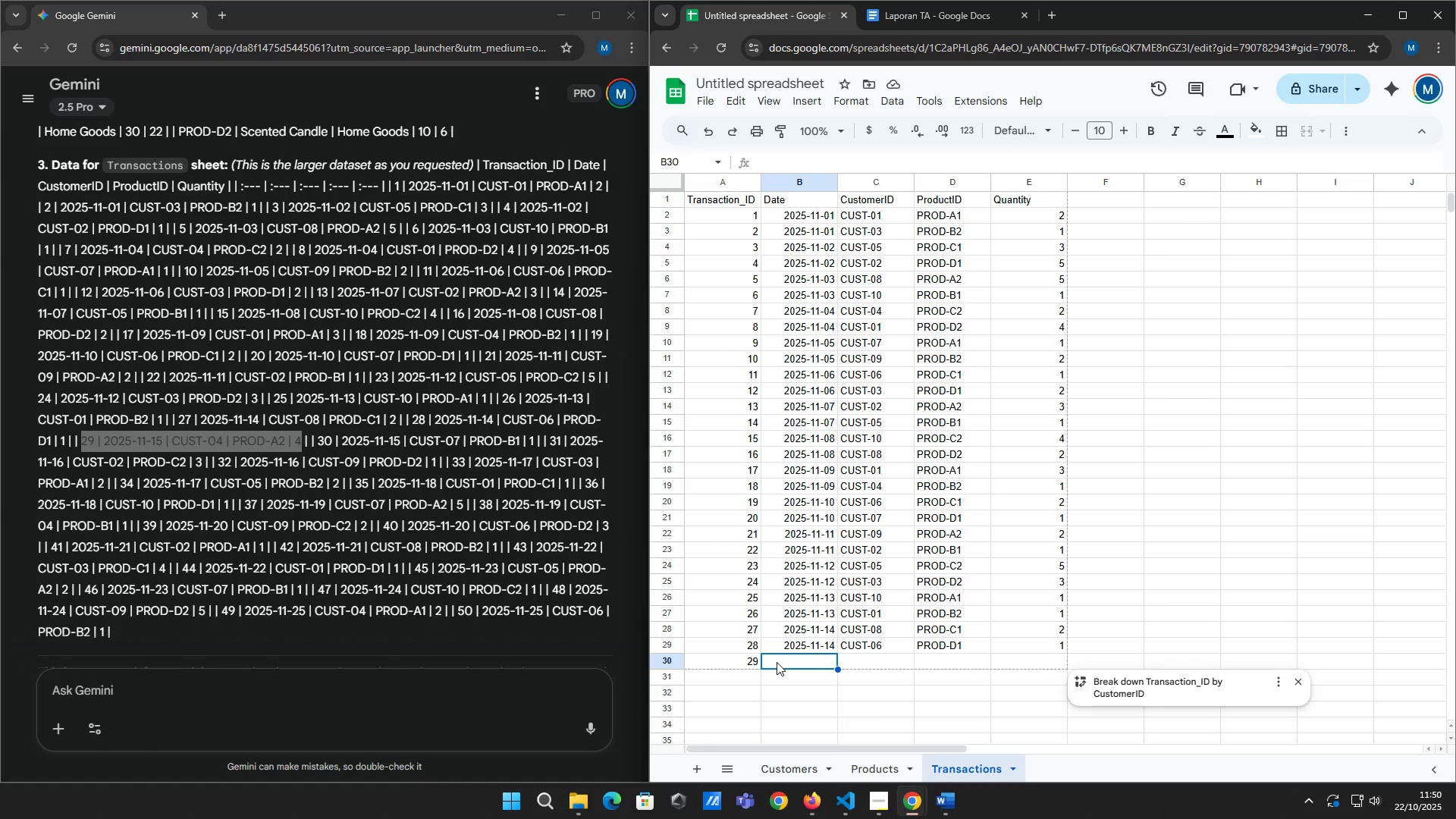 
wait(14.7)
 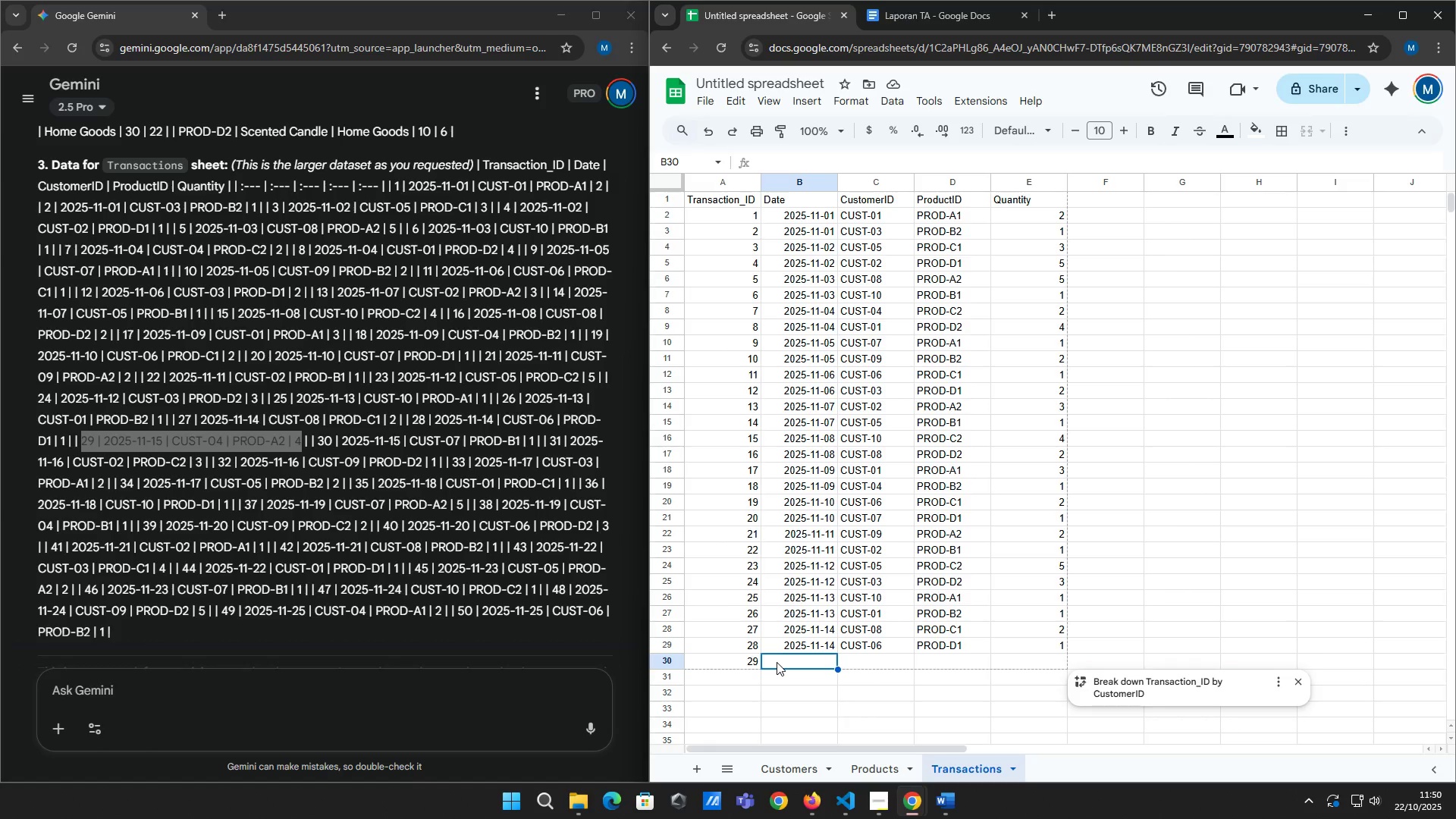 
left_click([777, 662])
 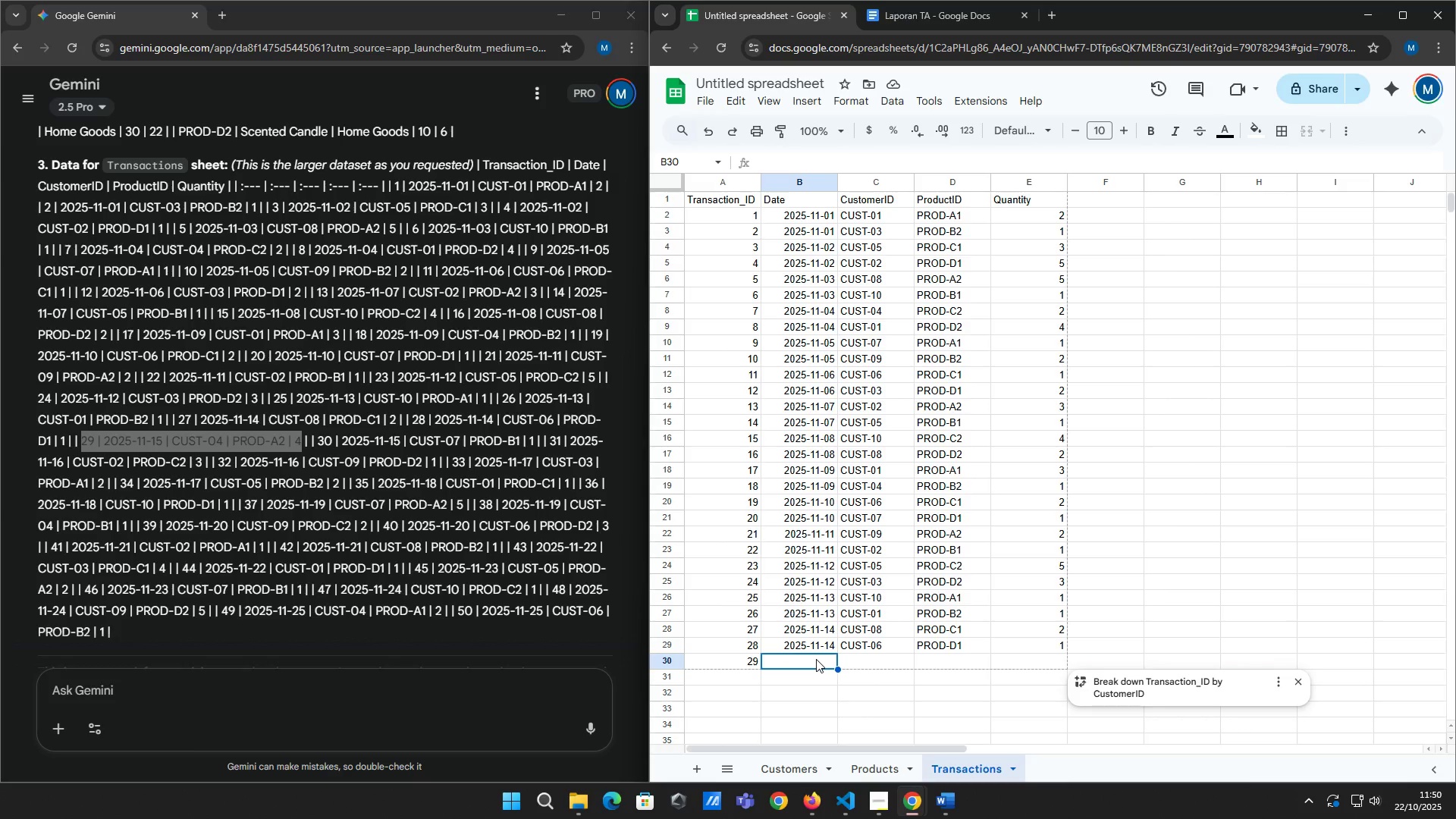 
wait(10.13)
 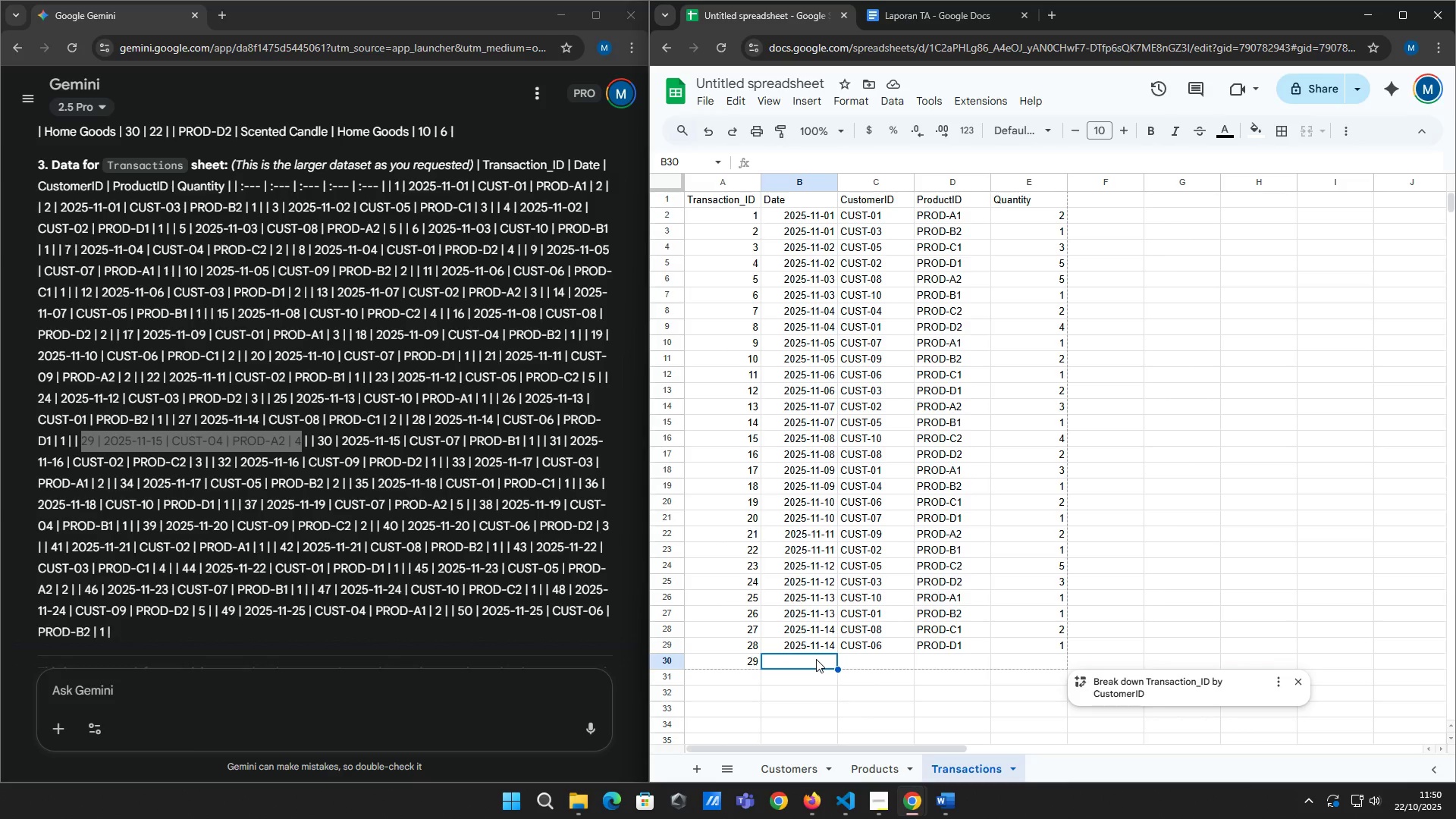 
type(2025-11-)
 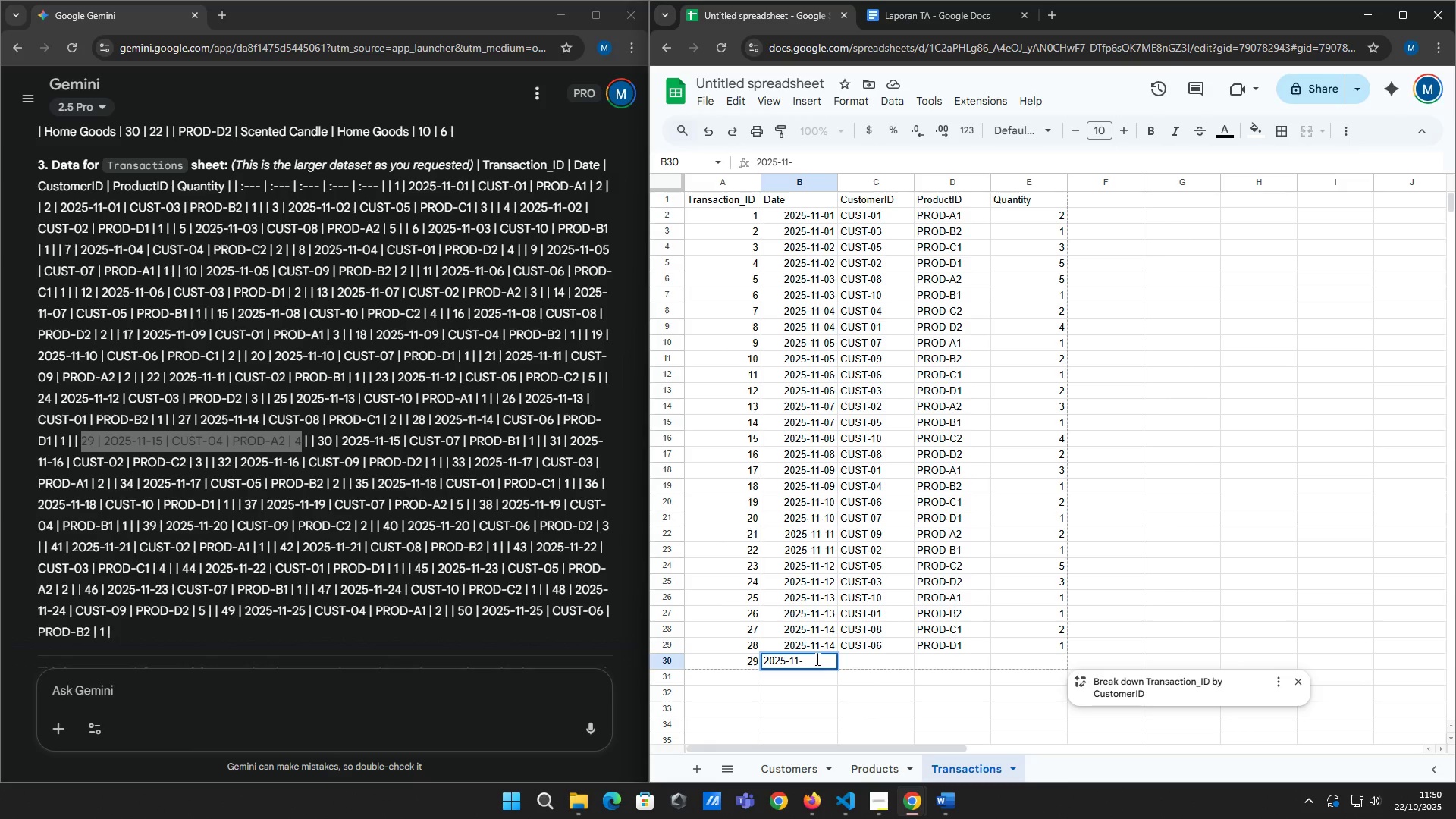 
wait(5.01)
 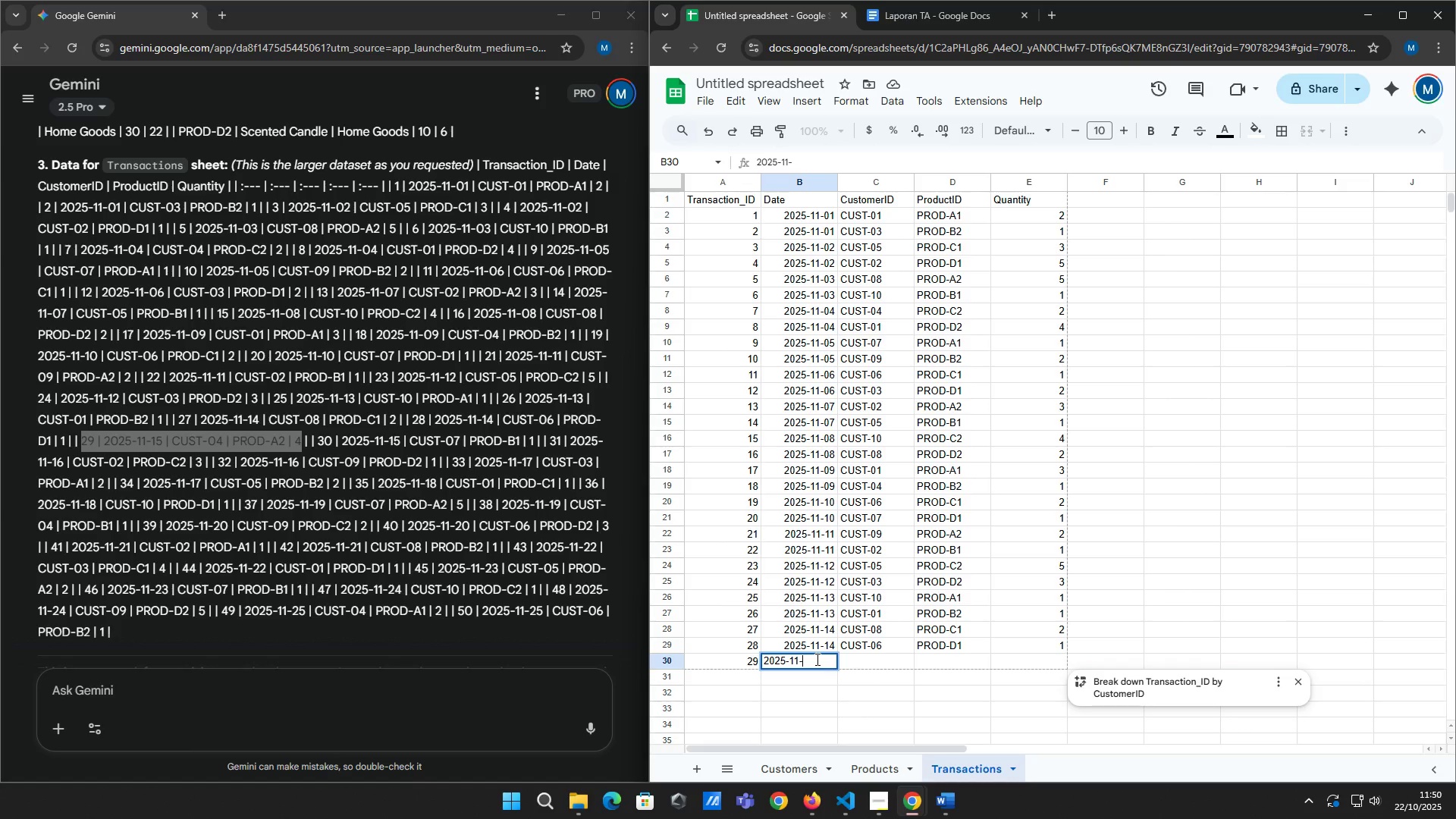 
type(15)
key(Tab)
 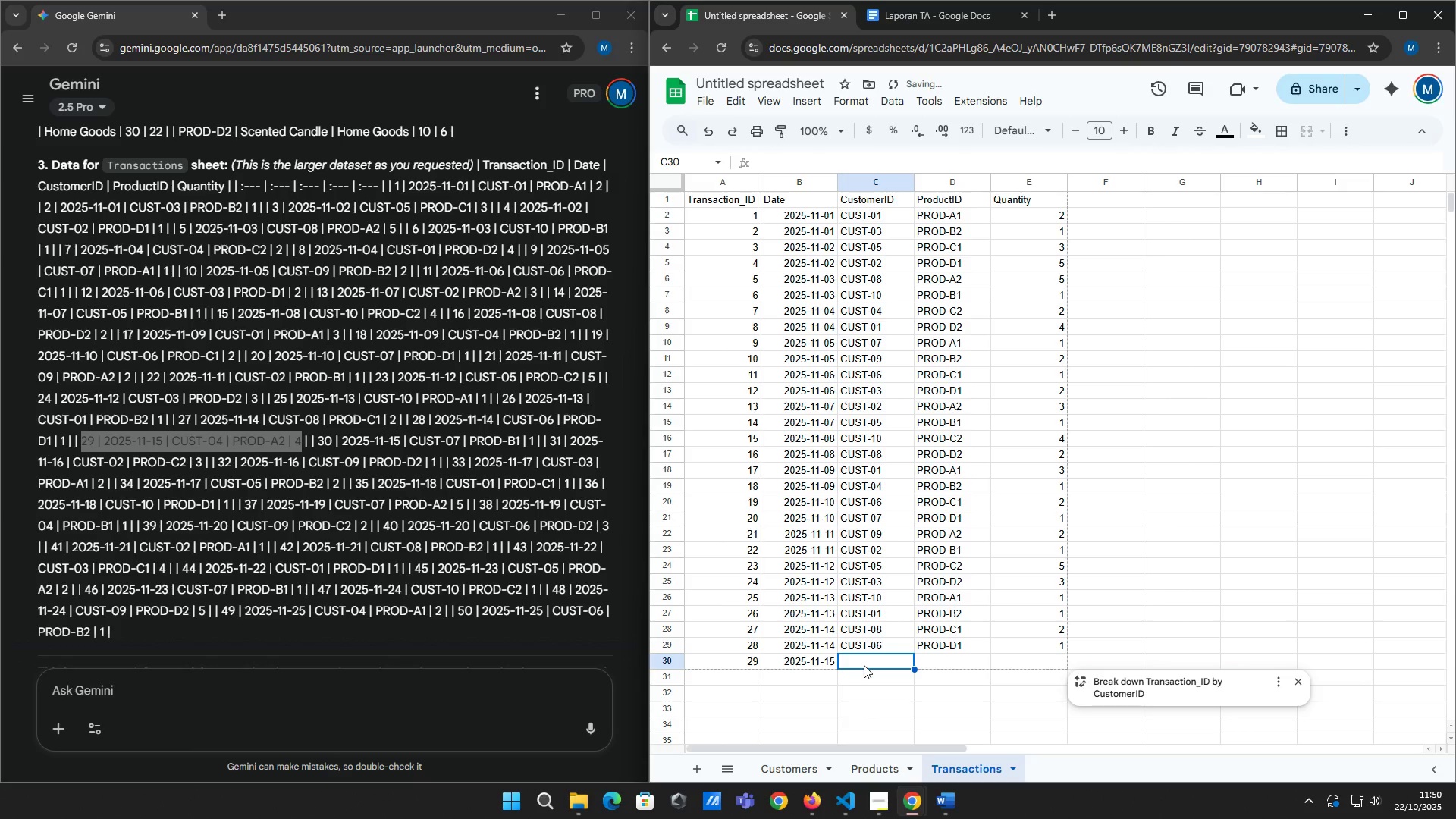 
left_click([864, 665])
 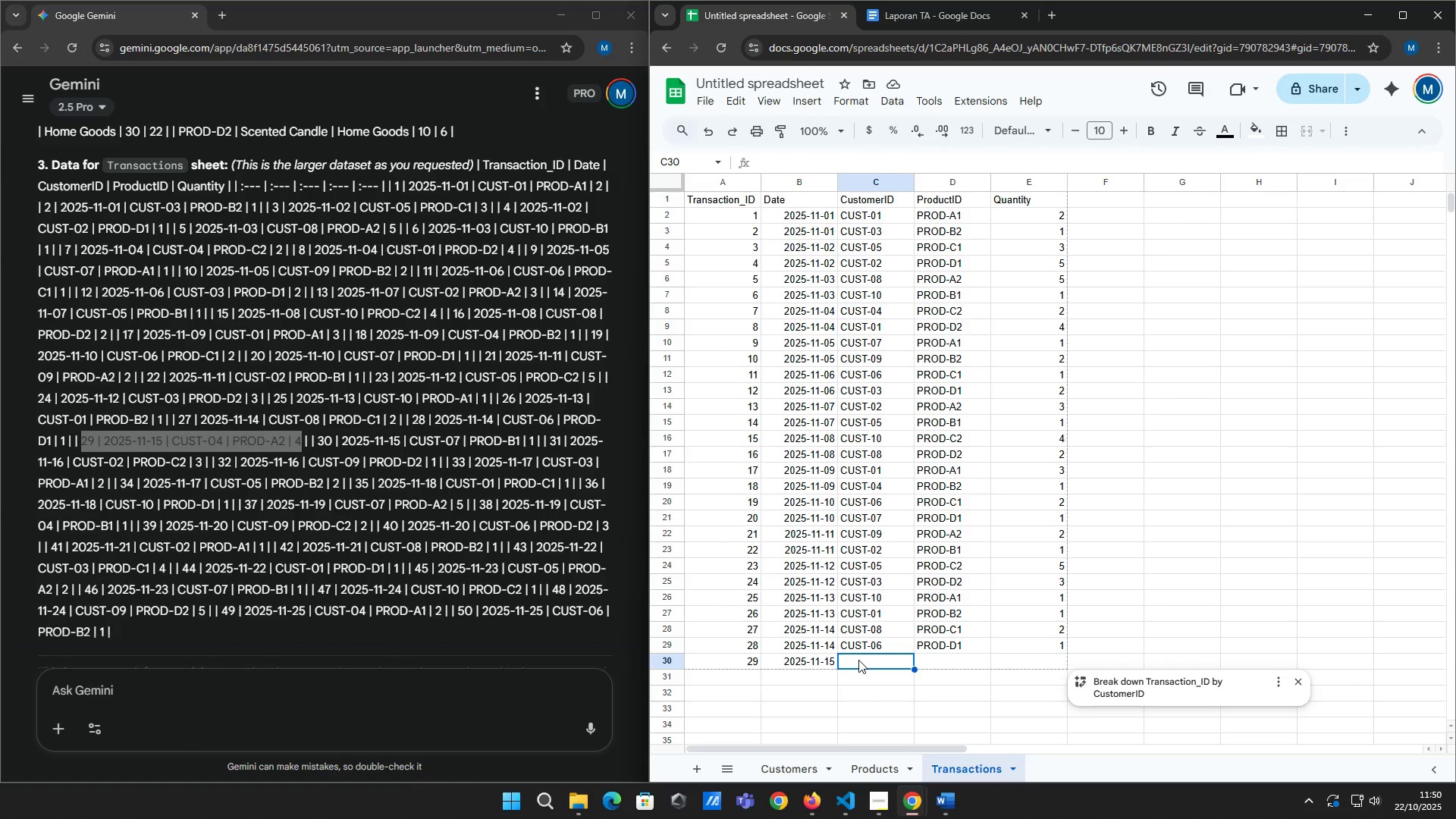 
left_click([858, 660])
 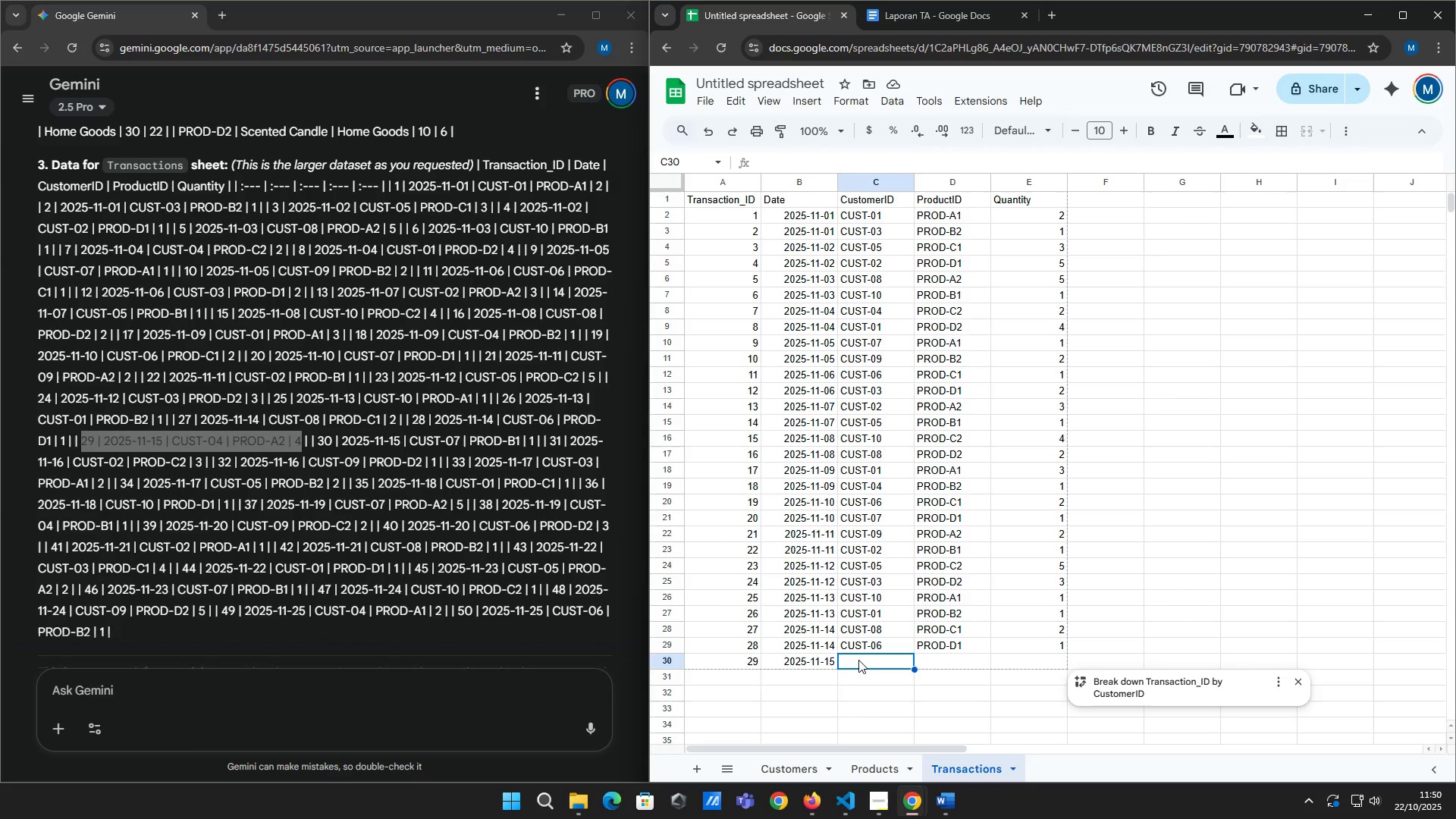 
wait(6.04)
 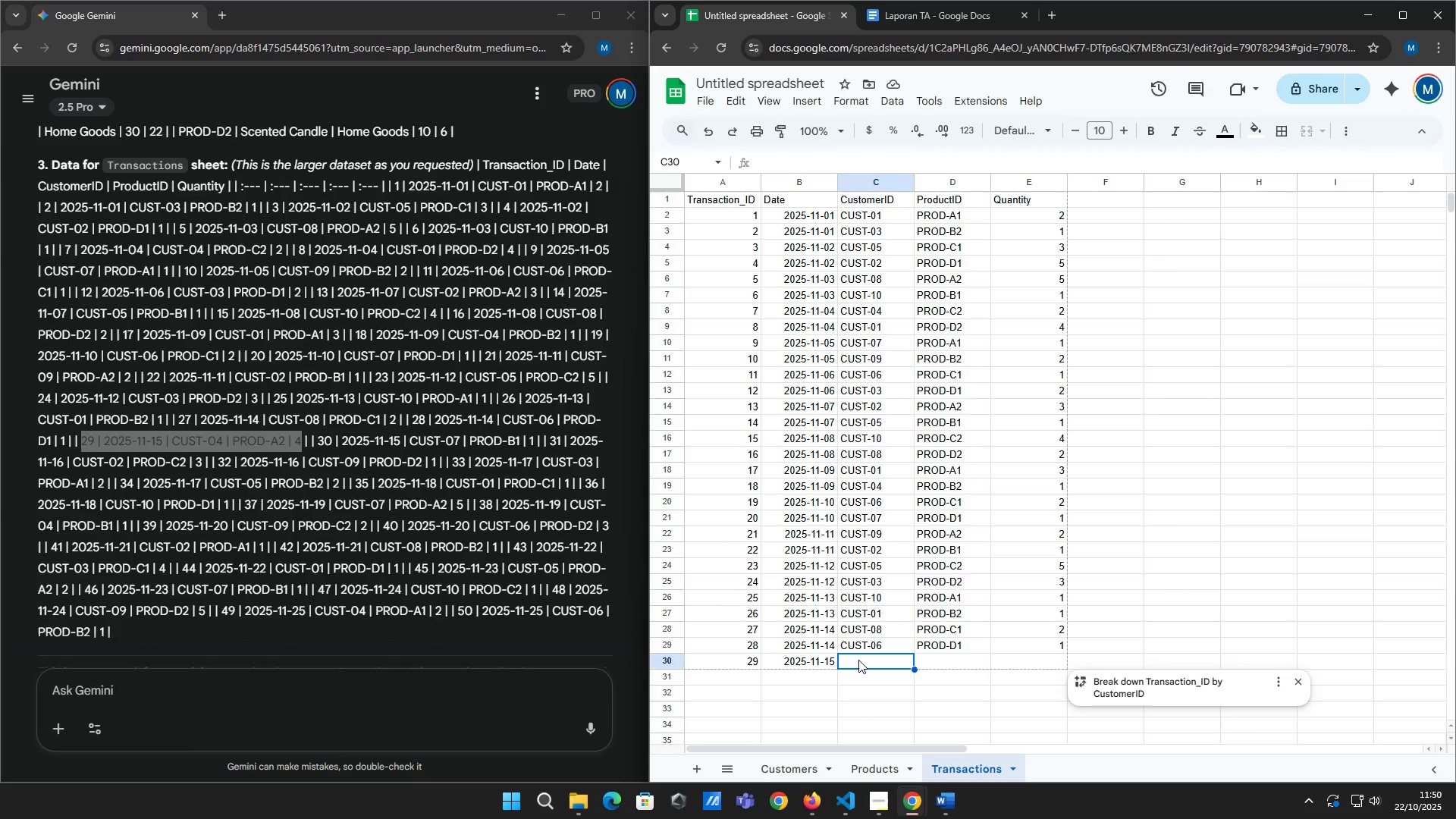 
key(2)
 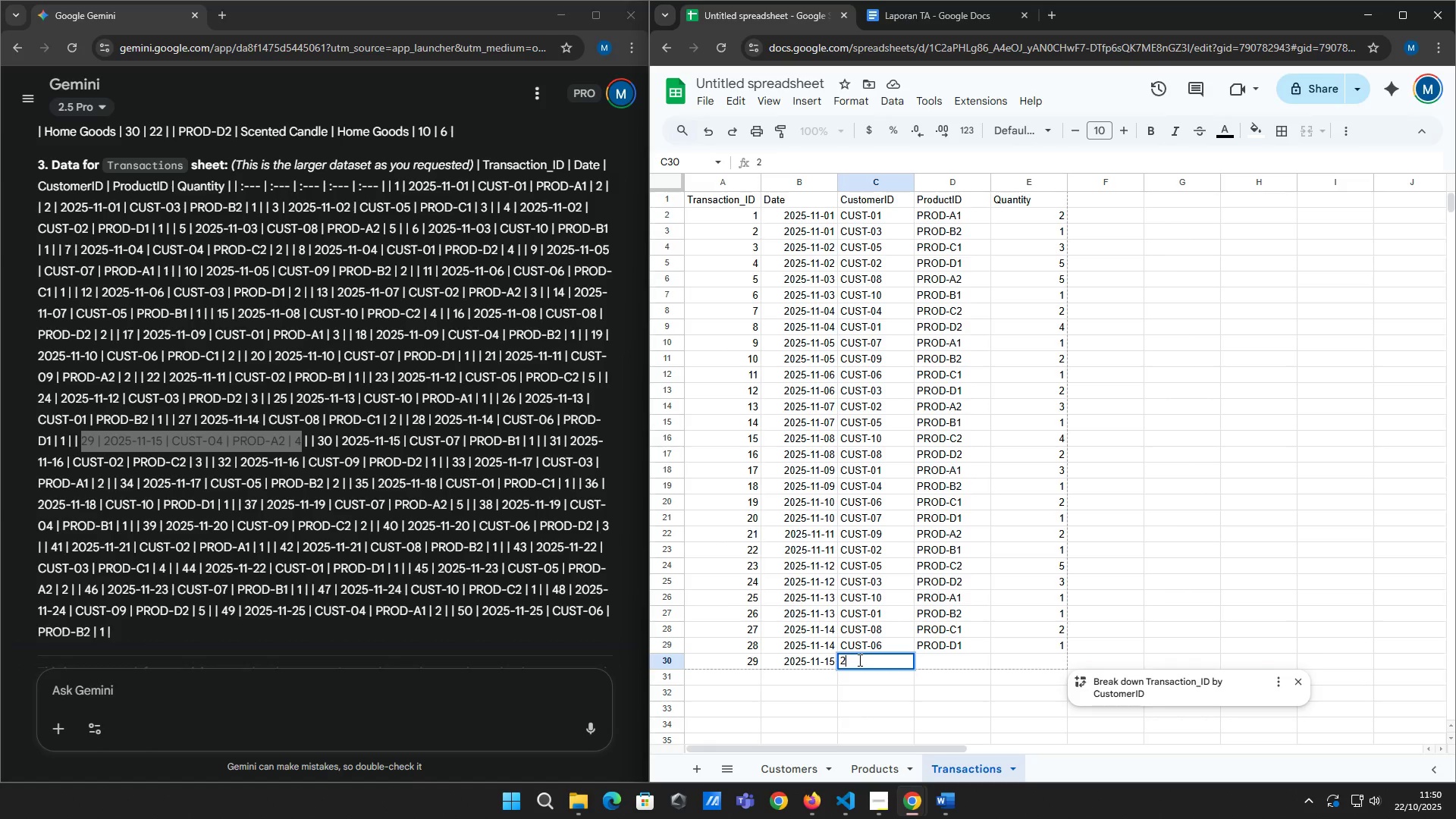 
key(Backspace)
 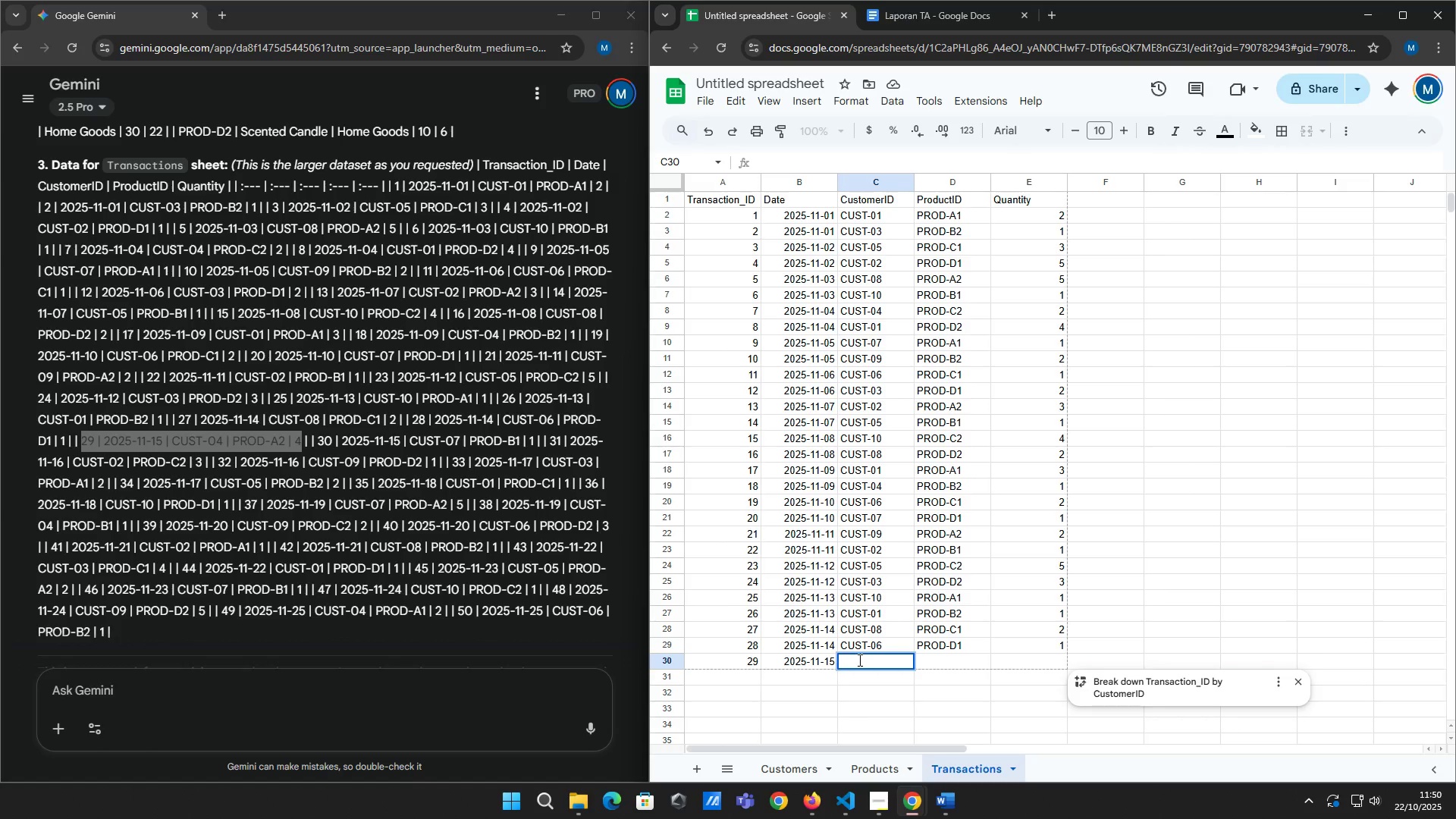 
wait(8.85)
 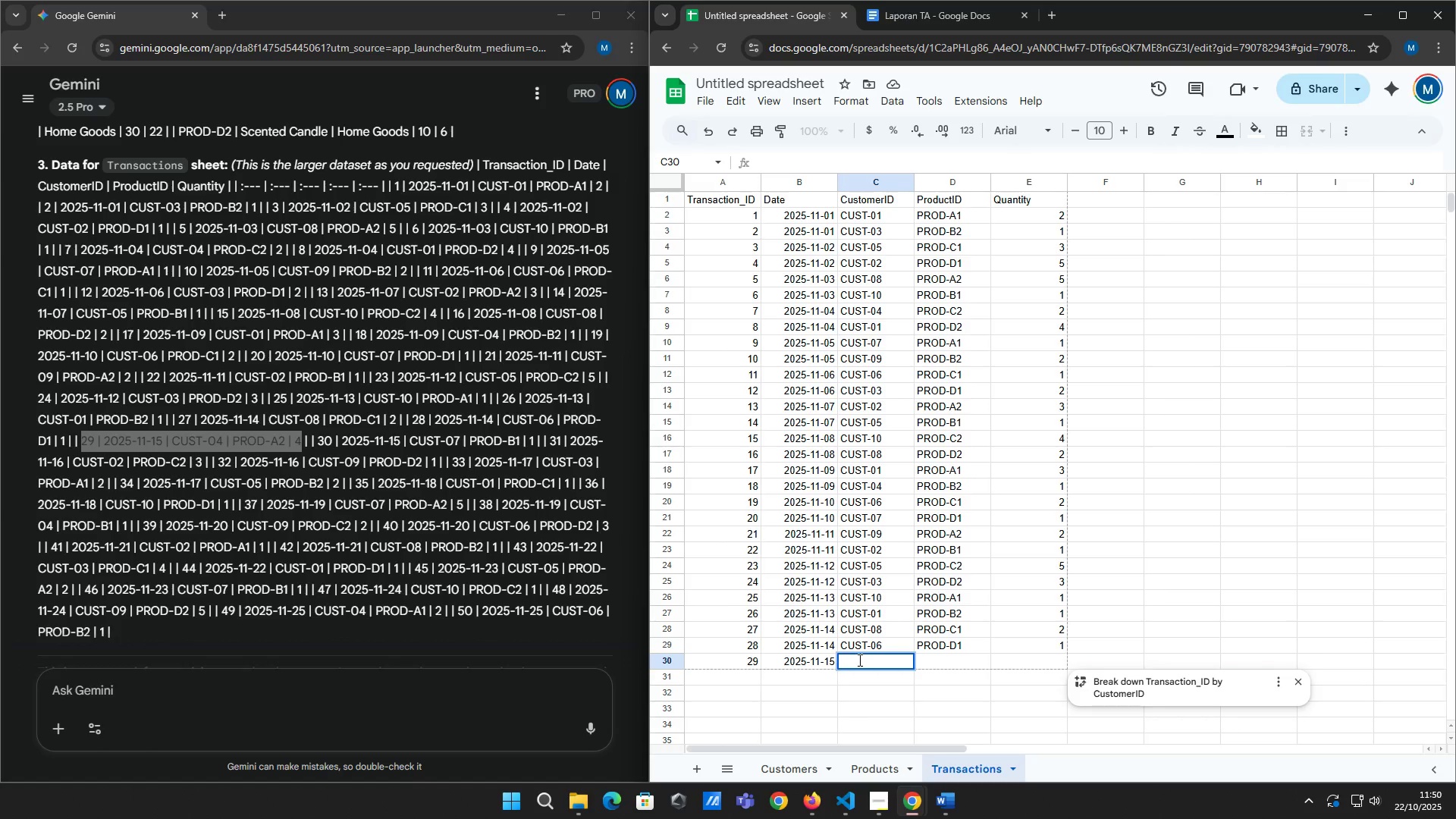 
key(2)
 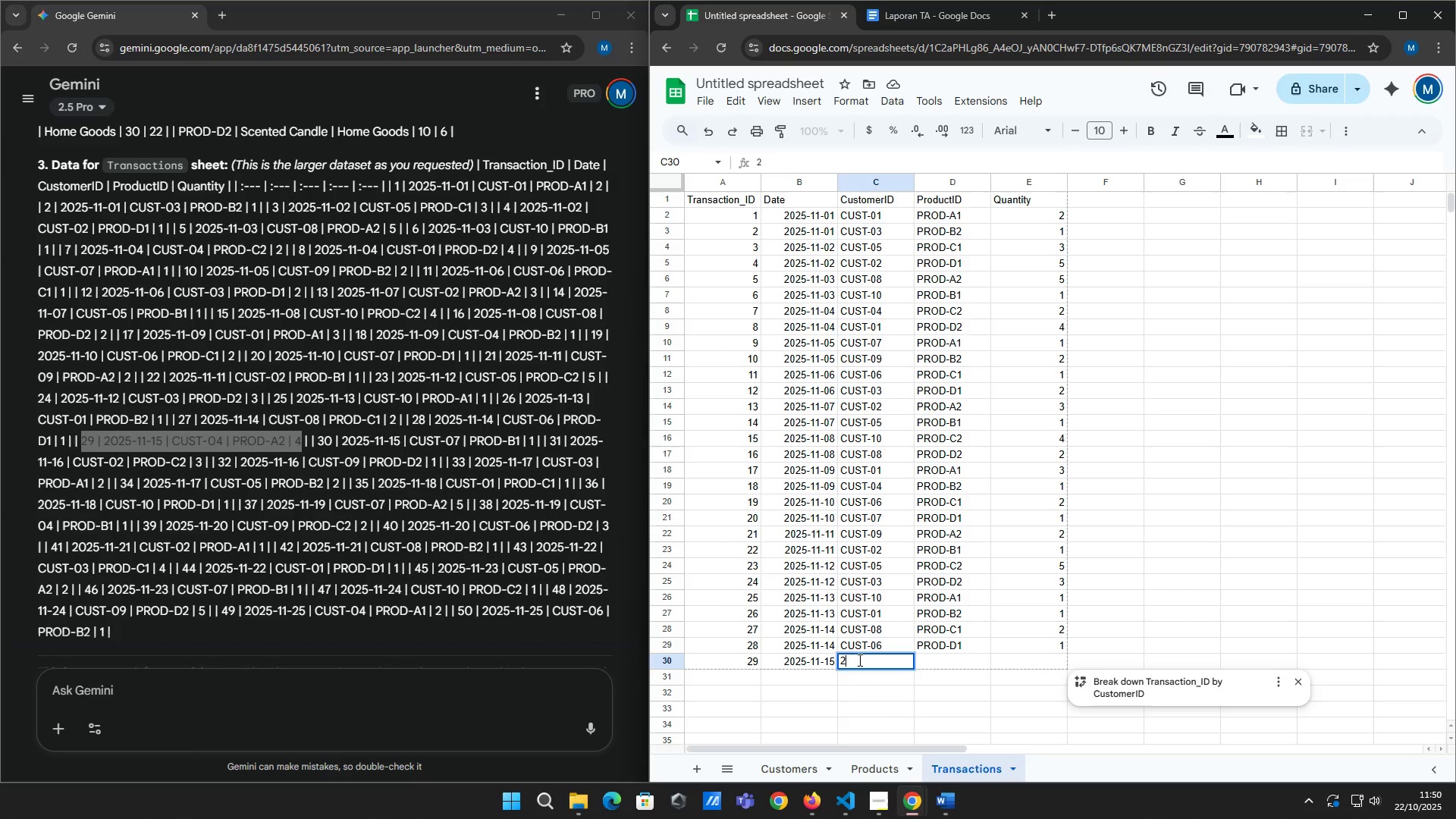 
key(Backspace)
 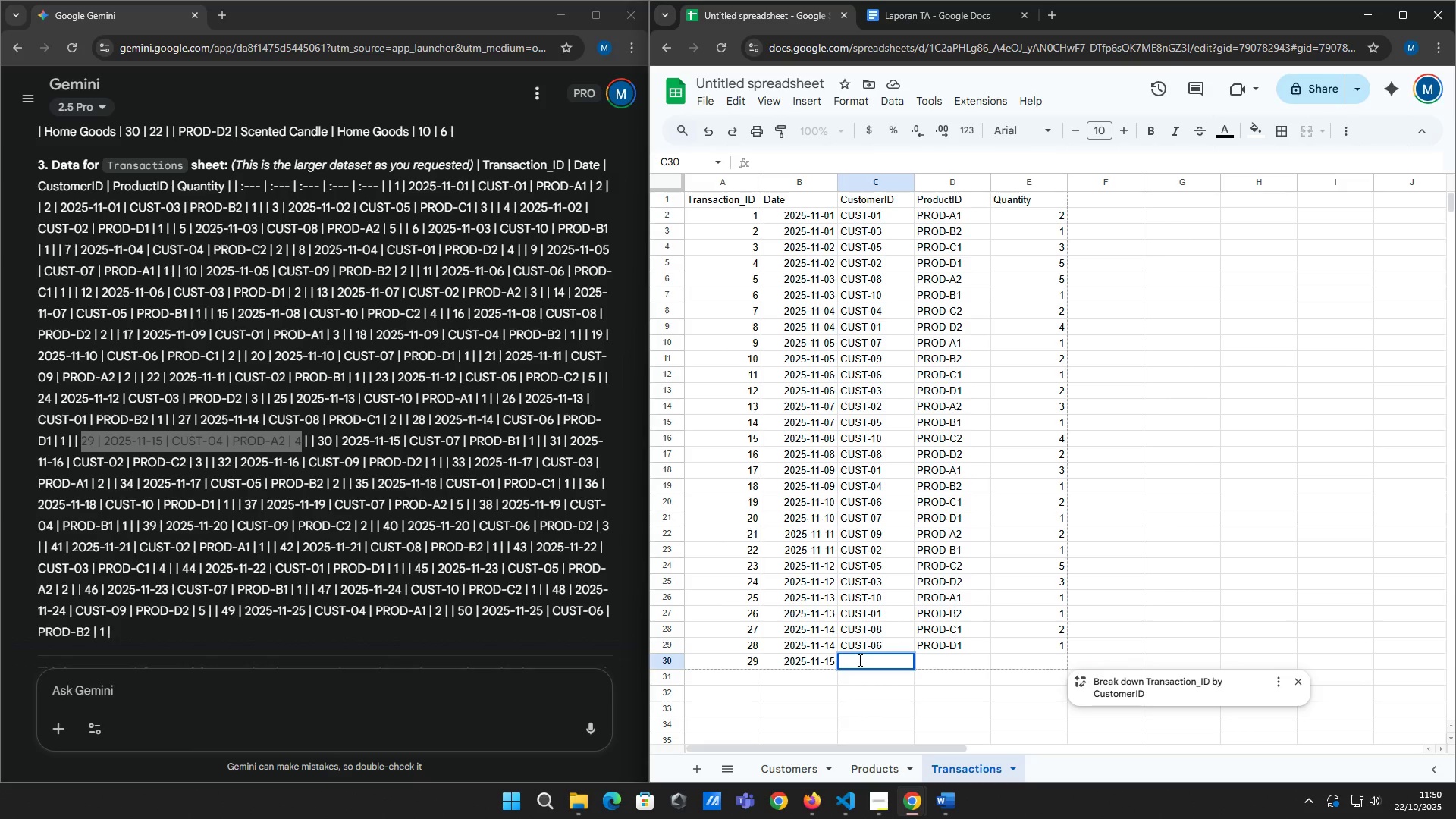 
wait(5.02)
 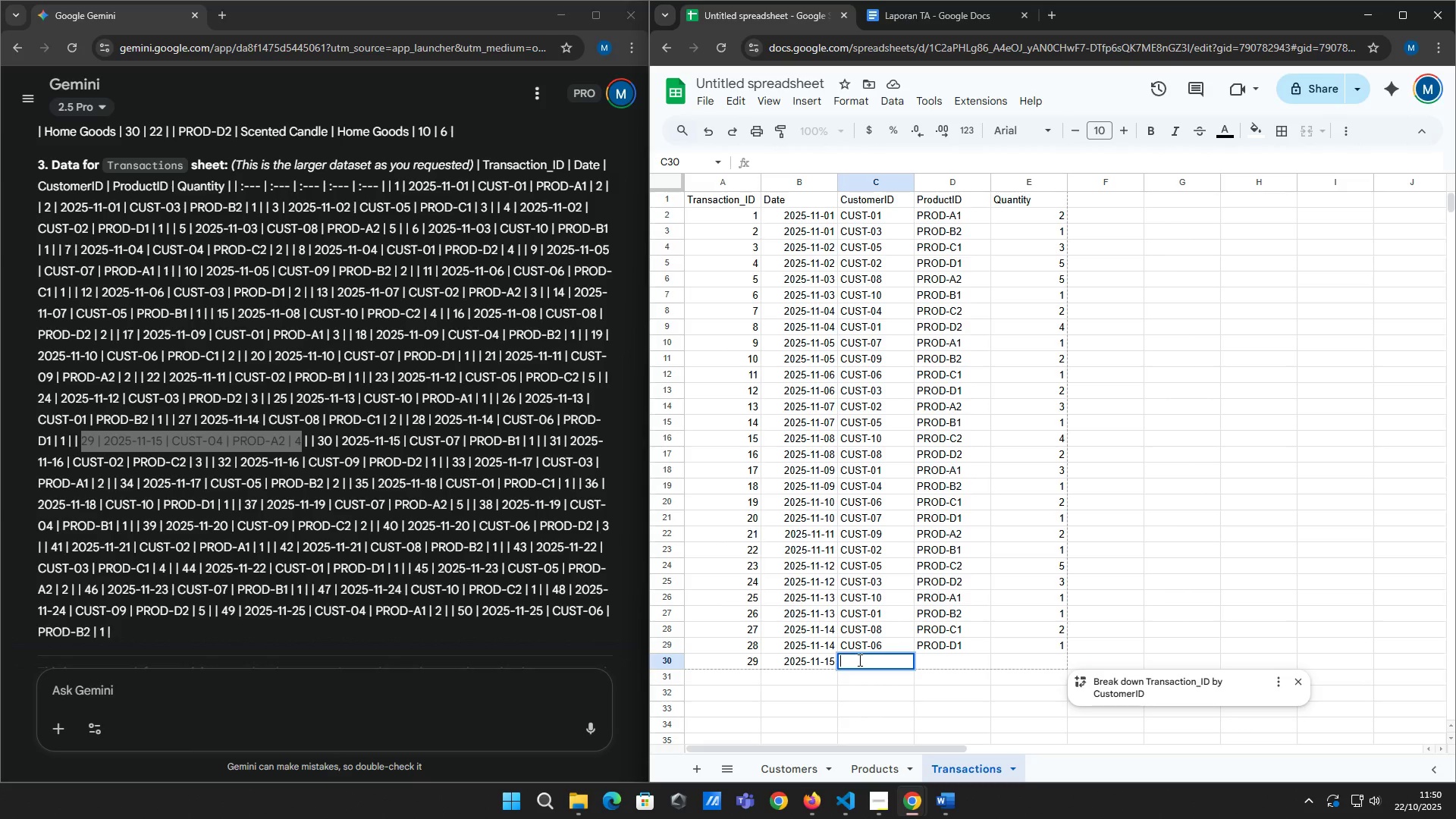 
type(cust-04)
key(Tab)
type(prod-a2)
key(Tab)
type(4)
 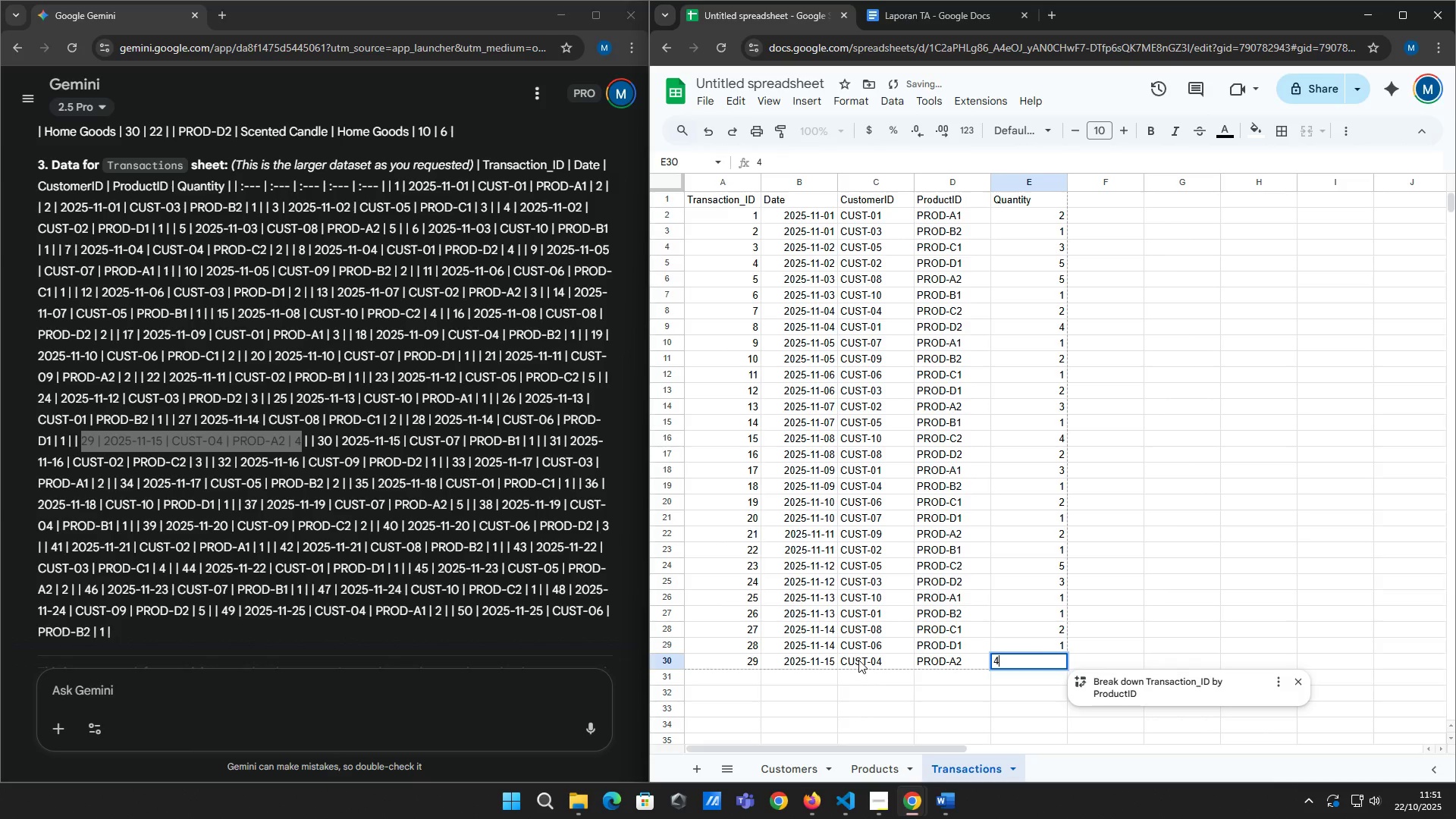 
key(Enter)
 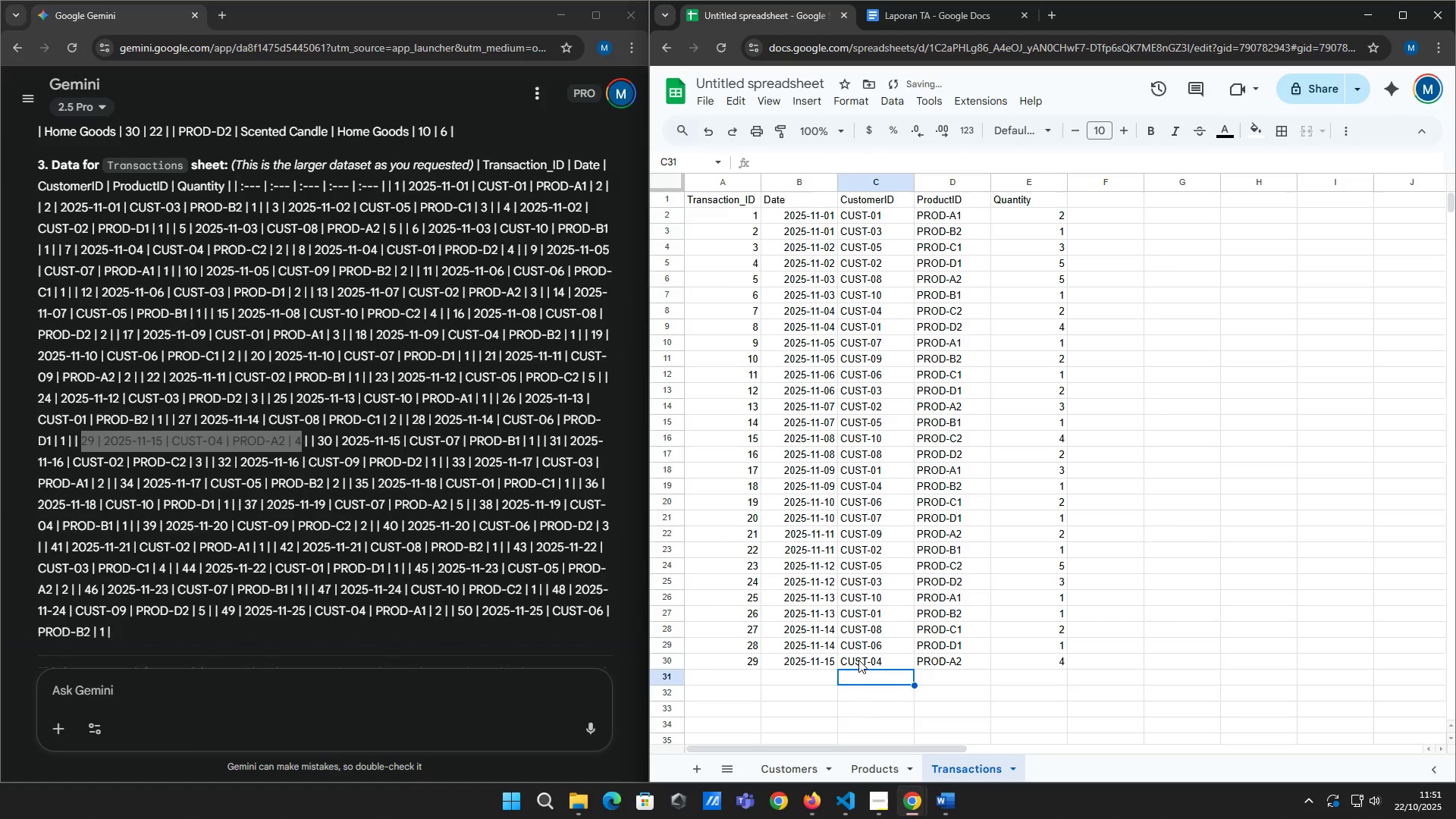 
key(ArrowLeft)
 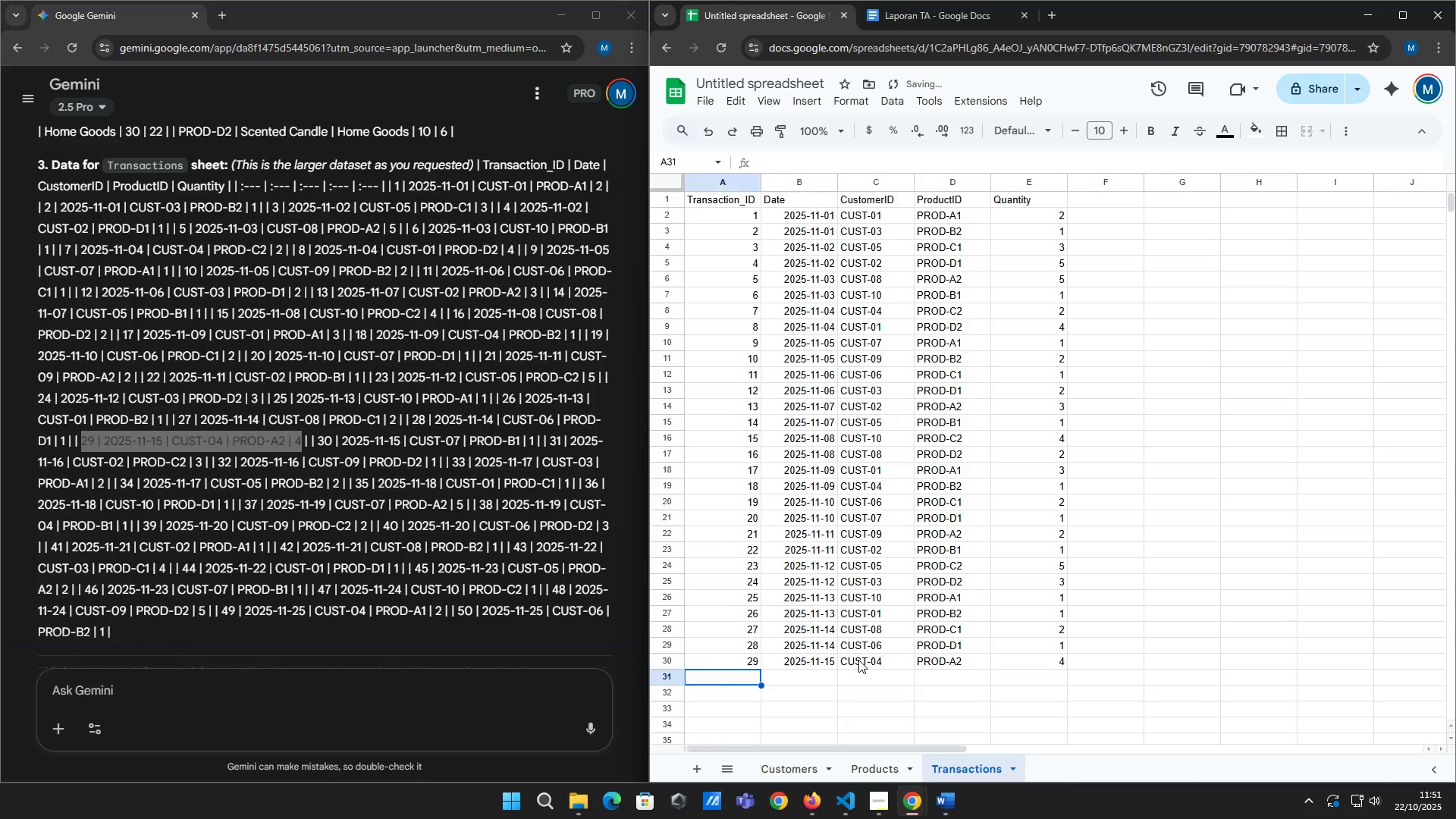 
key(ArrowLeft)
 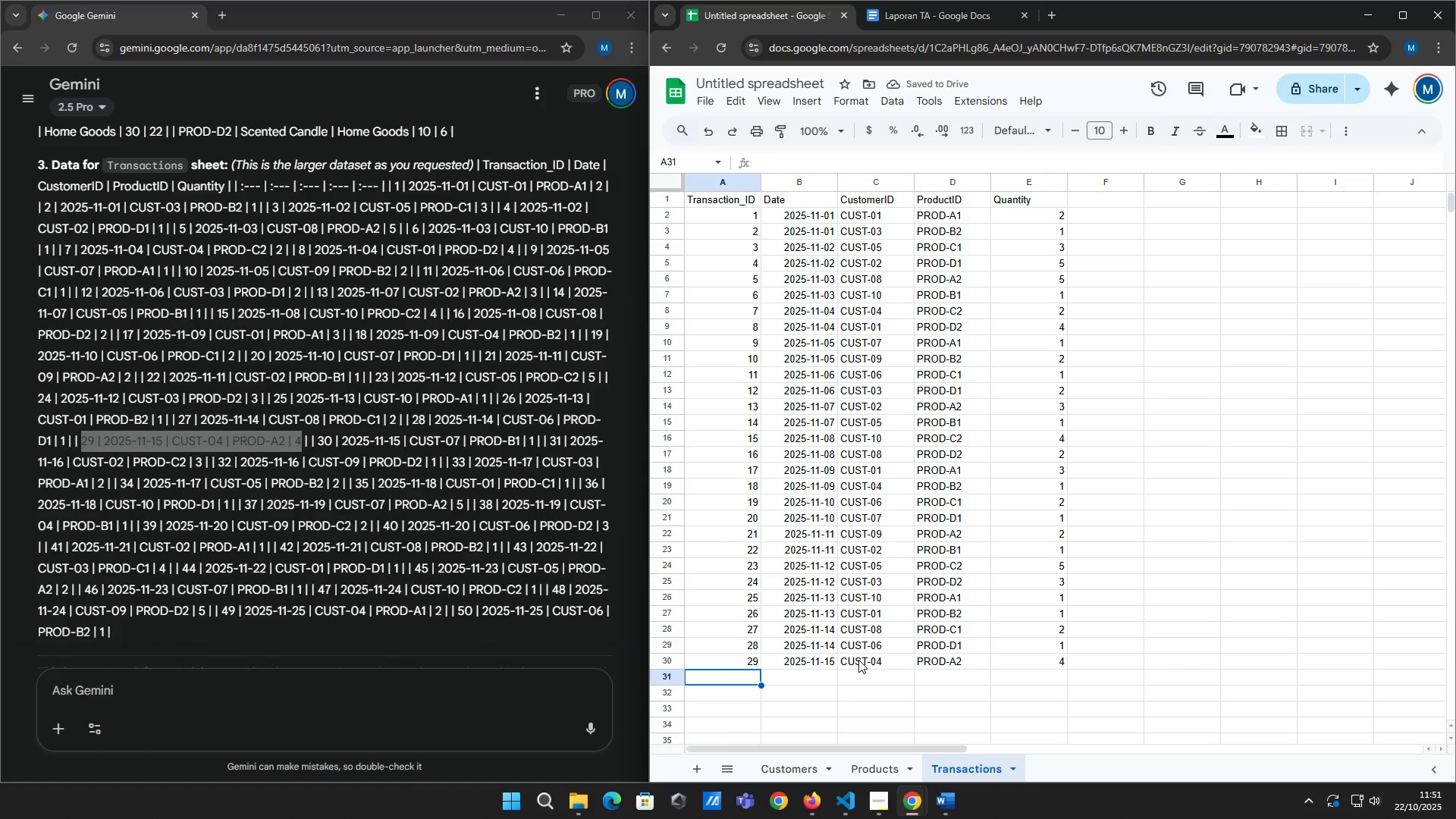 
type(30)
key(Tab)
type(2025-11-15)
key(Tab)
type(cust-)
 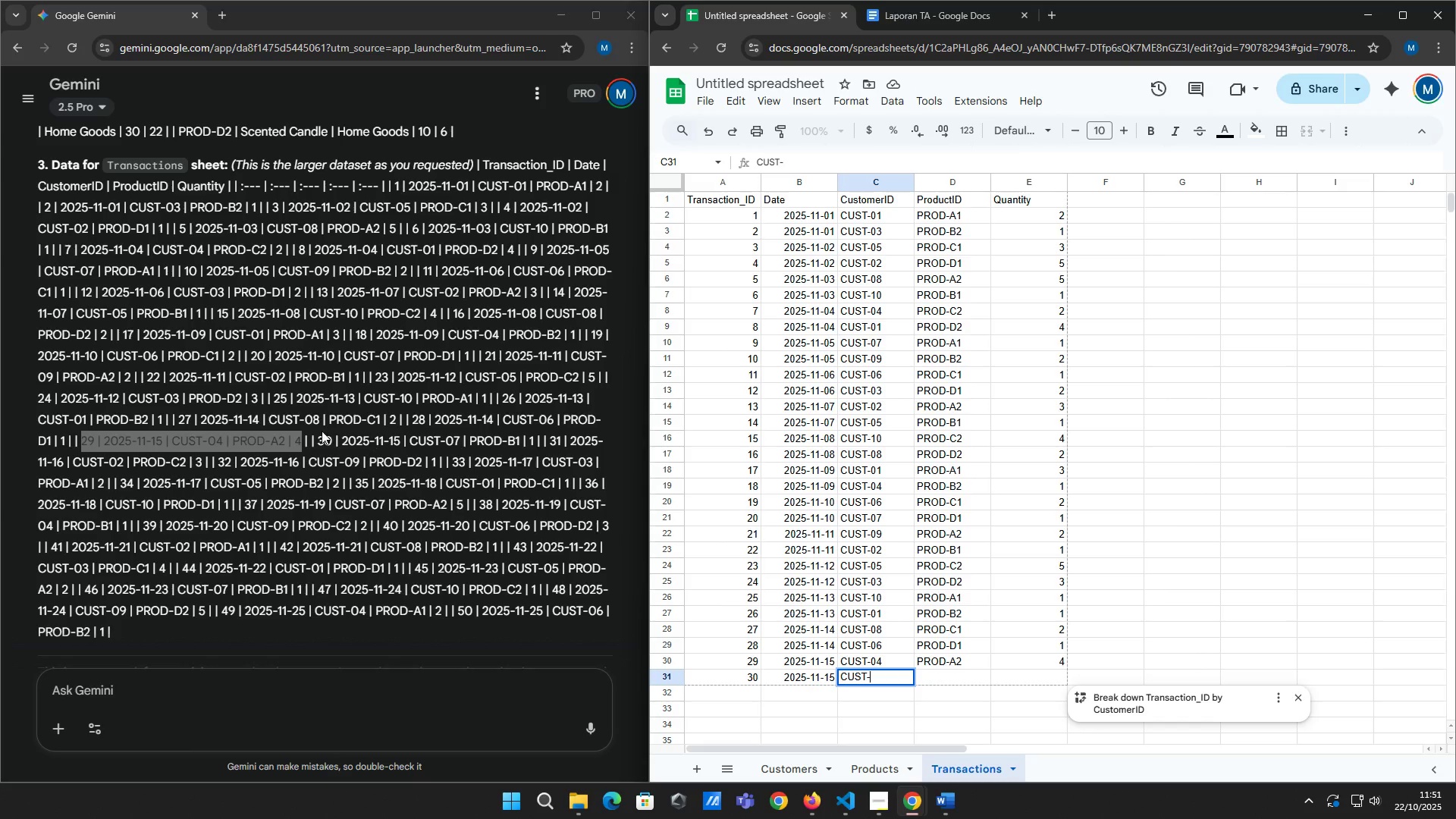 
left_click_drag(start_coordinate=[317, 441], to_coordinate=[535, 436])
 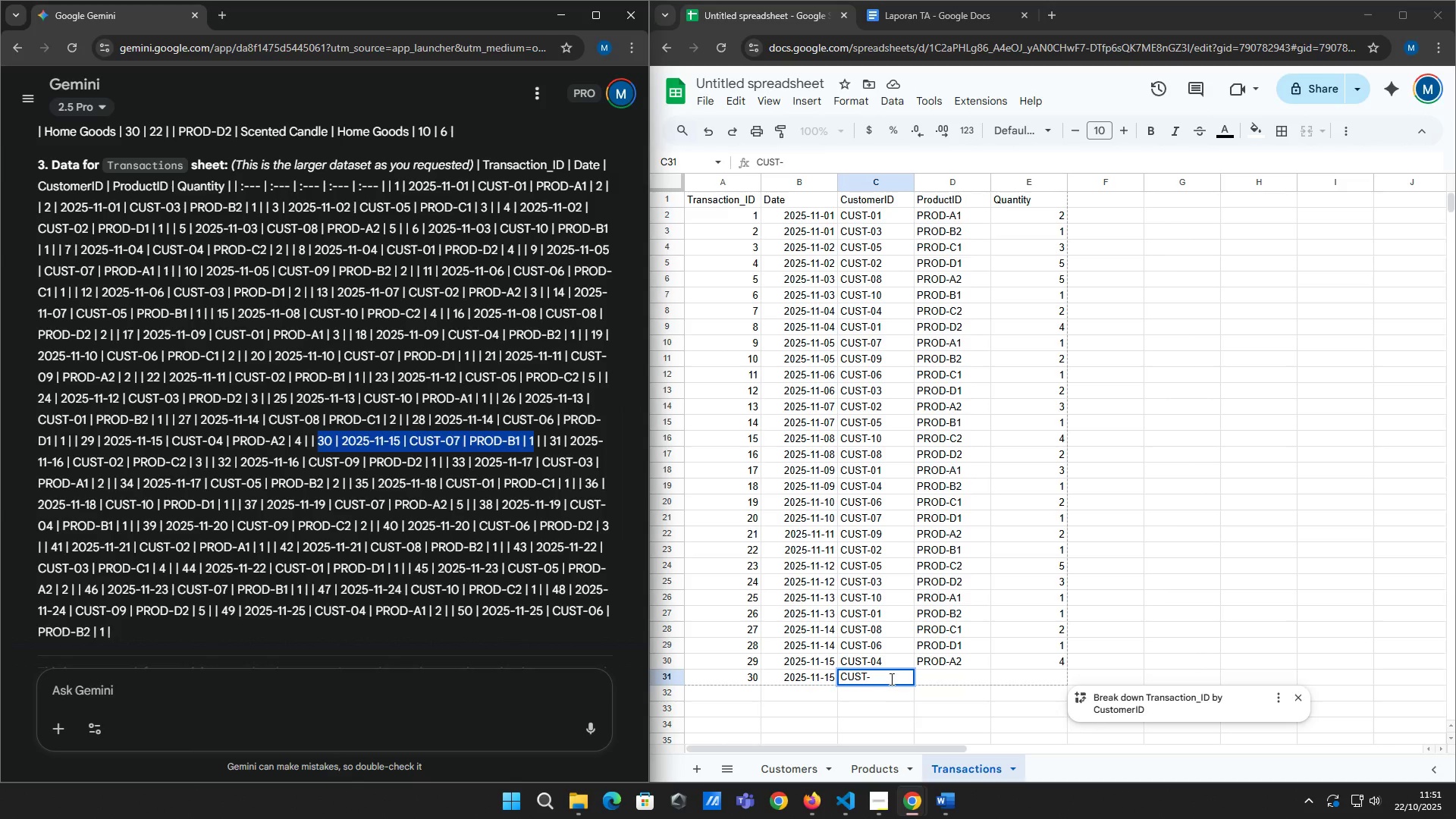 
left_click([890, 679])
 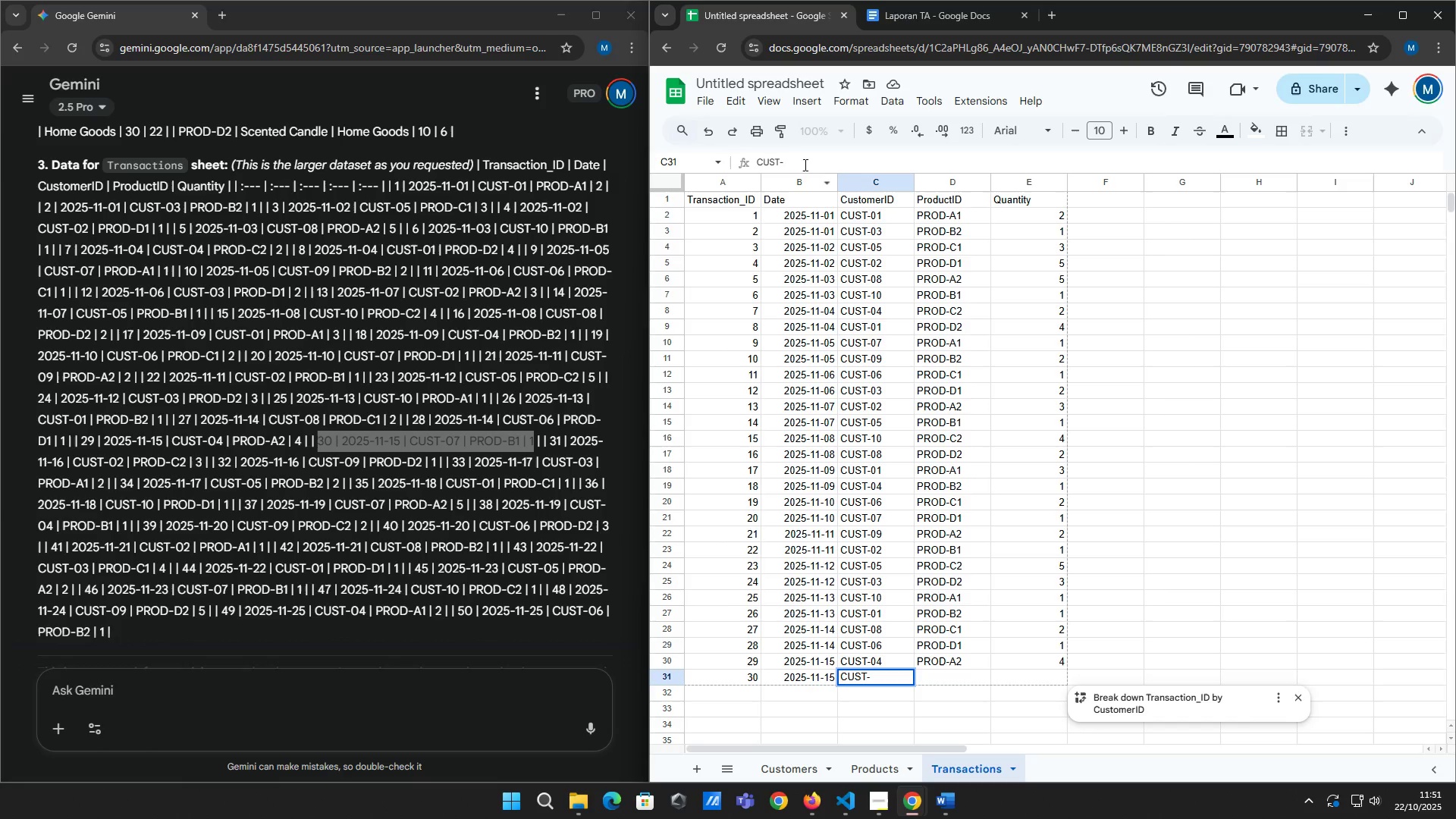 
left_click([806, 162])
 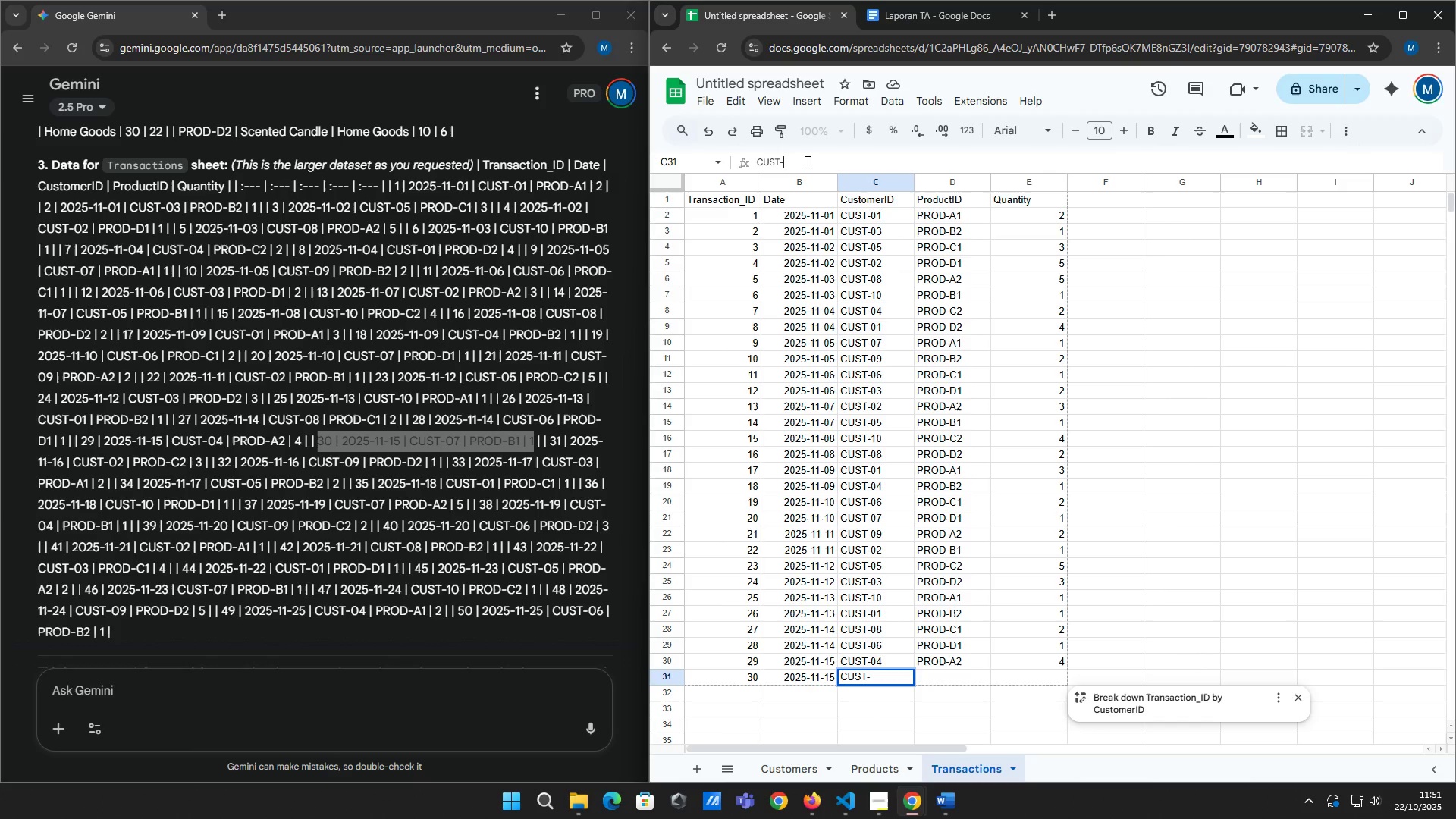 
type(07)
key(Tab)
type(prod-b1)
key(Tab)
type(1)
 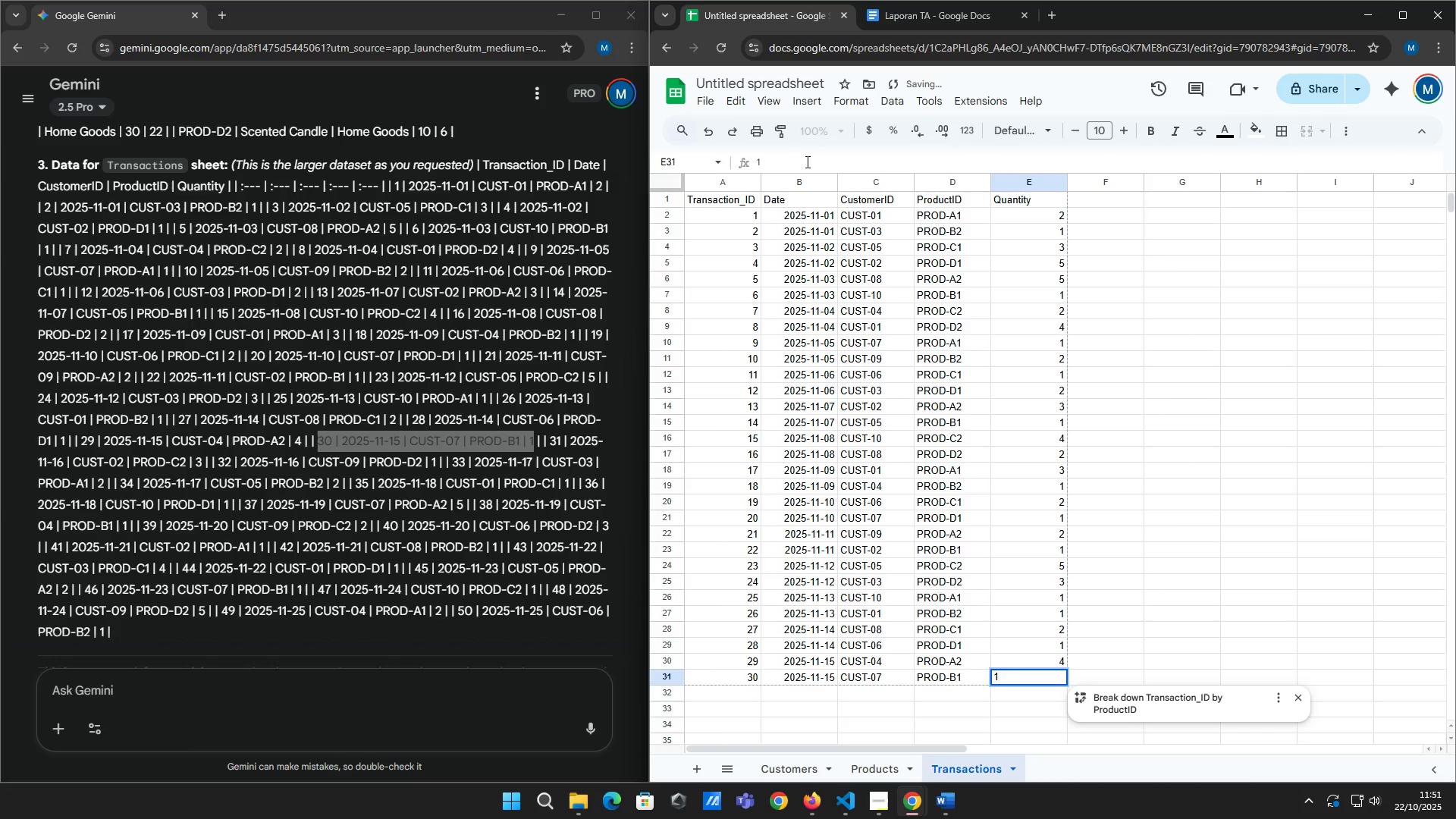 
key(Enter)
 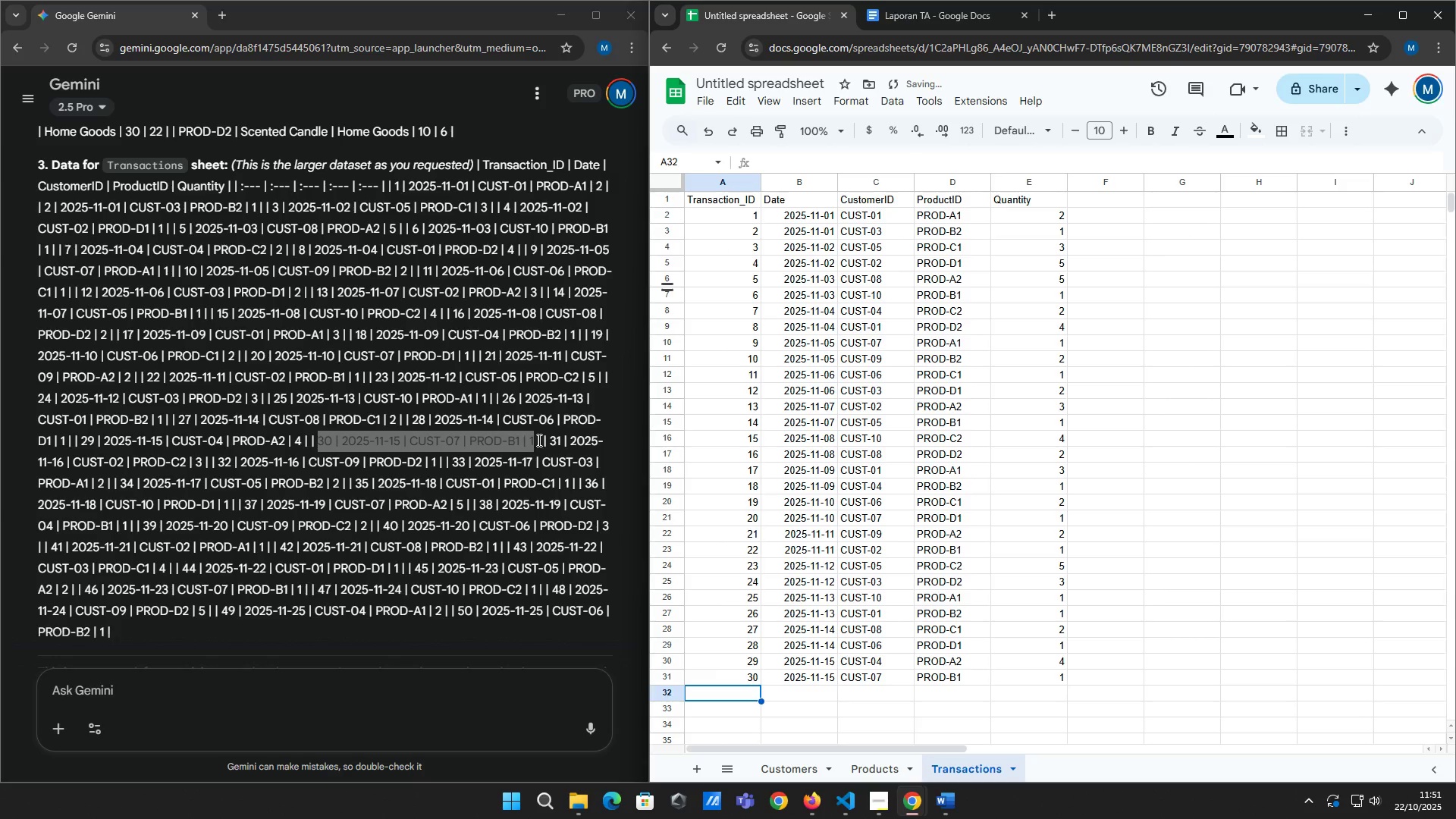 
left_click_drag(start_coordinate=[548, 440], to_coordinate=[205, 466])
 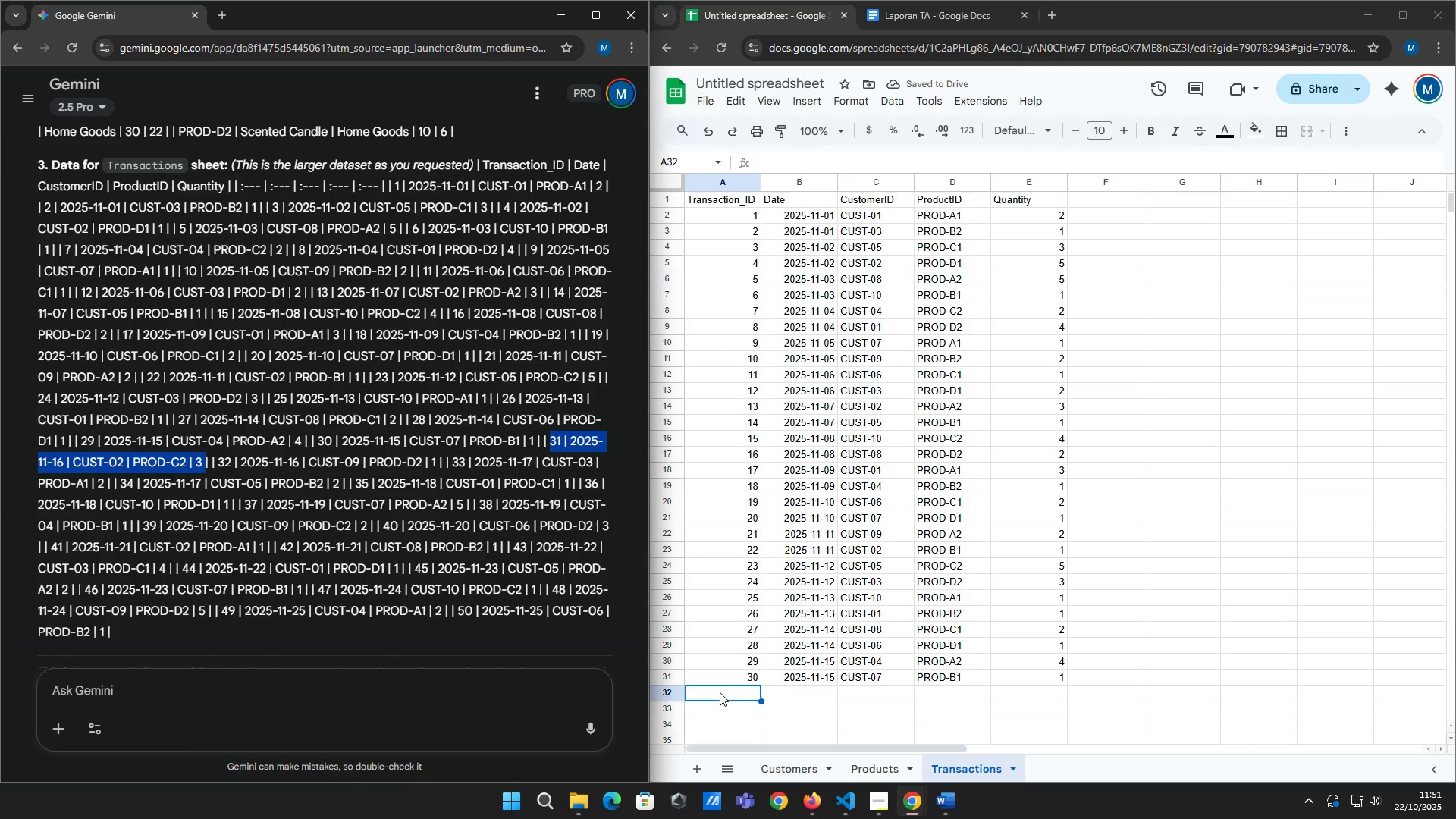 
left_click([720, 692])
 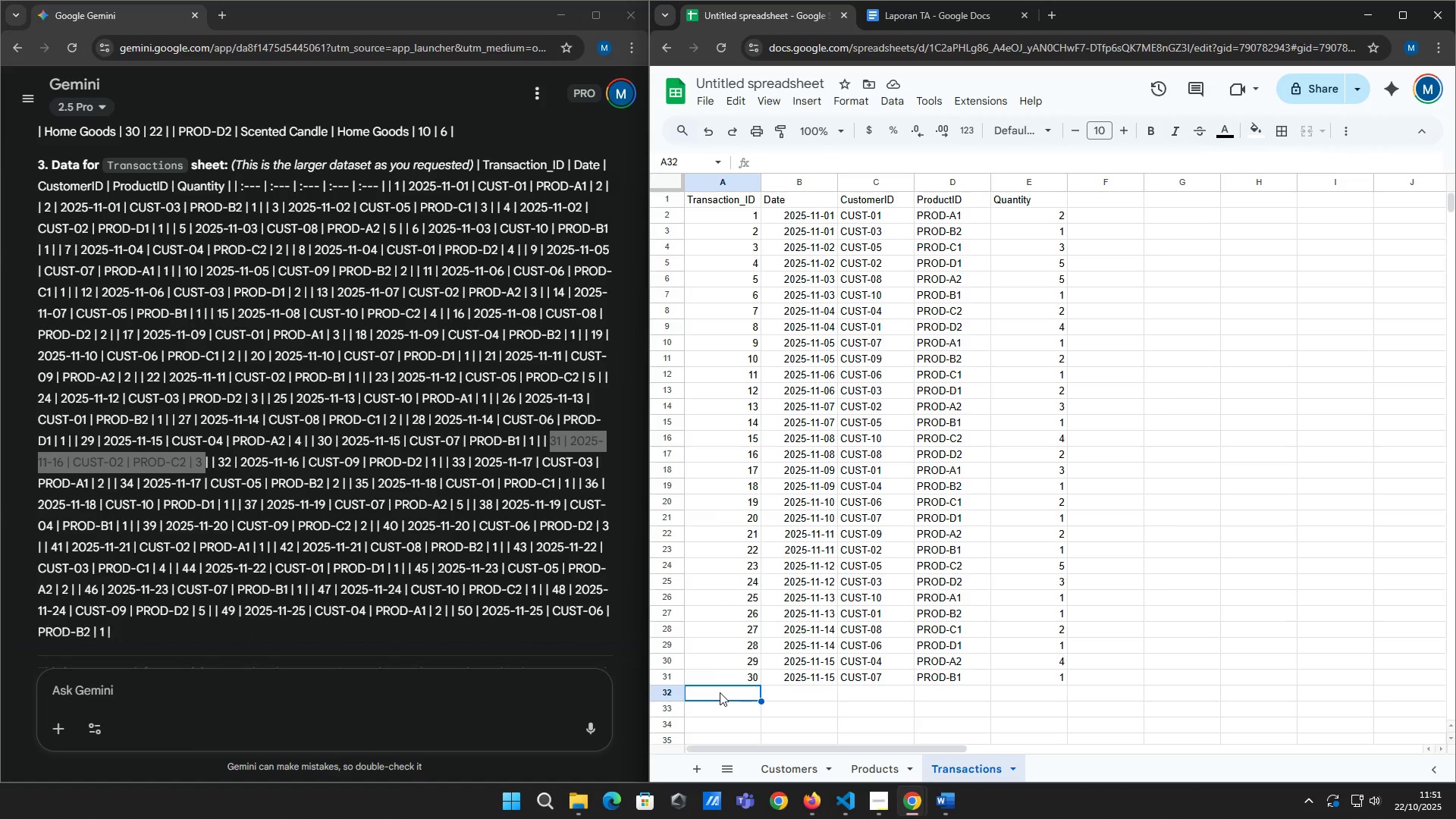 
type(31)
key(Tab)
type(2025-11-16)
key(Tab)
type(cust-02)
key(Tab)
type(prod-c2)
key(Tab)
type(3)
 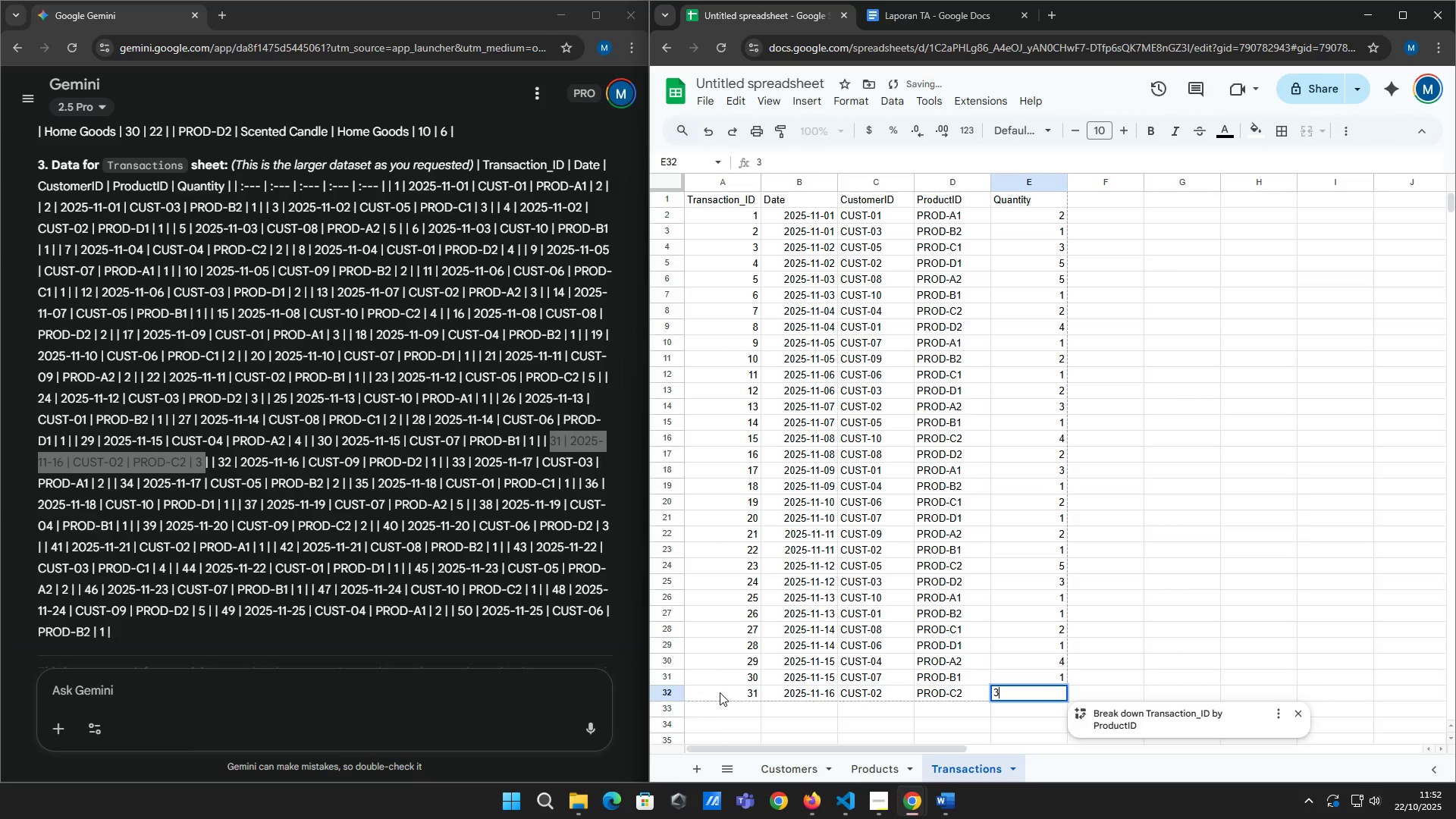 
key(Enter)
 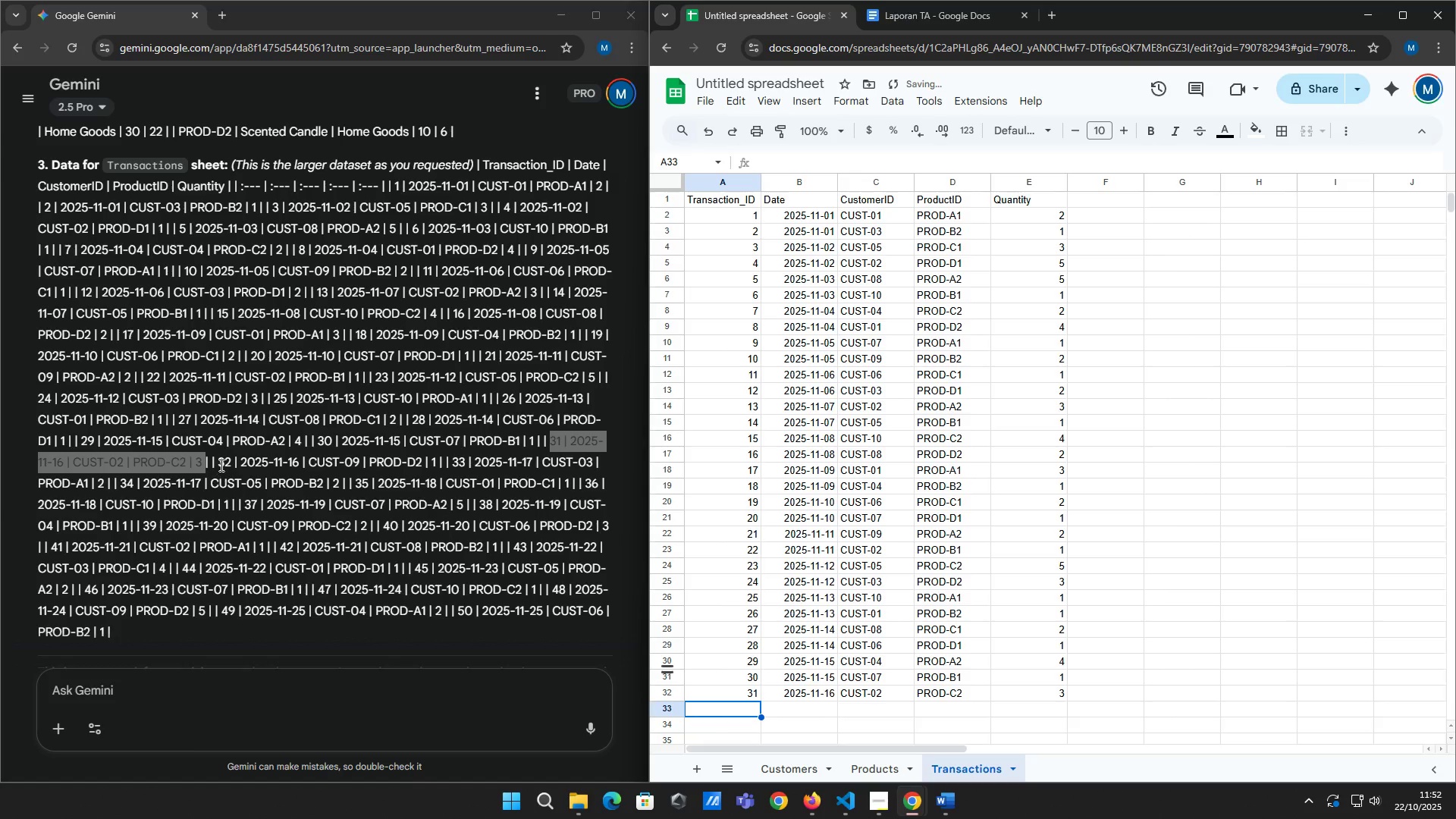 
left_click_drag(start_coordinate=[218, 463], to_coordinate=[436, 459])
 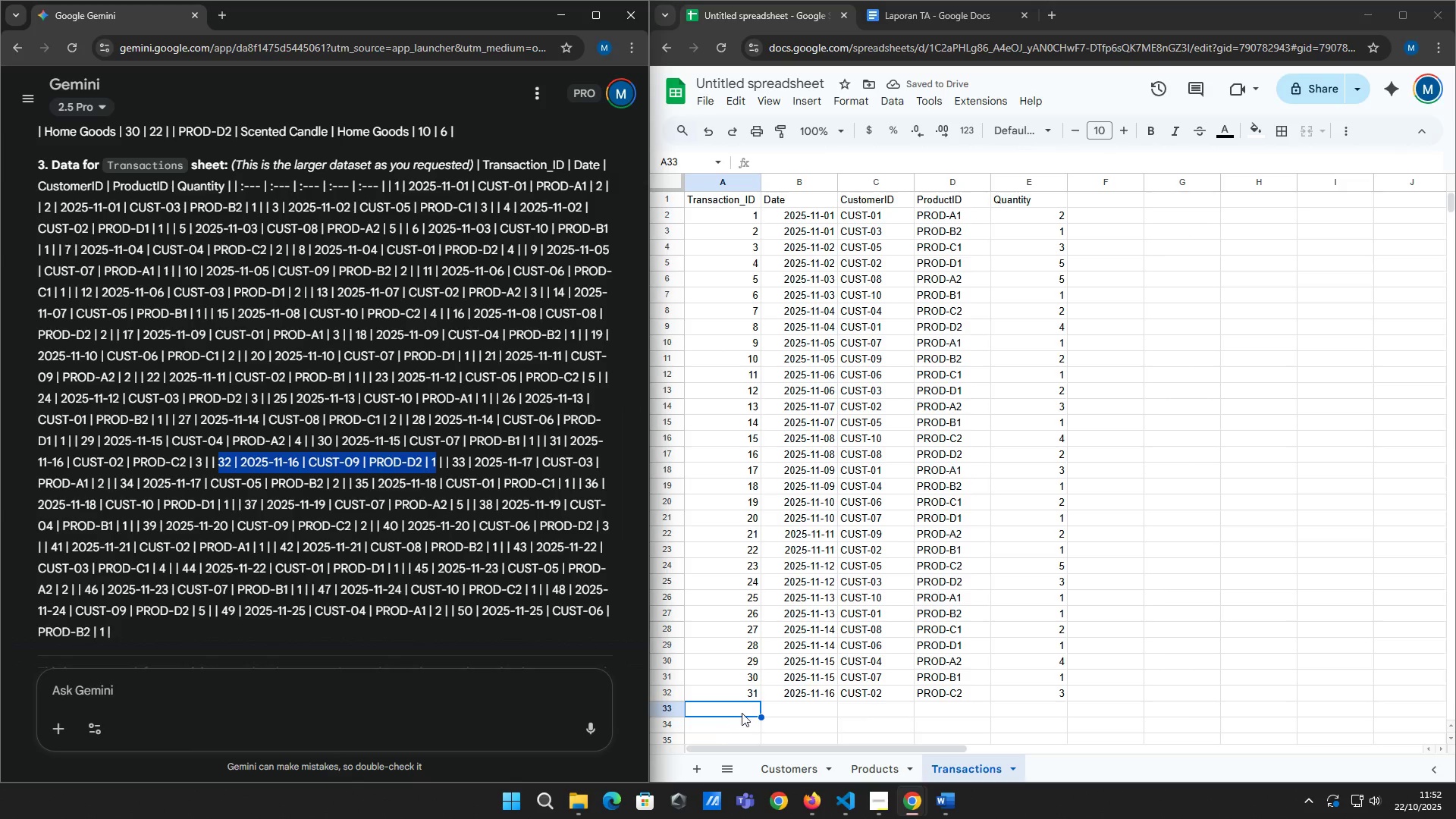 
left_click([742, 711])
 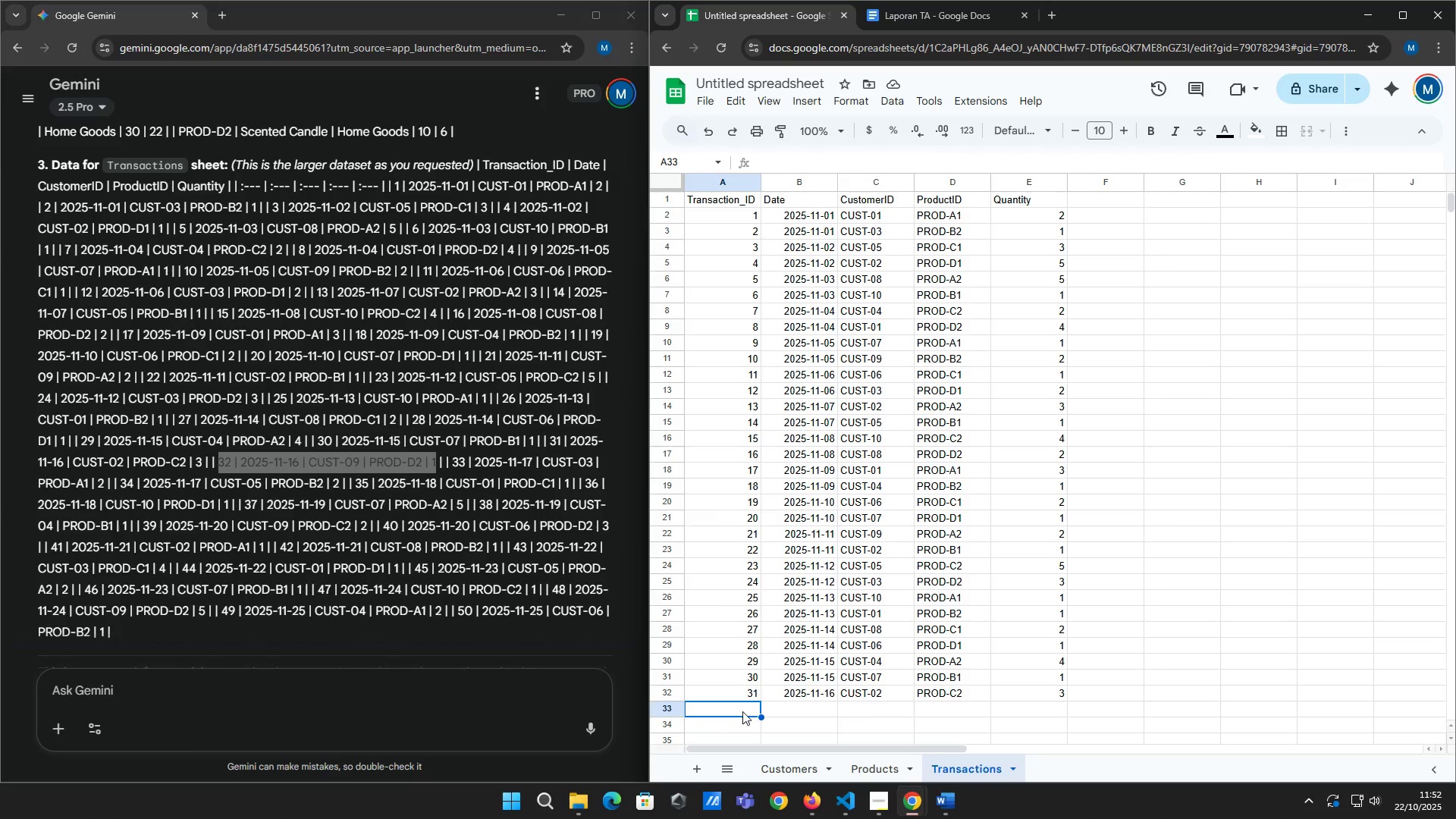 
type(32)
key(Tab)
type(2025-11-16)
 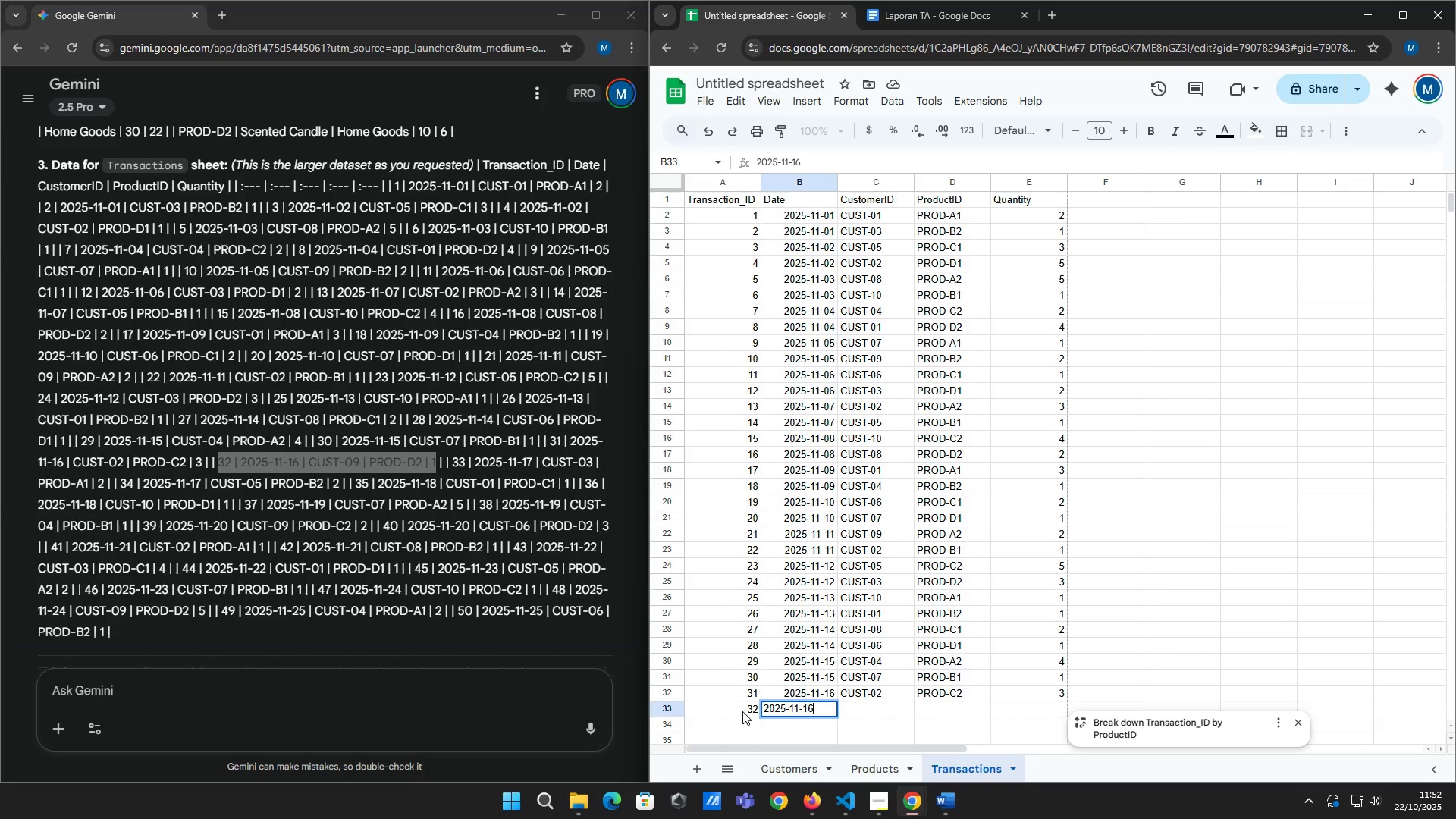 
key(Tab)
type(cust-09)
key(Tab)
type(prod-d2)
key(Tab)
type(1)
 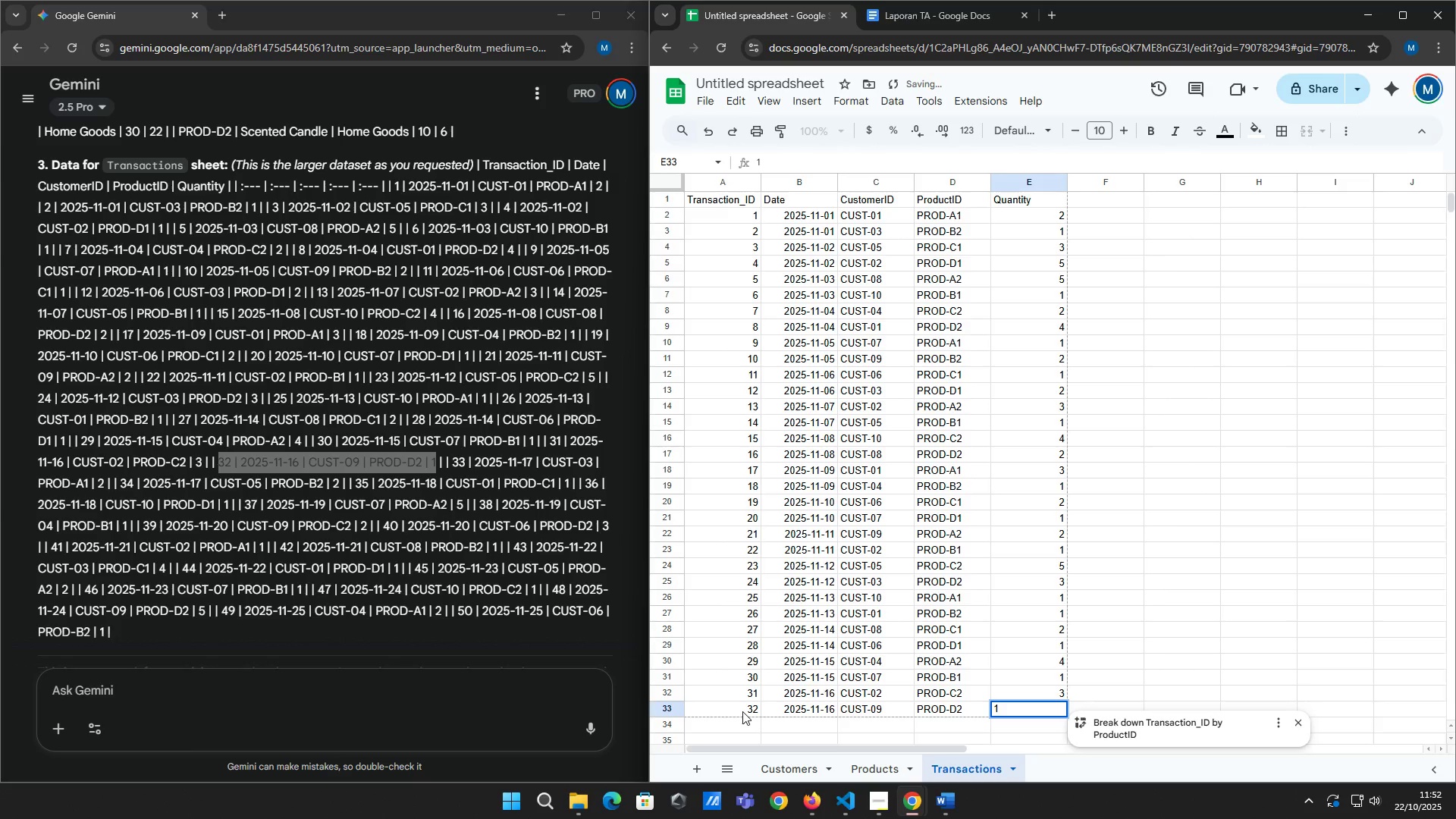 
key(Enter)
 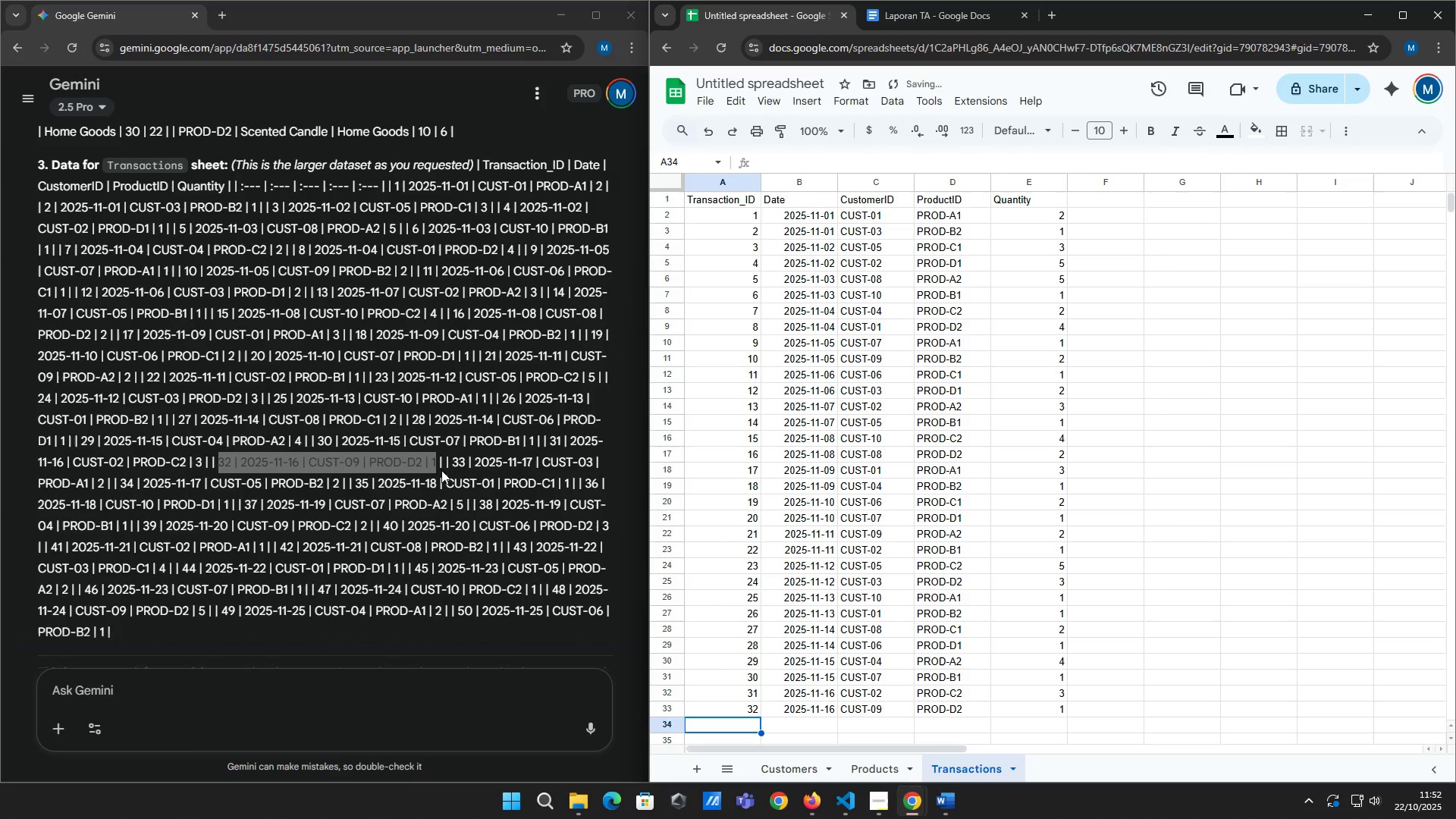 
left_click_drag(start_coordinate=[450, 463], to_coordinate=[106, 485])
 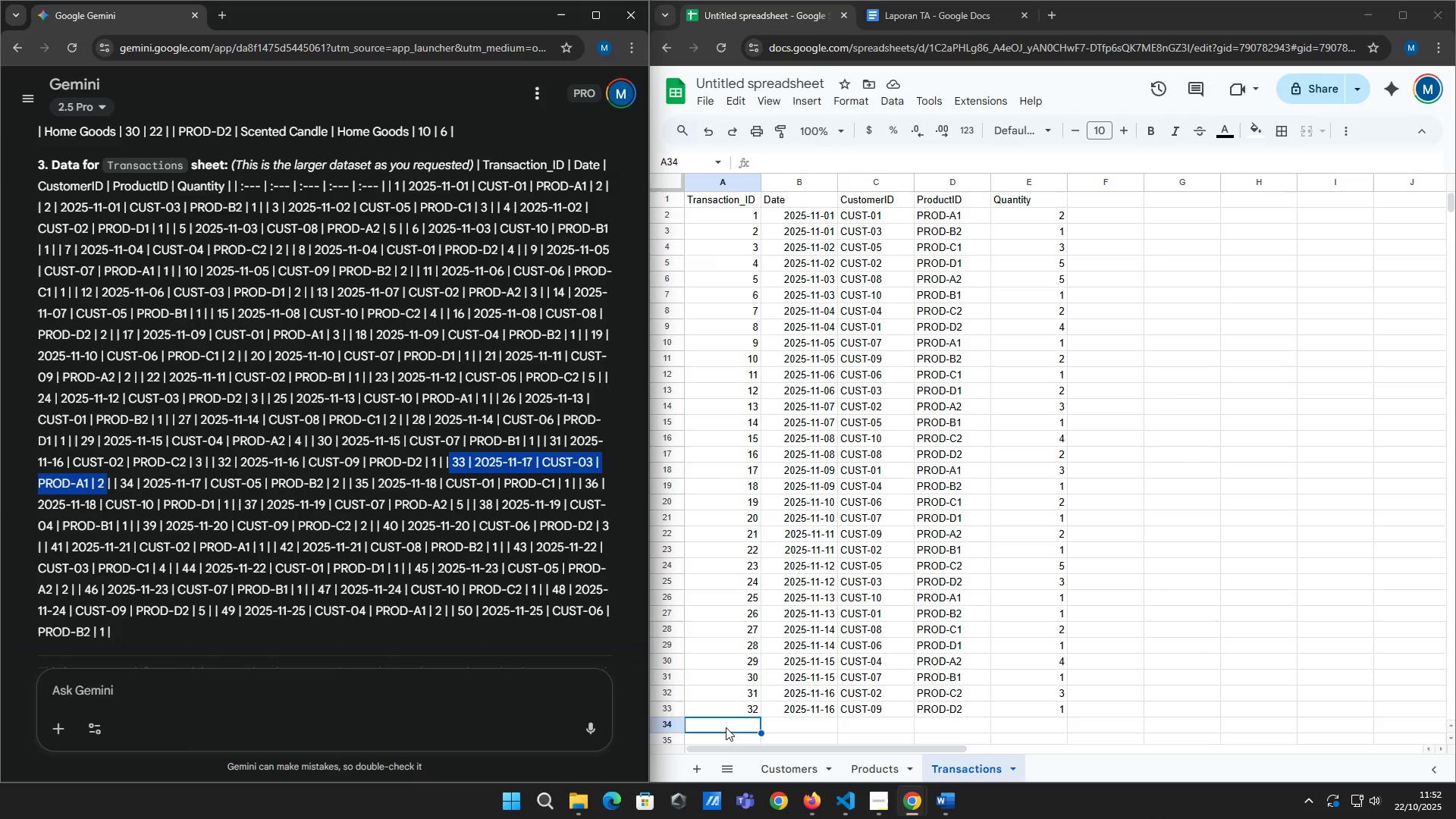 
left_click([726, 727])
 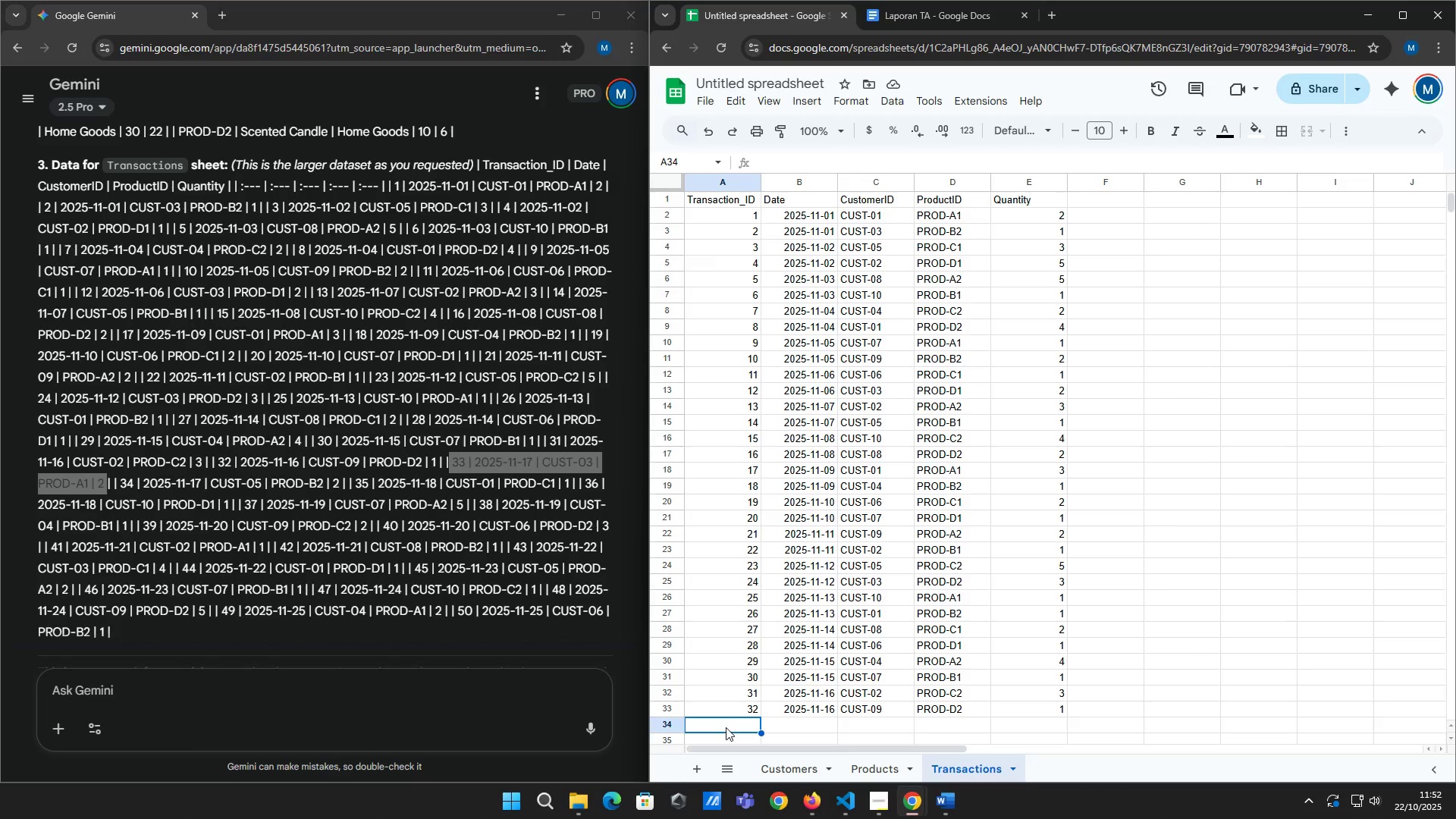 
type(33)
key(Tab)
type(2025-11-17)
key(Tab)
type(cust-3)
key(Backspace)
type(3)
key(Backspace)
type(03)
key(Tab)
type(po)
key(Backspace)
type(rod-a2)
key(Backspace)
type(1)
key(Tab)
type(2)
 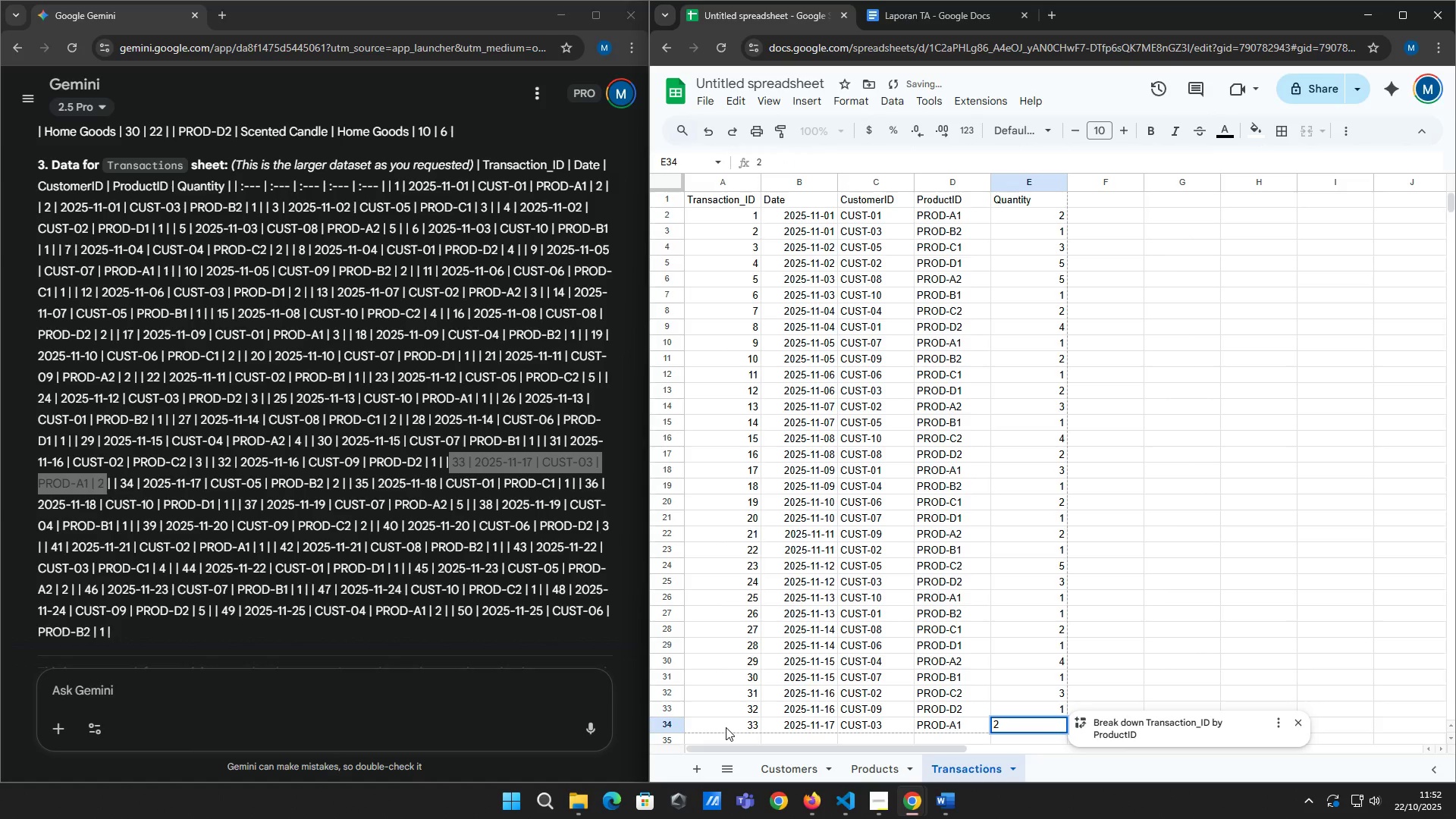 
key(Enter)
 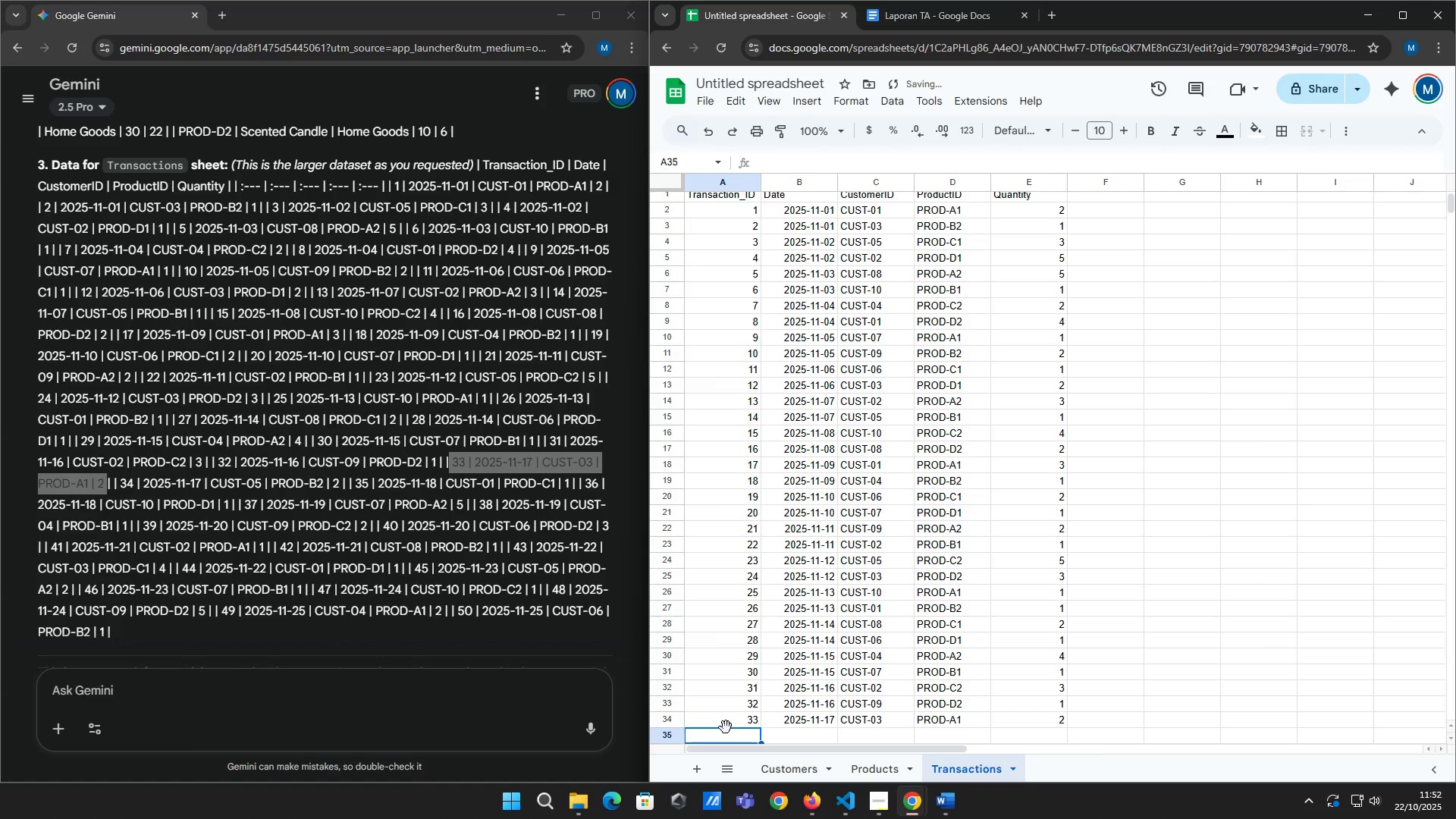 
type(34)
 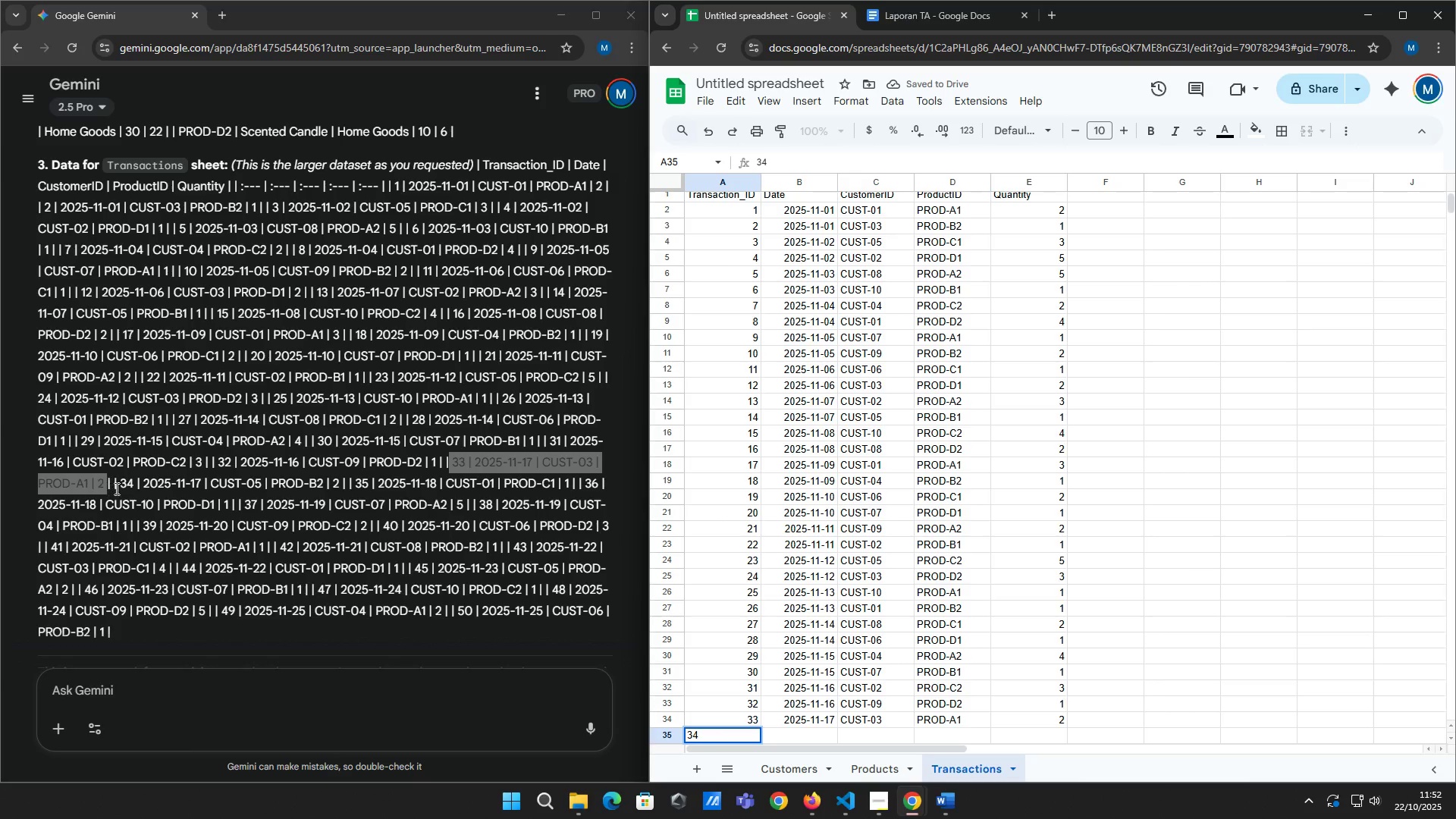 
left_click_drag(start_coordinate=[121, 485], to_coordinate=[337, 481])
 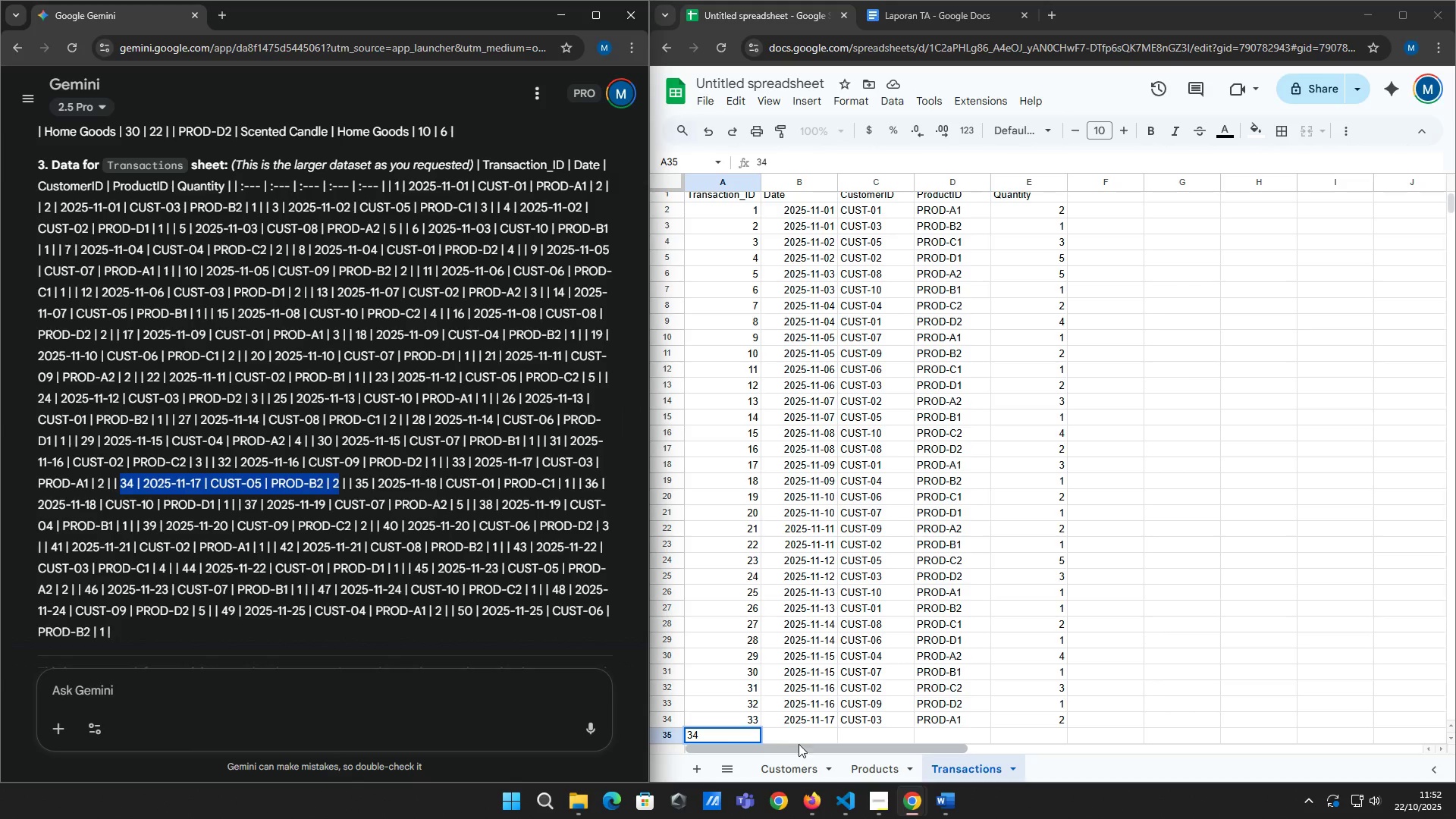 
left_click([805, 737])
 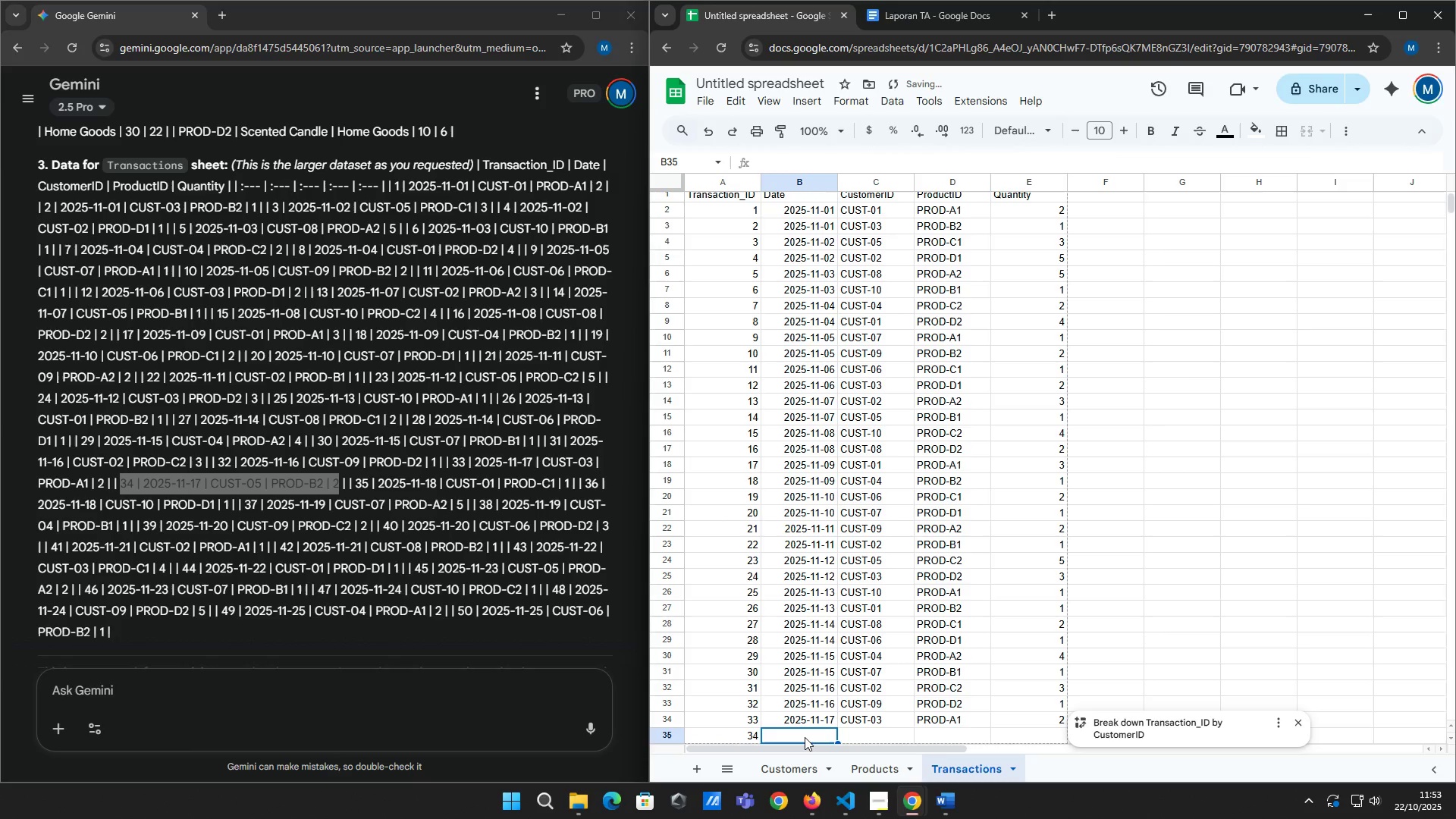 
type(2025-11-17)
key(Tab)
type(cust-05)
key(Tab)
type(prod-b2)
key(Tab)
type(2)
 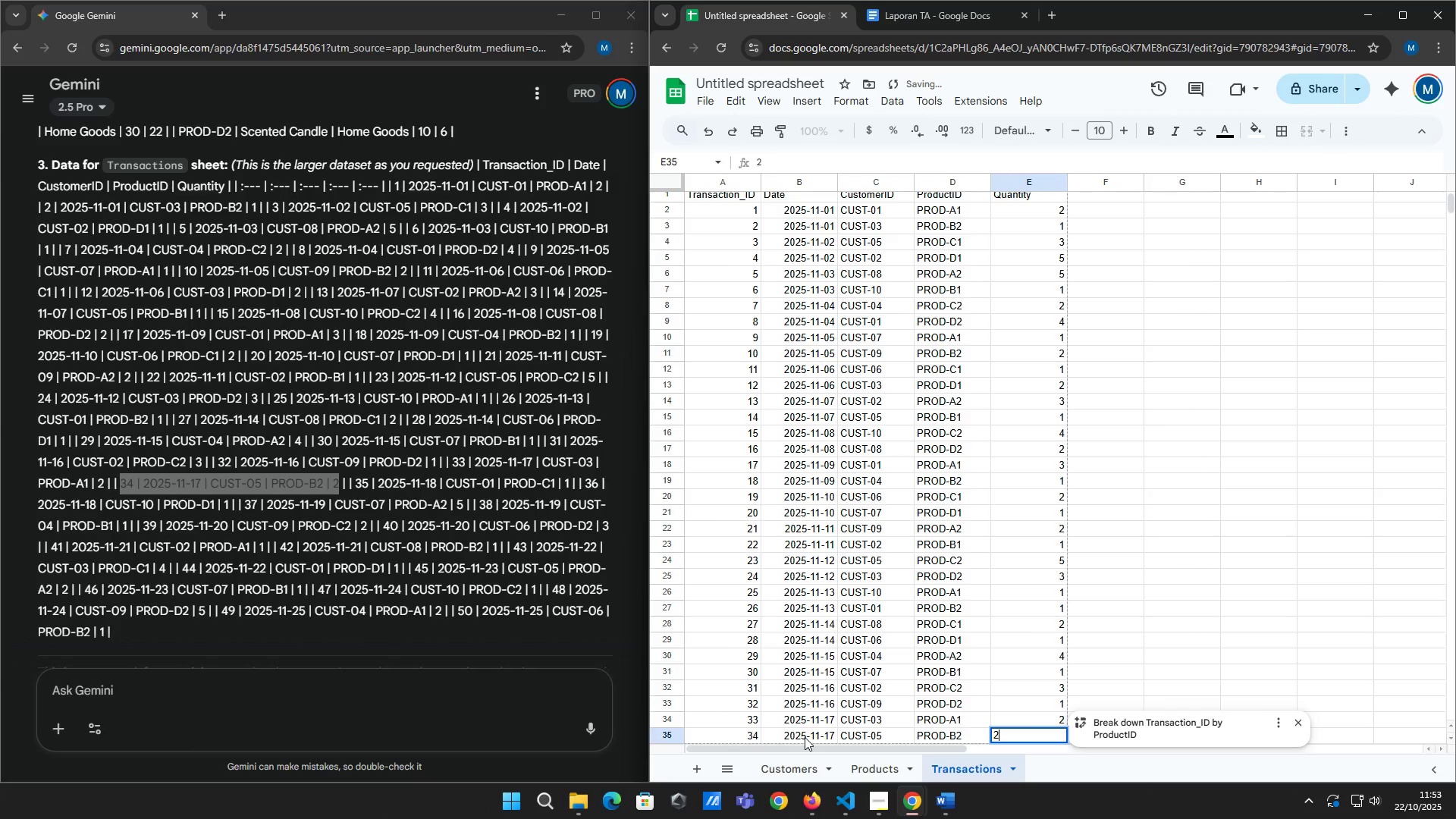 
key(Enter)
 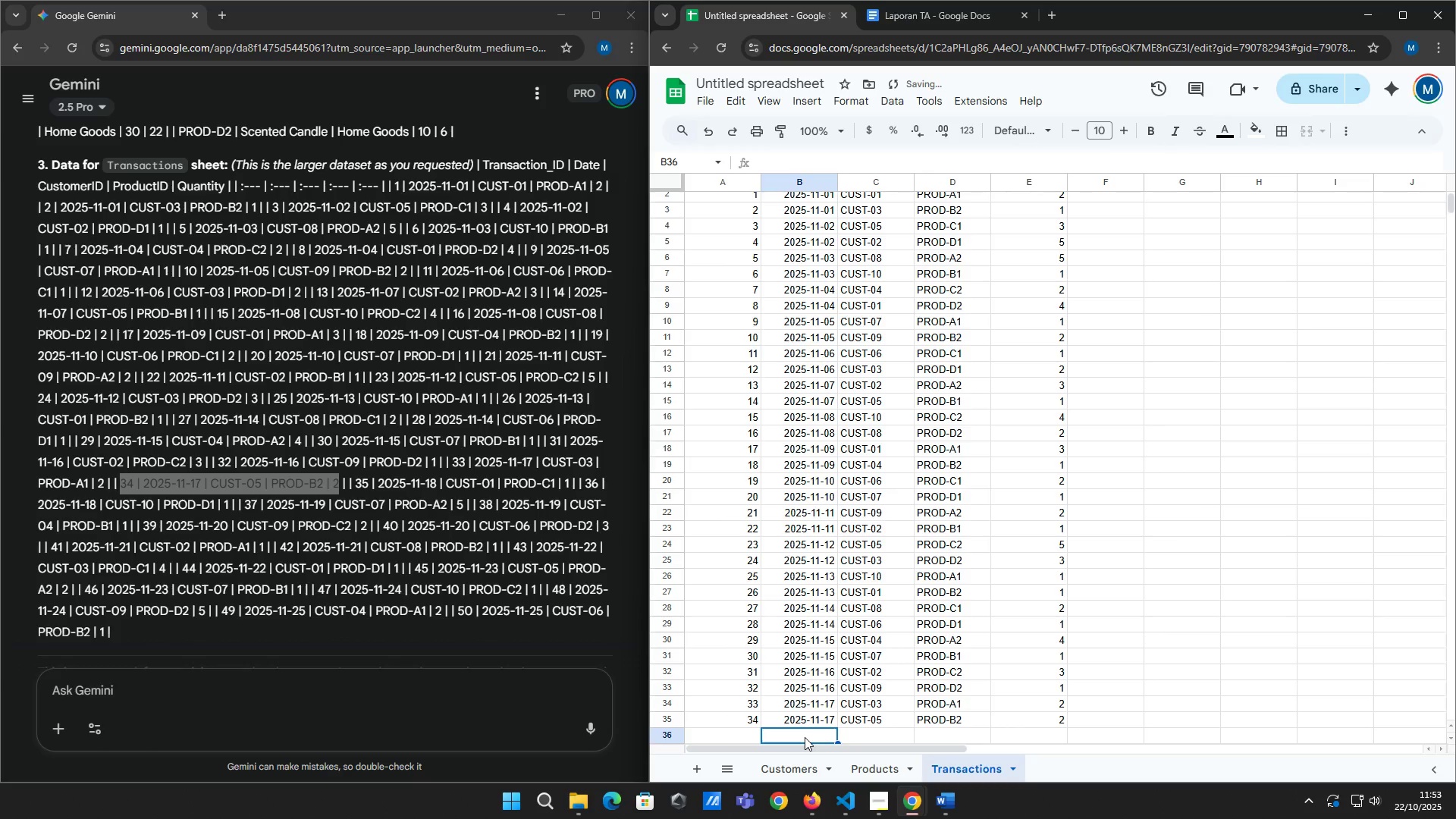 
key(ArrowLeft)
 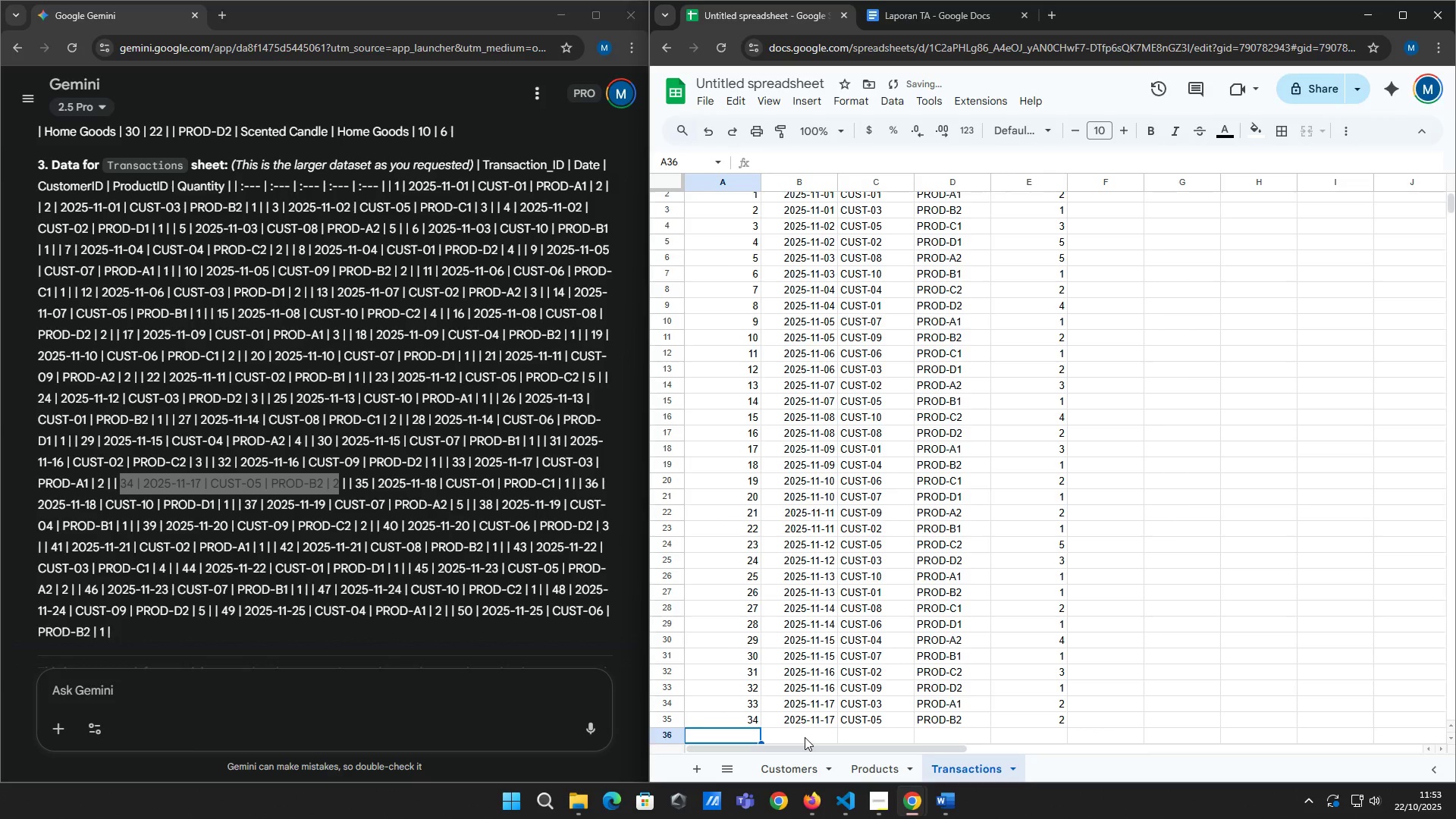 
type(35)
 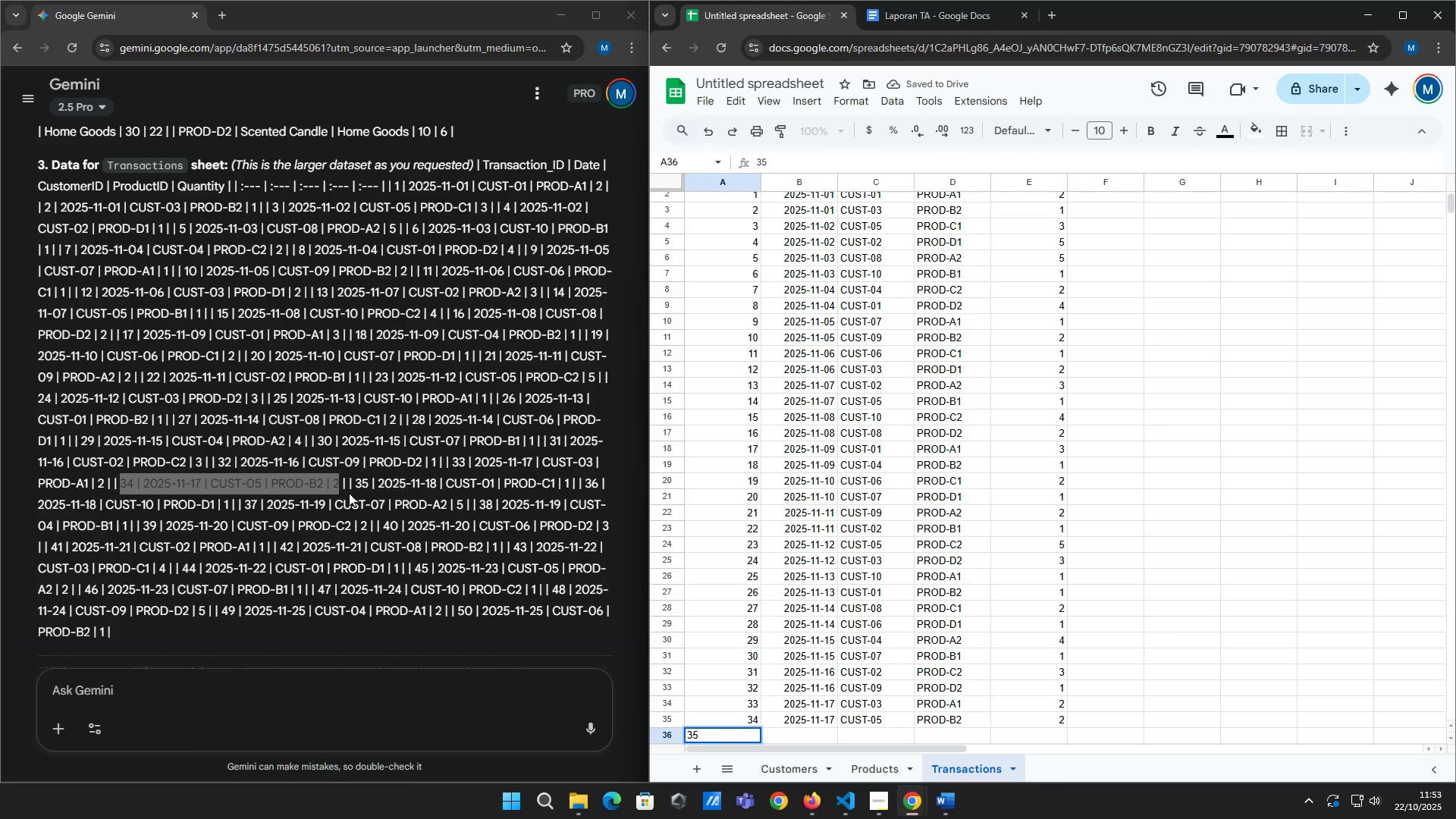 
scroll: coordinate [344, 536], scroll_direction: down, amount: 7.0
 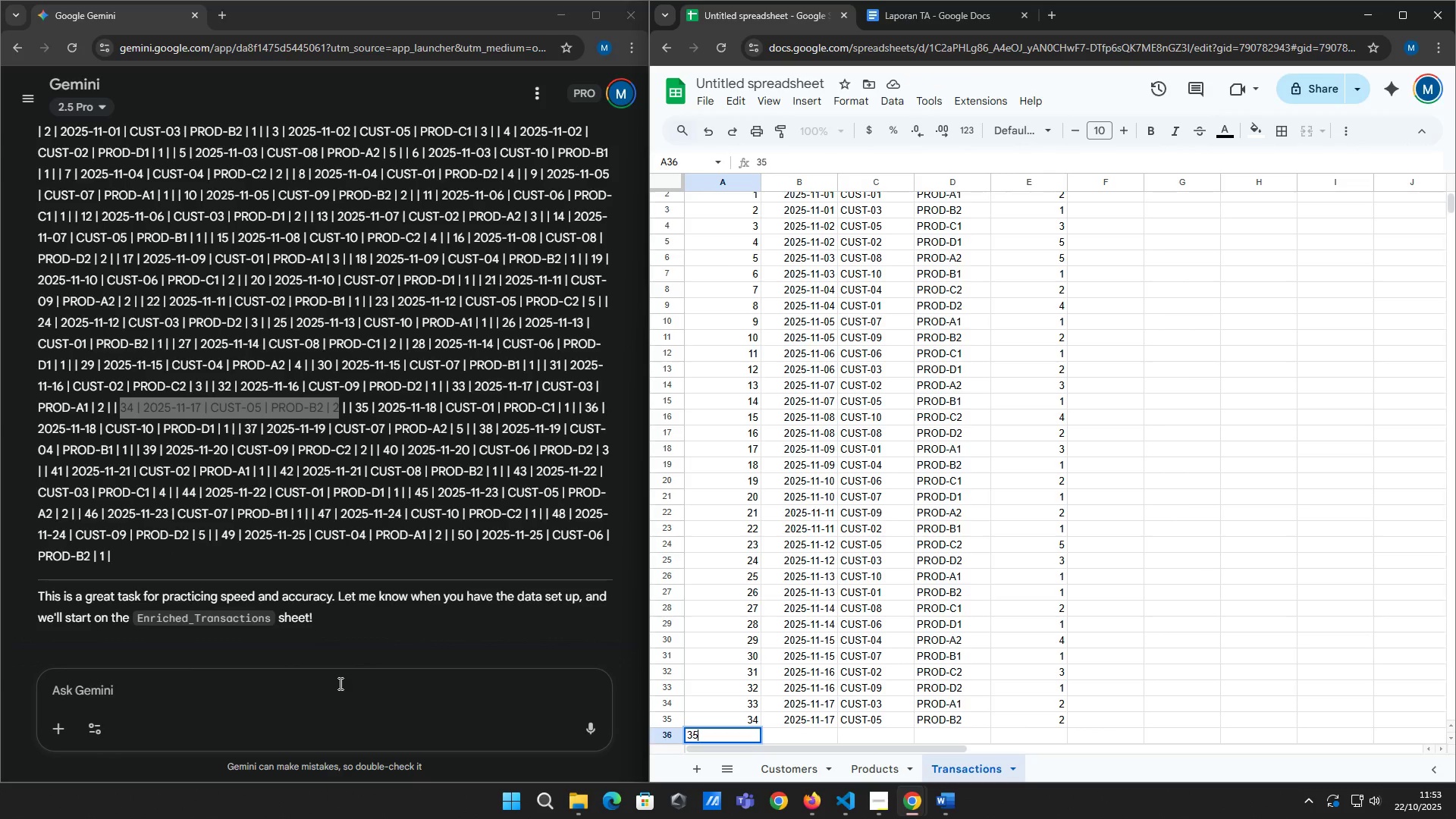 
left_click([339, 683])
 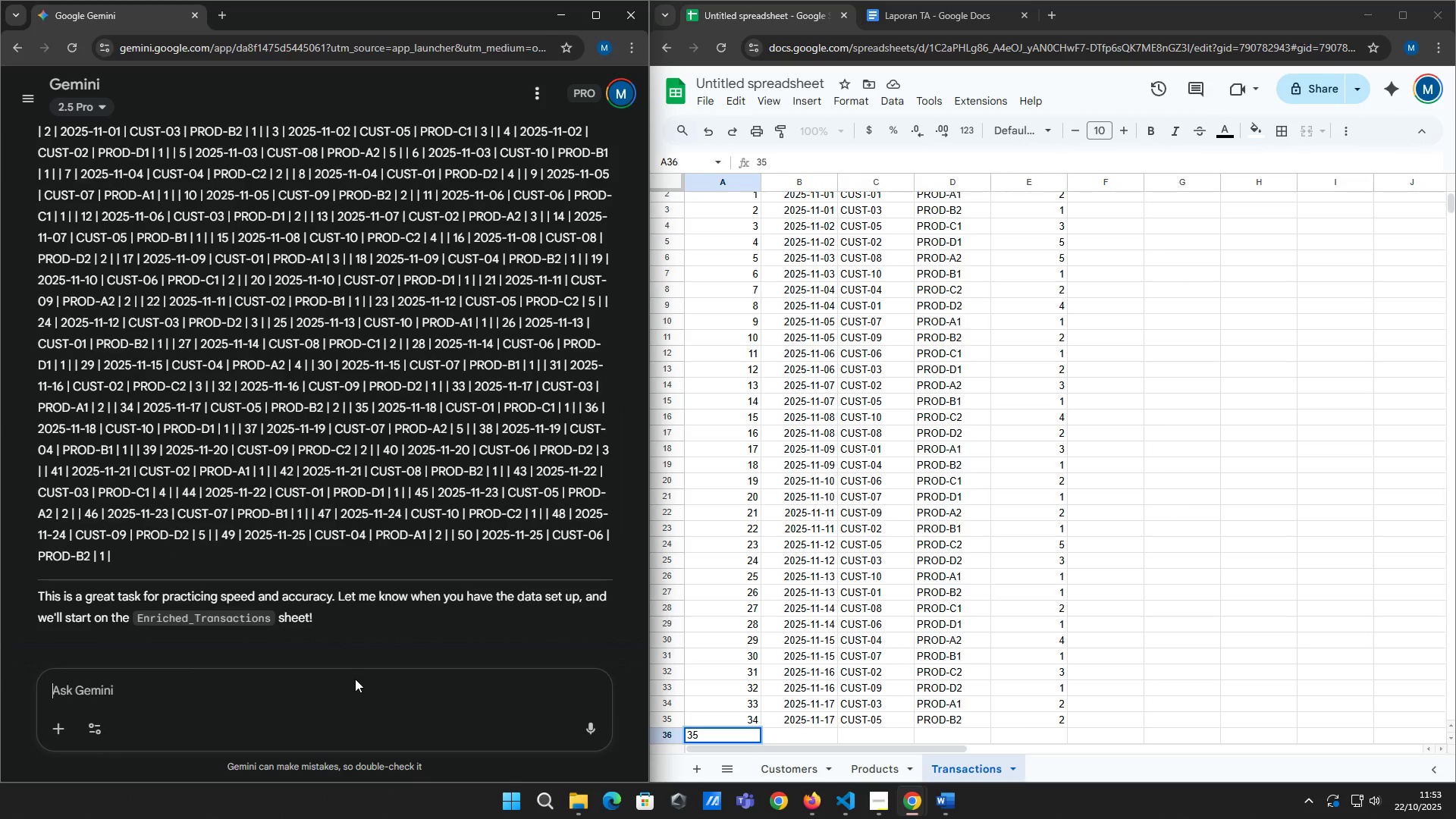 
type(contiune)
key(Backspace)
key(Backspace)
key(Backspace)
type(nue)
 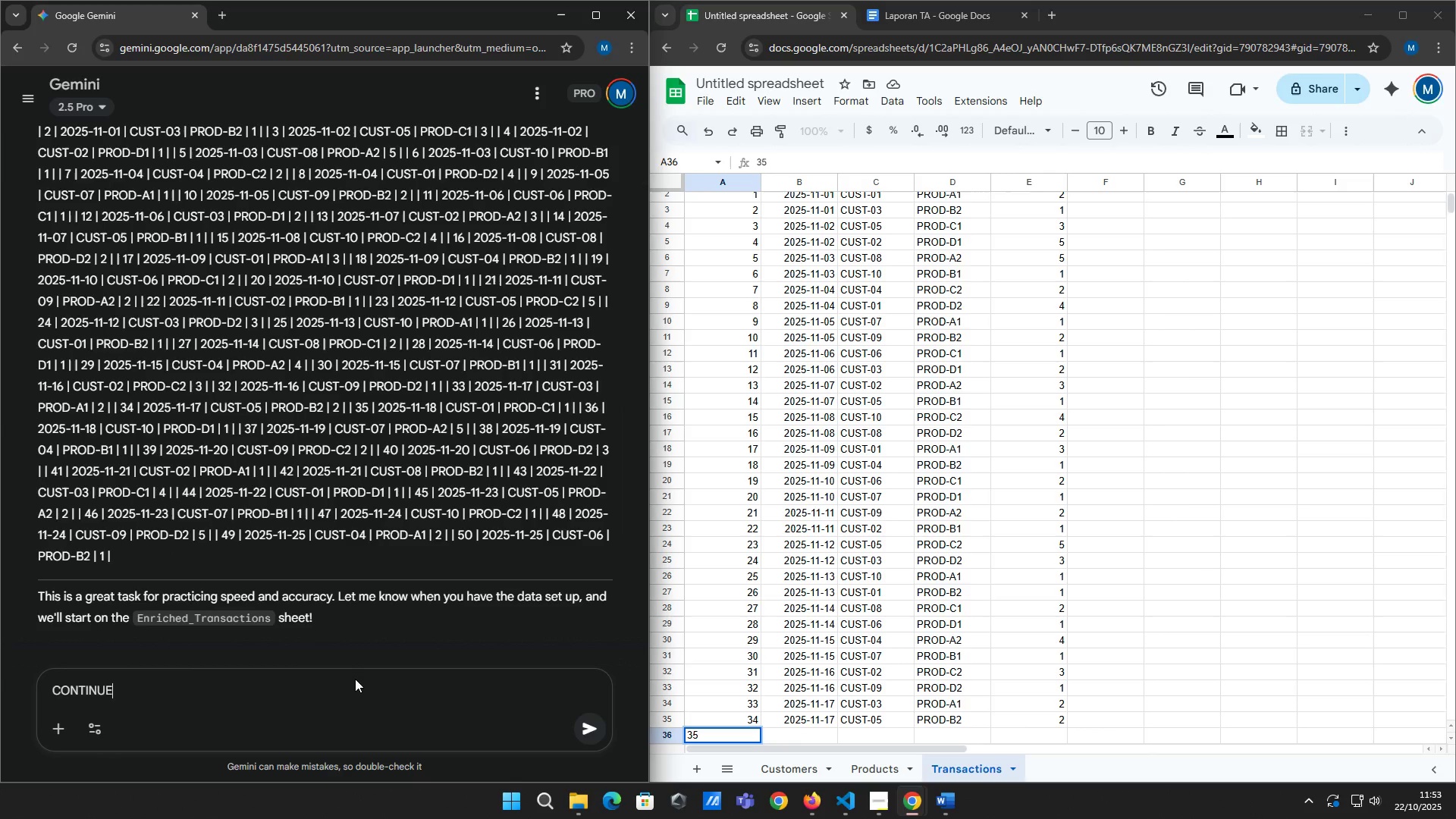 
key(Enter)
 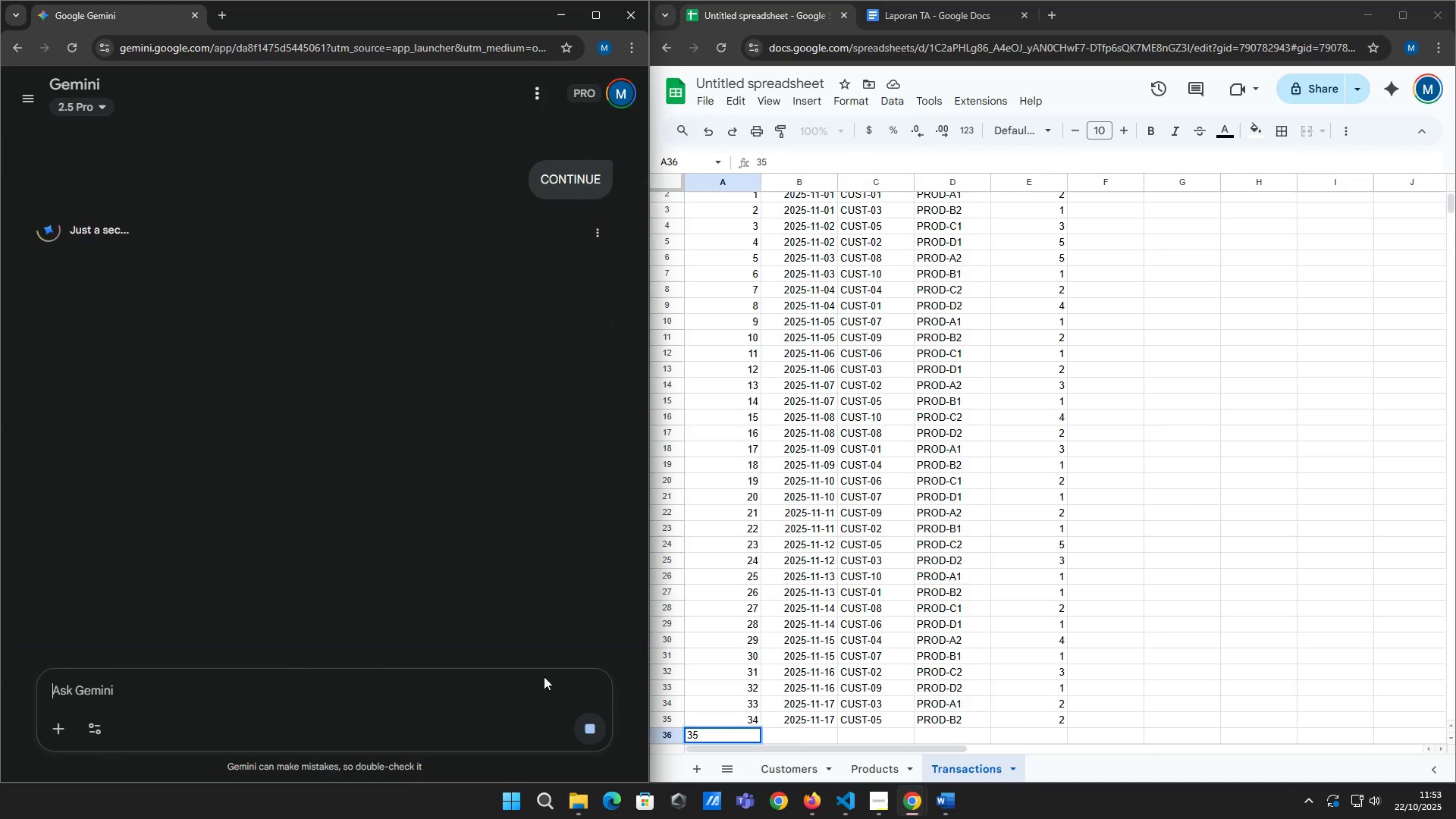 
scroll: coordinate [508, 494], scroll_direction: up, amount: 7.0
 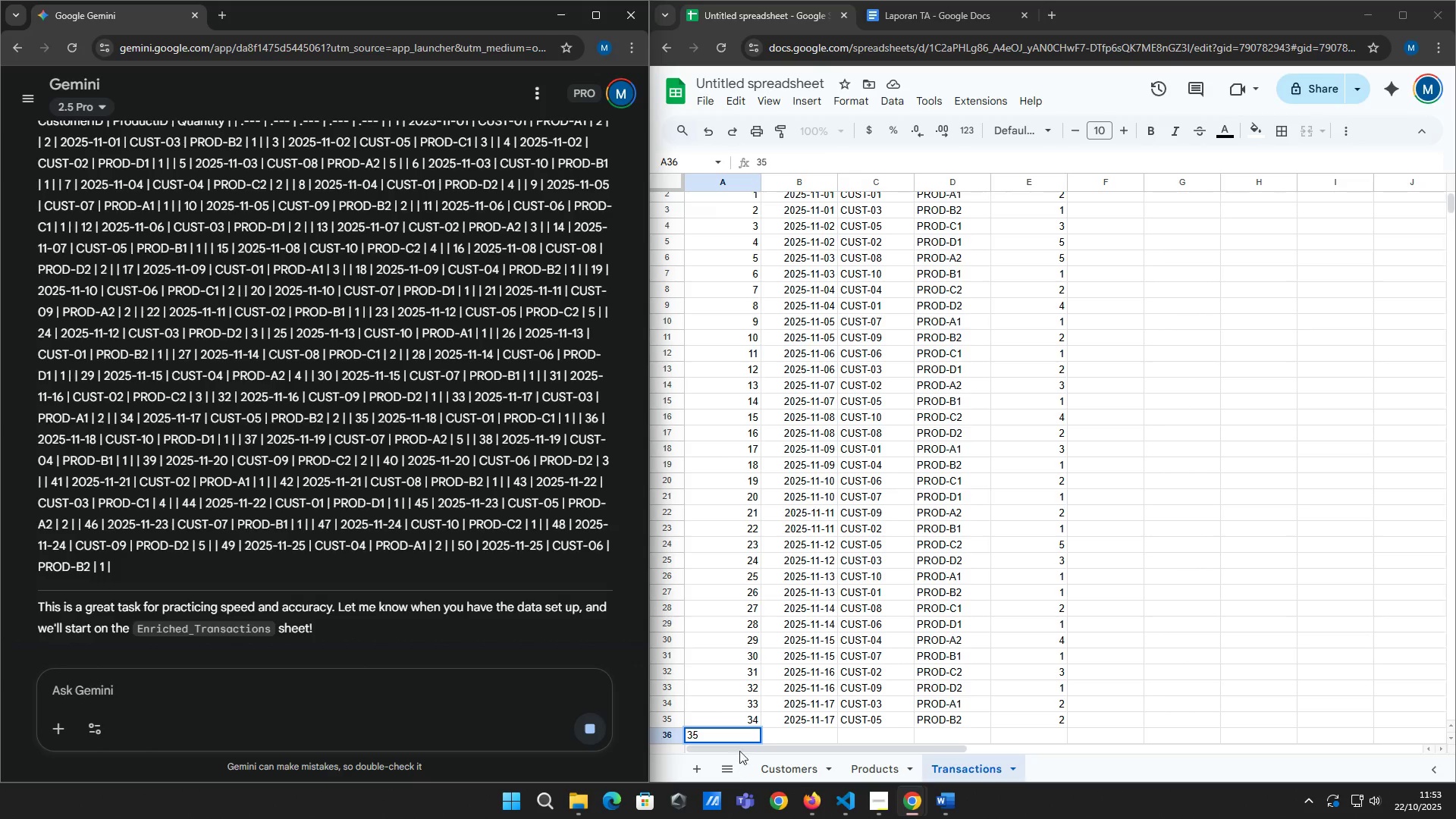 
left_click([781, 735])
 